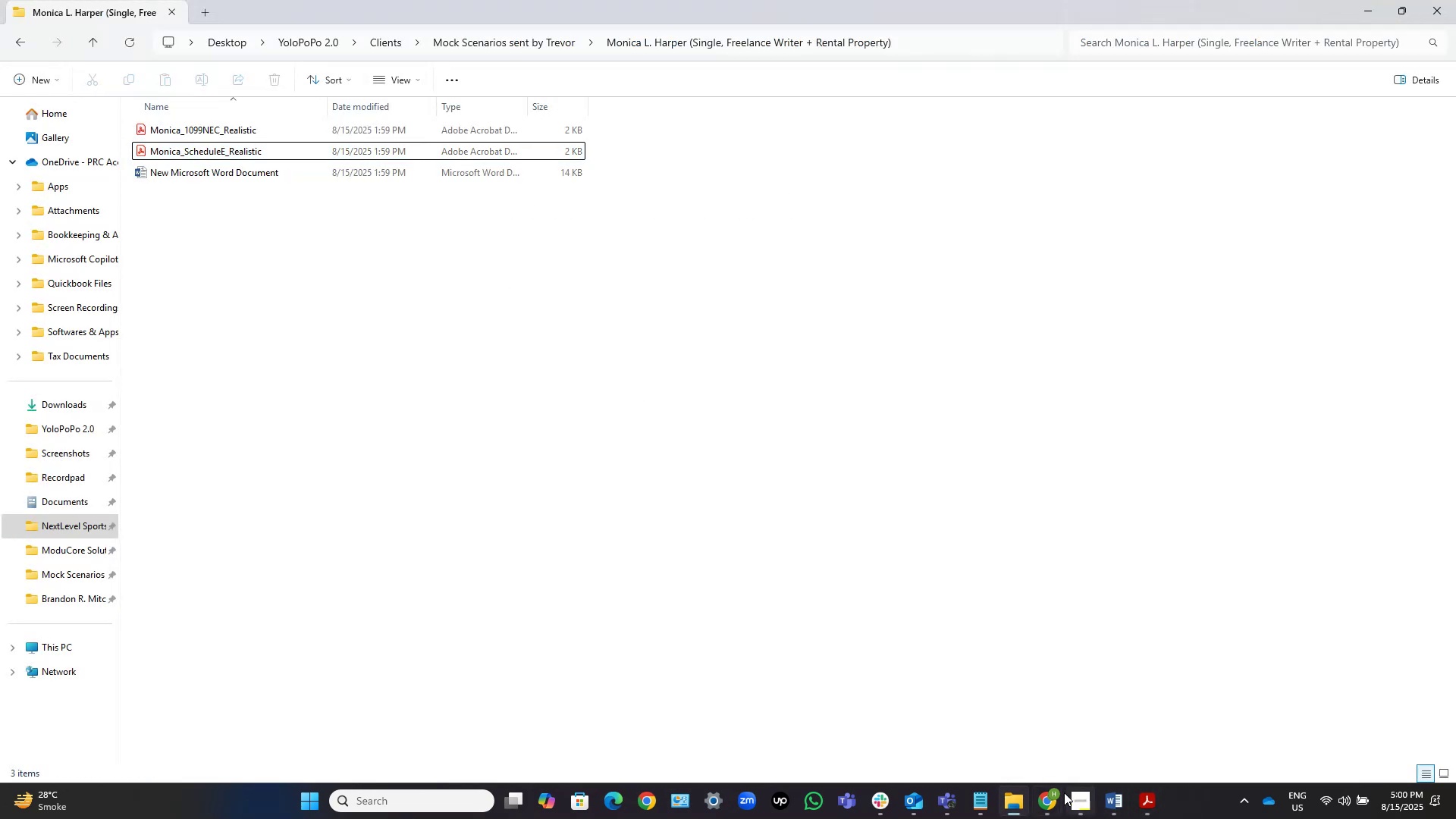 
left_click([1043, 804])
 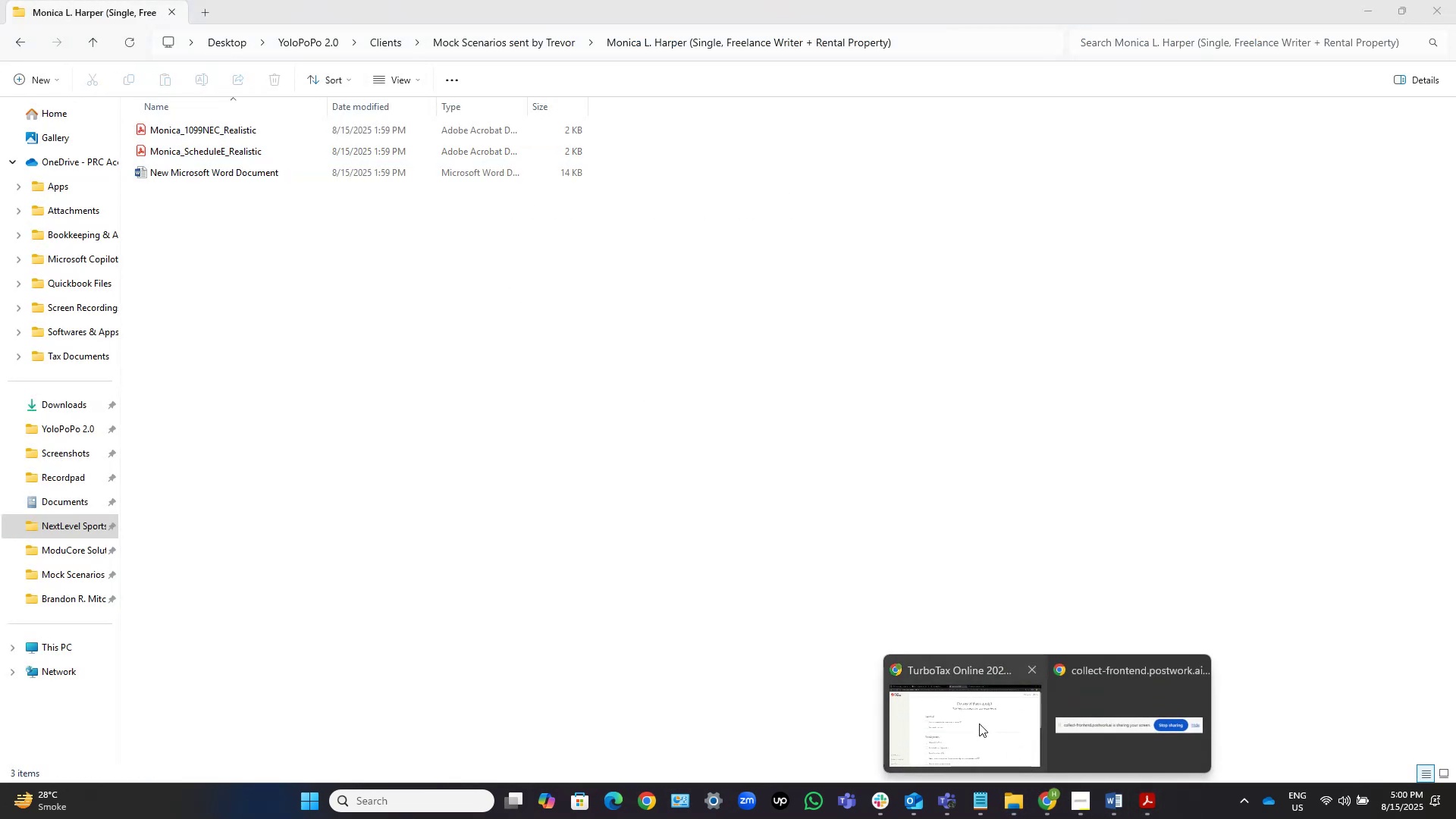 
left_click([969, 719])
 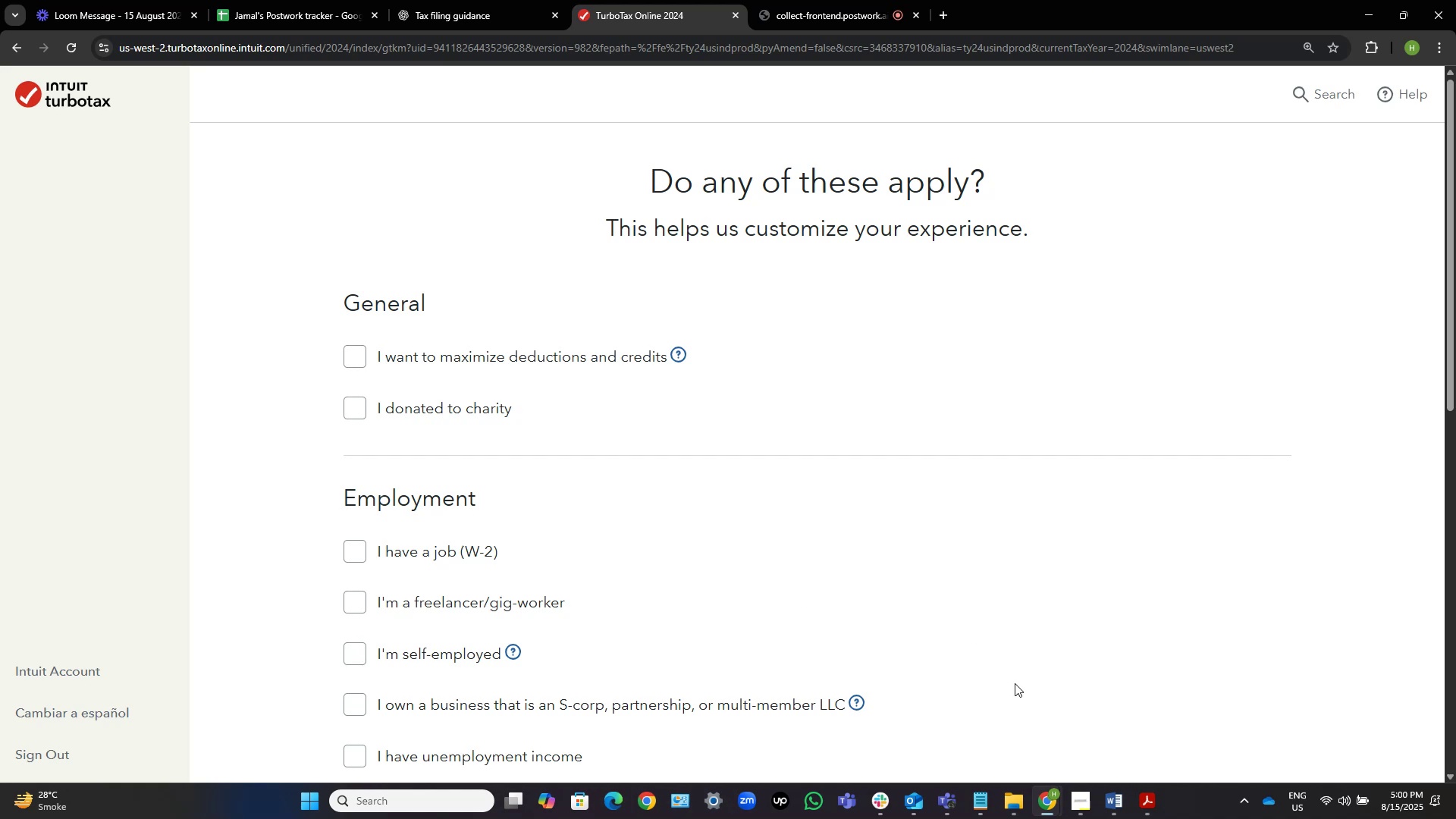 
left_click([1105, 803])
 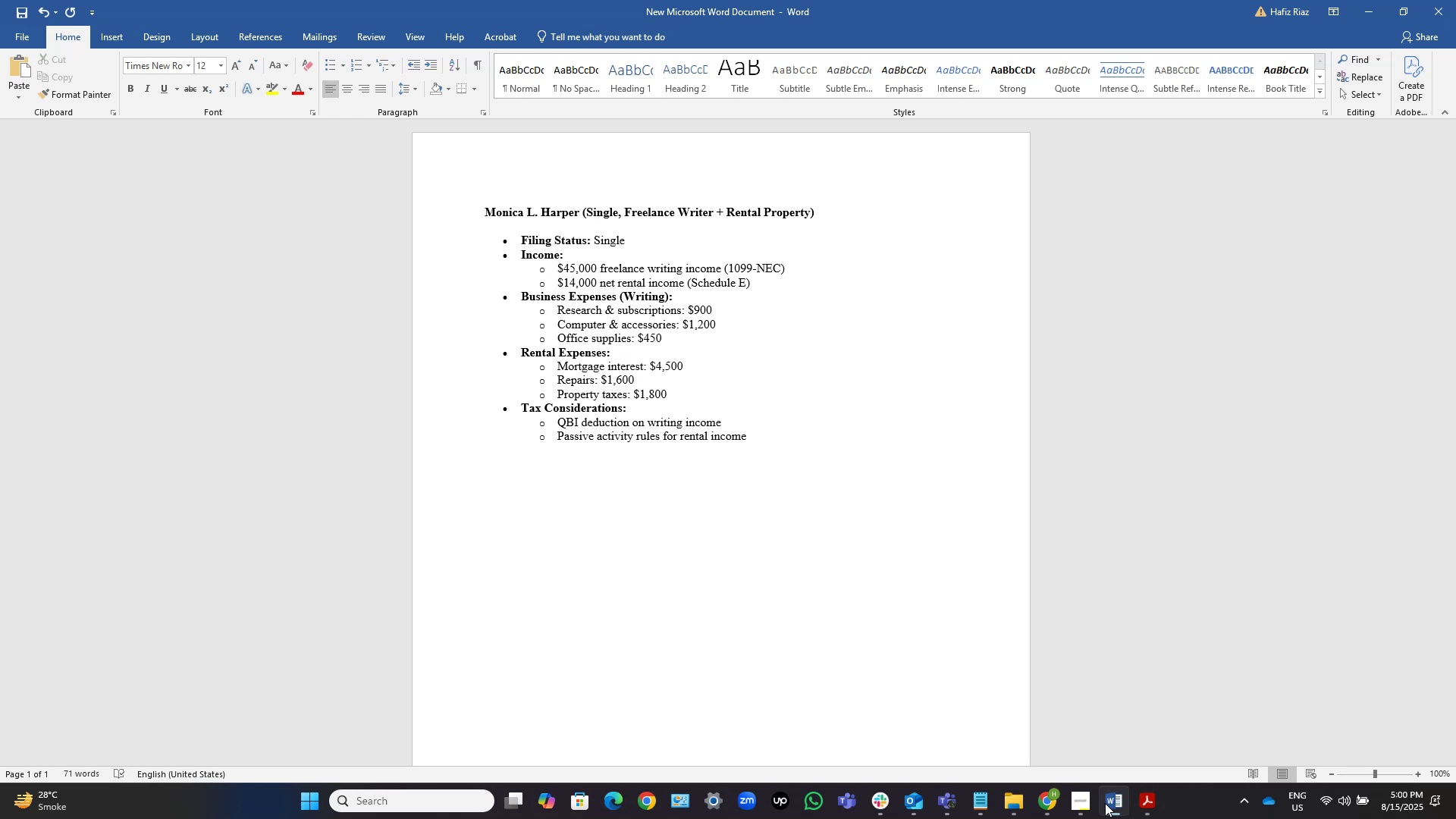 
wait(12.61)
 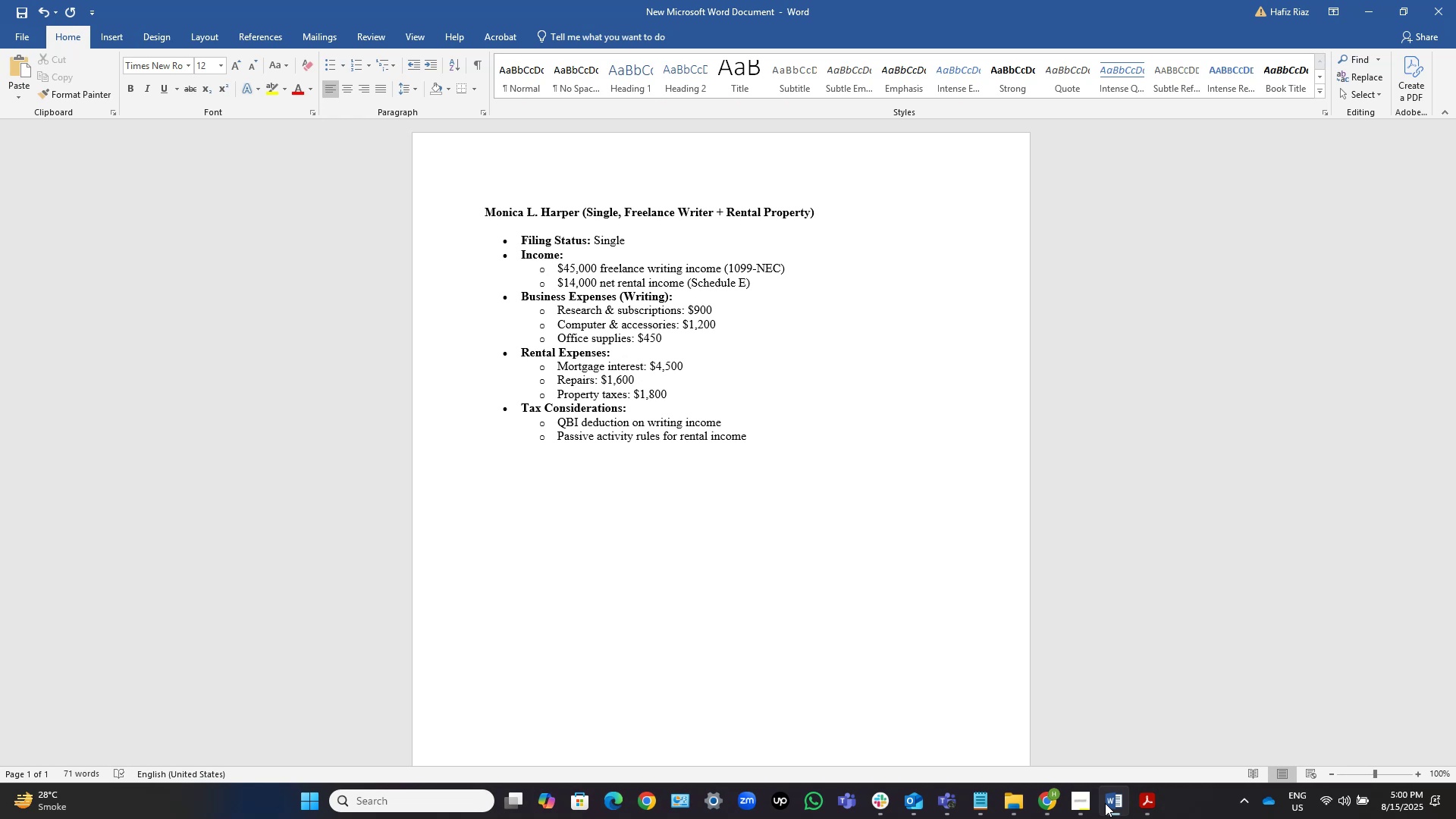 
left_click([1105, 803])
 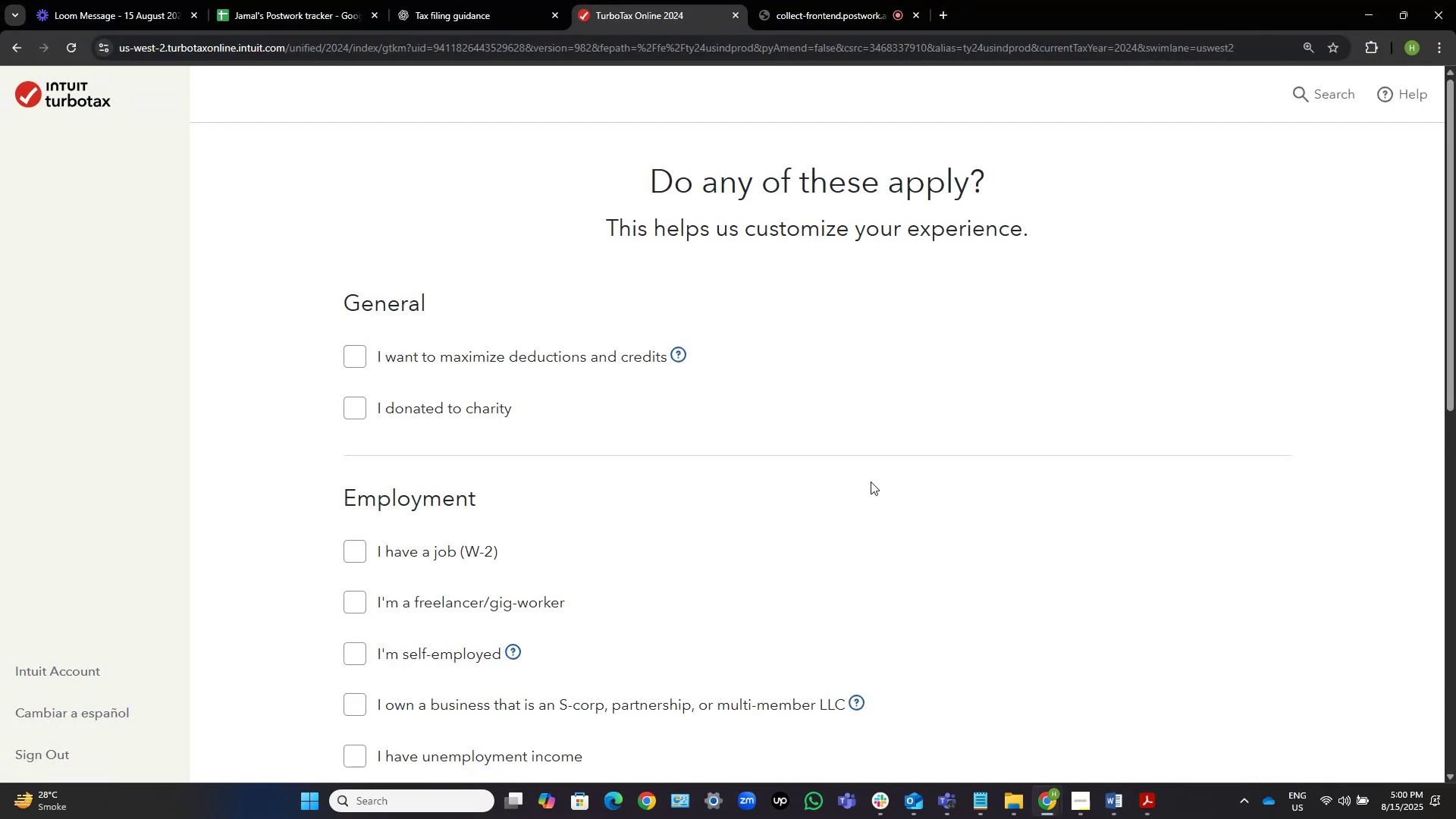 
scroll: coordinate [868, 472], scroll_direction: down, amount: 15.0
 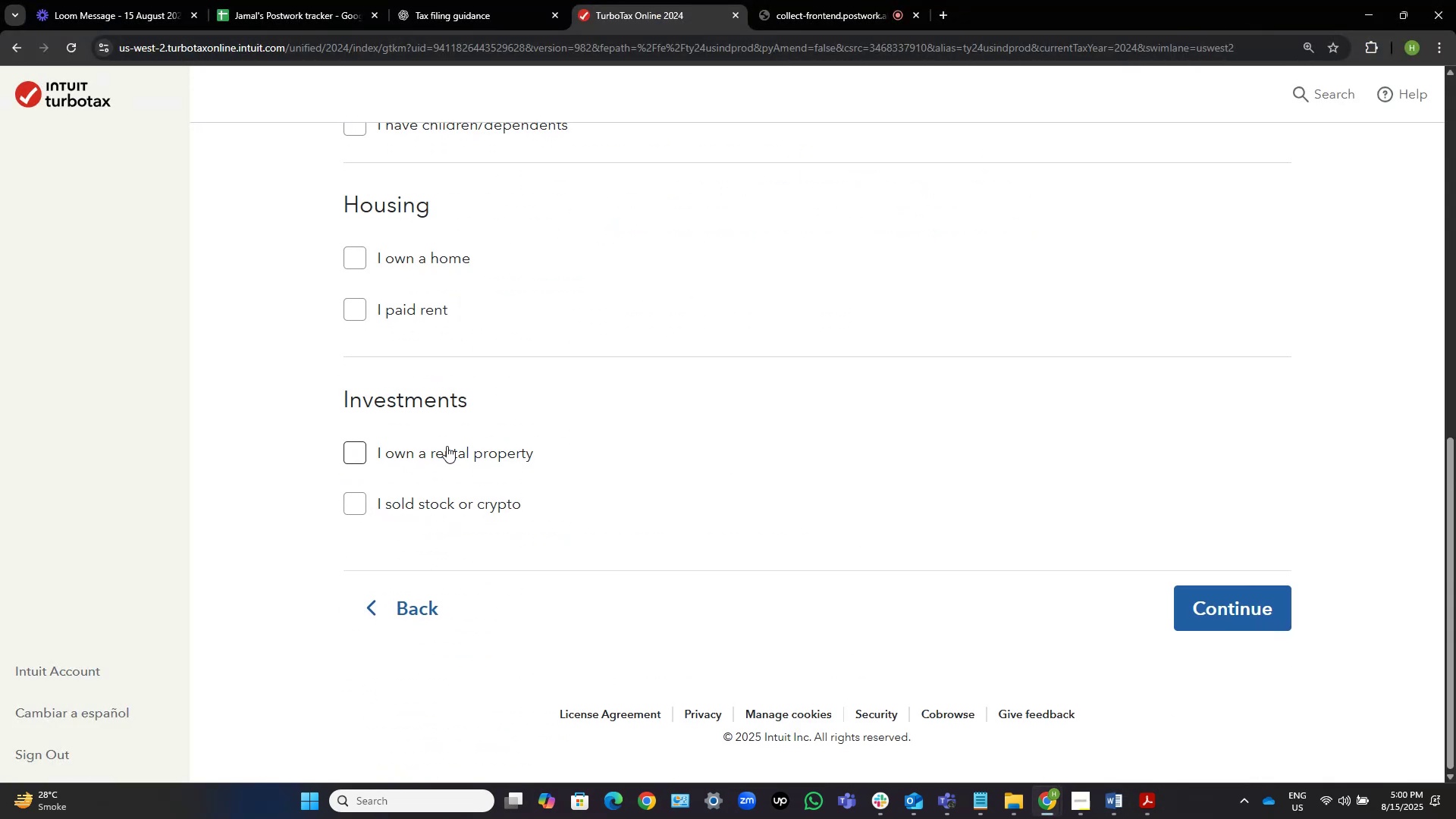 
left_click([441, 453])
 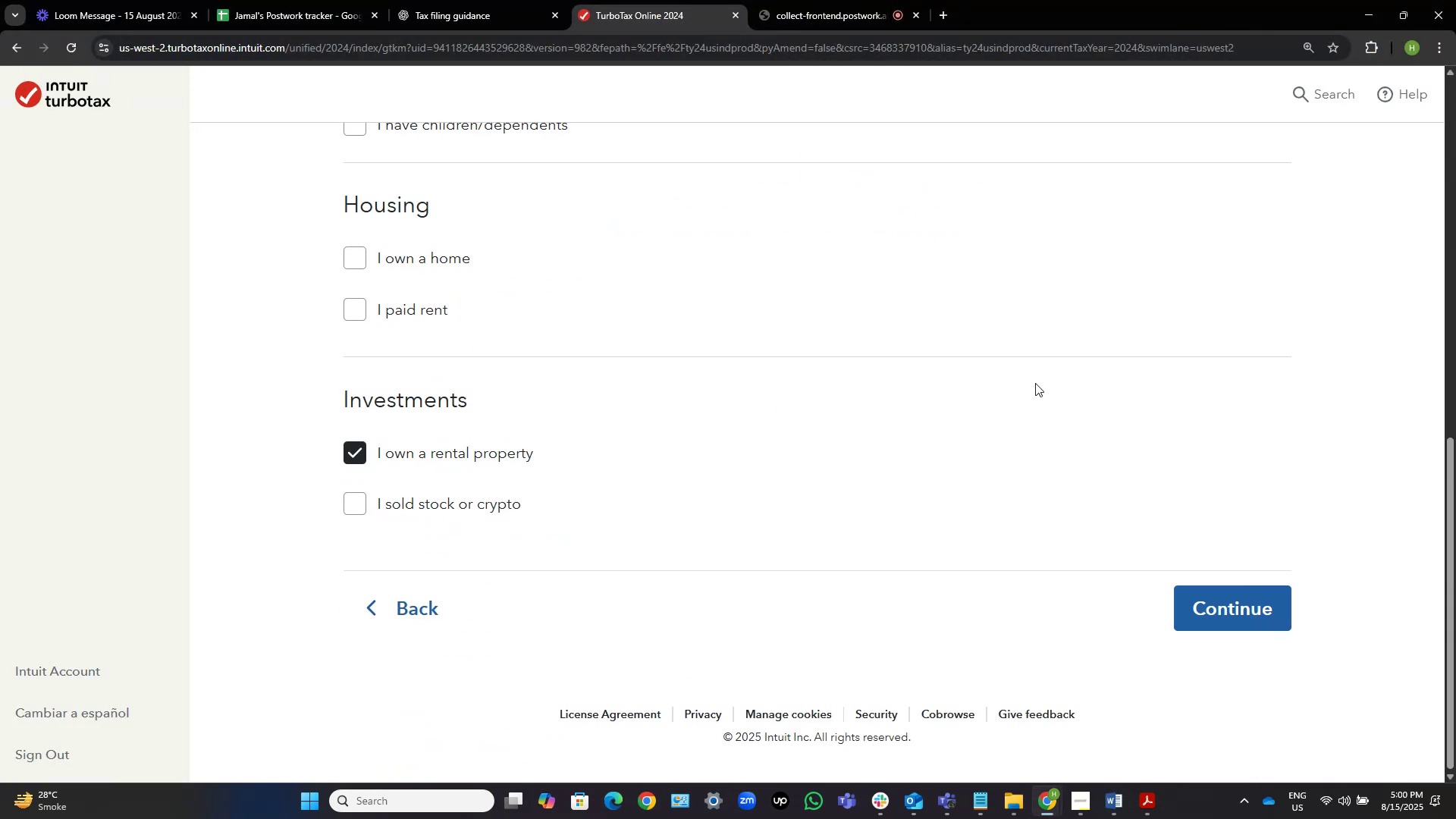 
scroll: coordinate [1035, 383], scroll_direction: up, amount: 6.0
 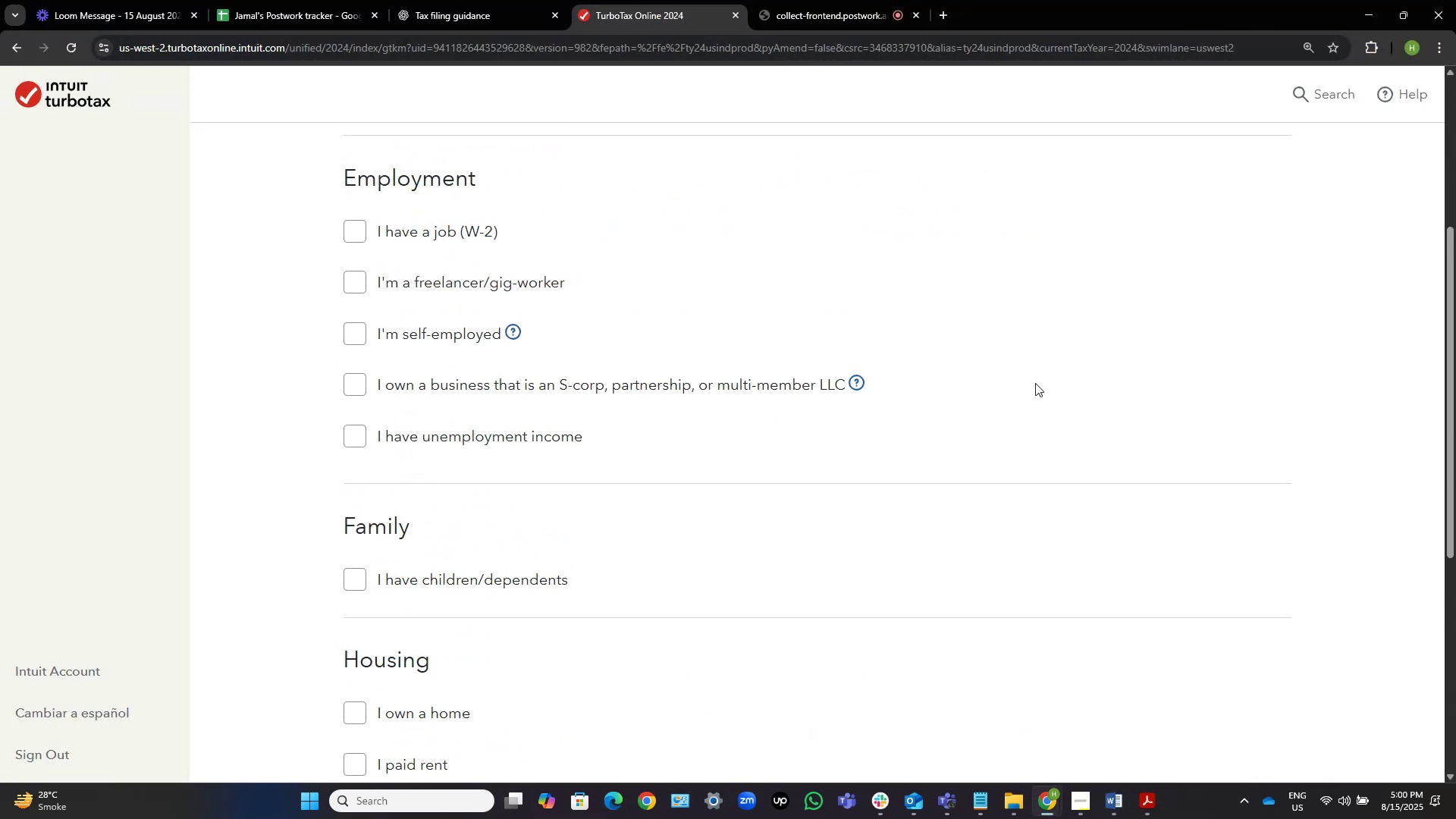 
scroll: coordinate [1035, 383], scroll_direction: down, amount: 3.0
 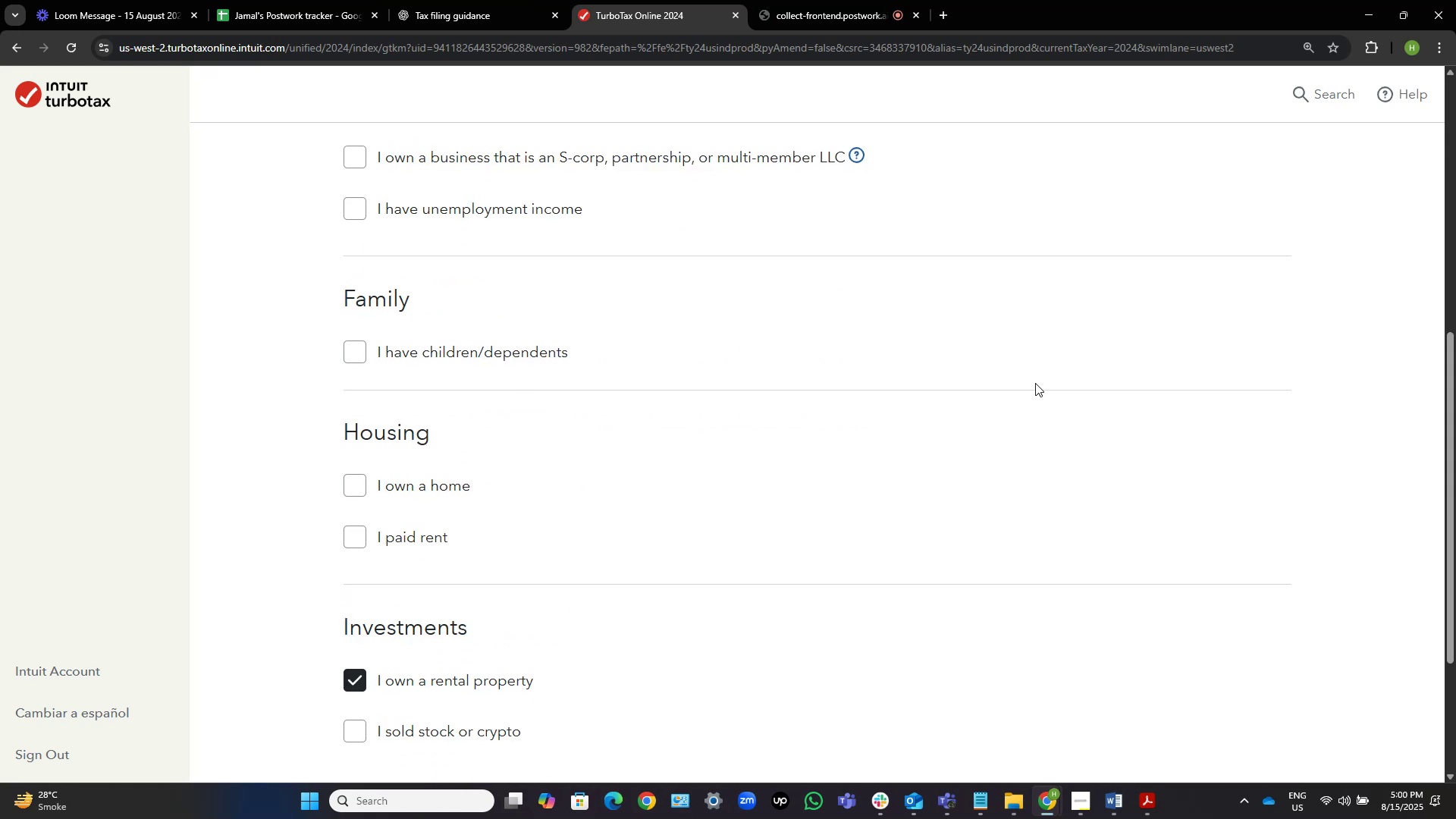 
scroll: coordinate [1035, 383], scroll_direction: up, amount: 4.0
 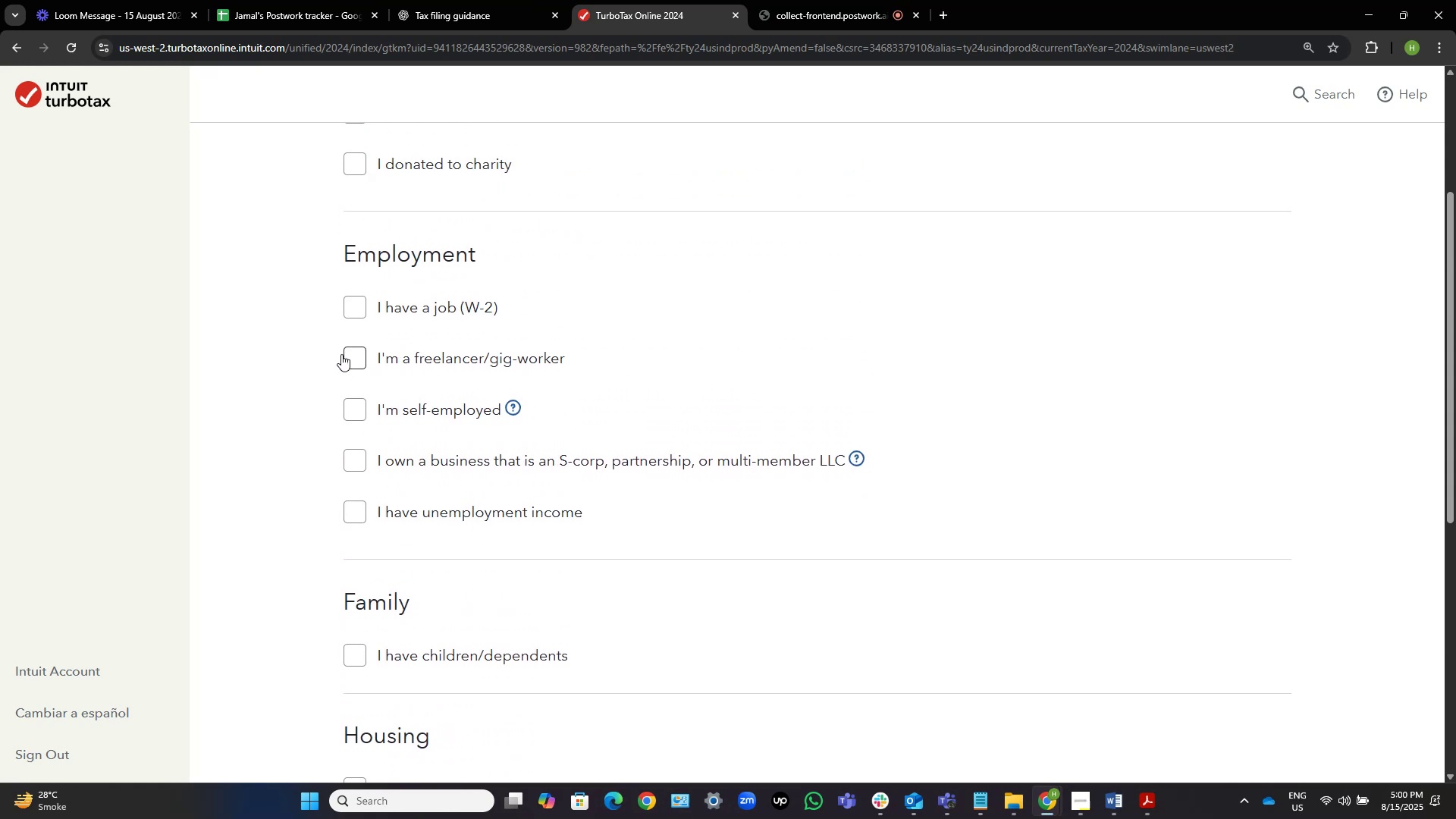 
left_click([350, 353])
 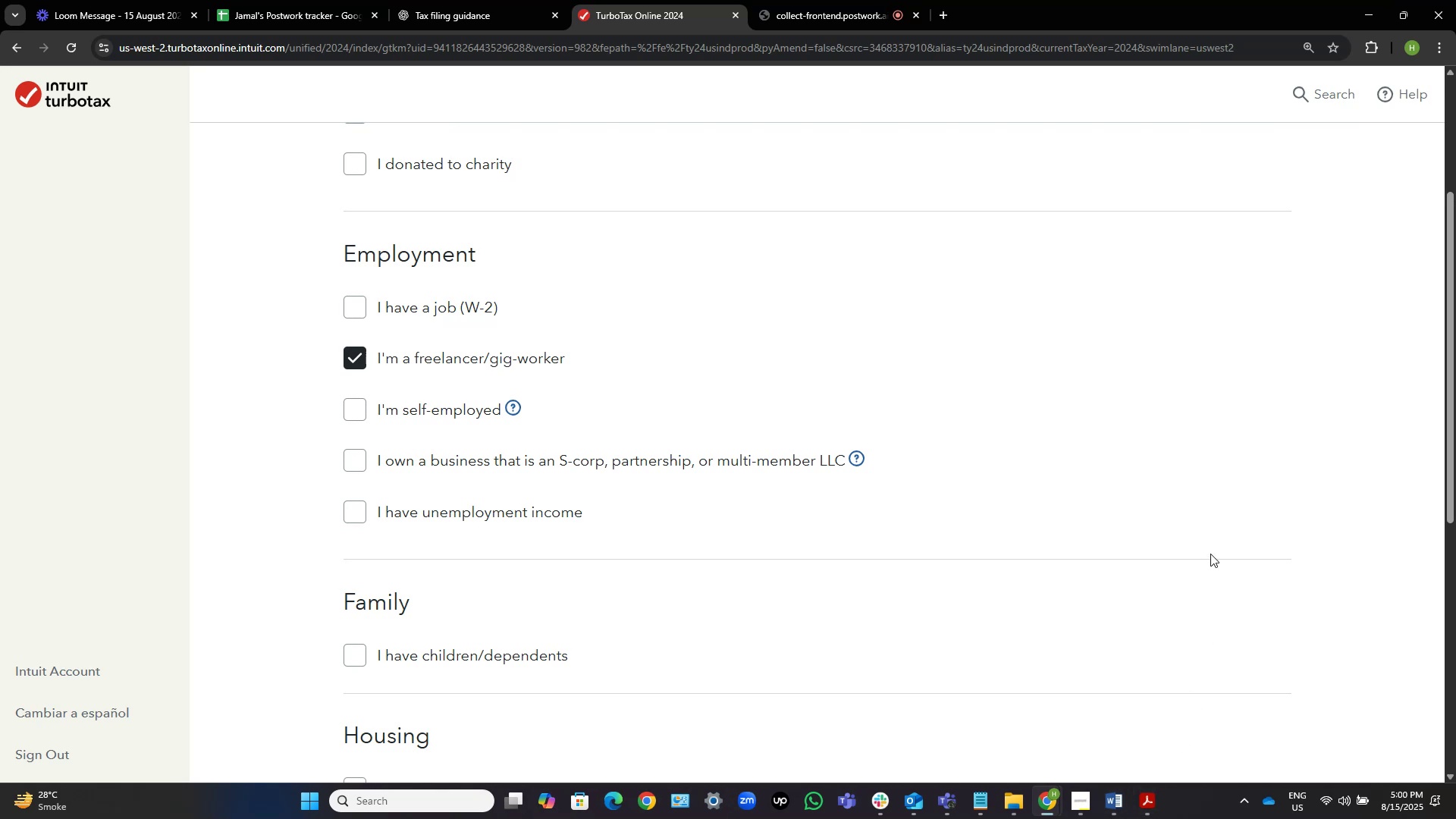 
wait(5.3)
 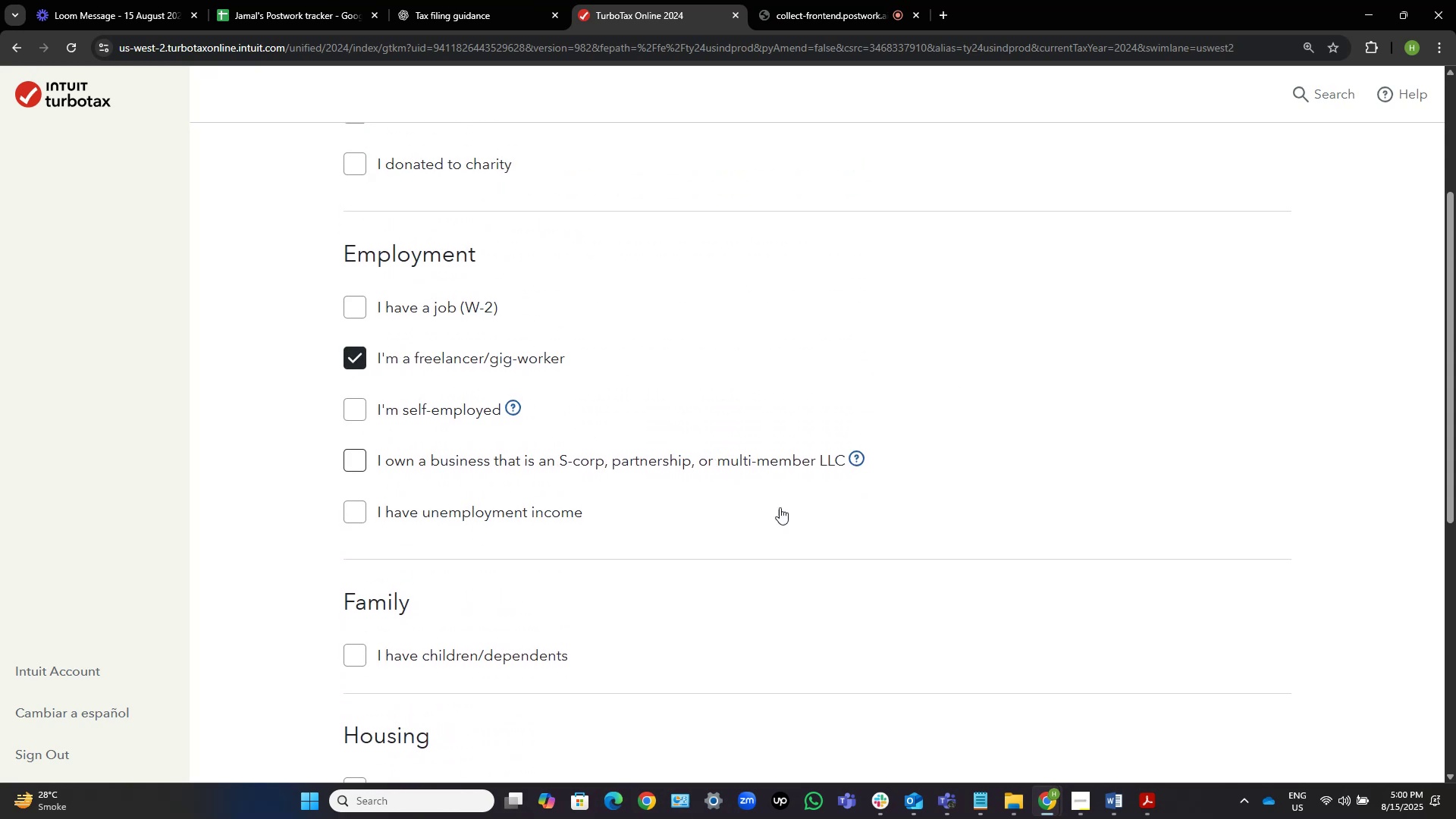 
mouse_move([1107, 780])
 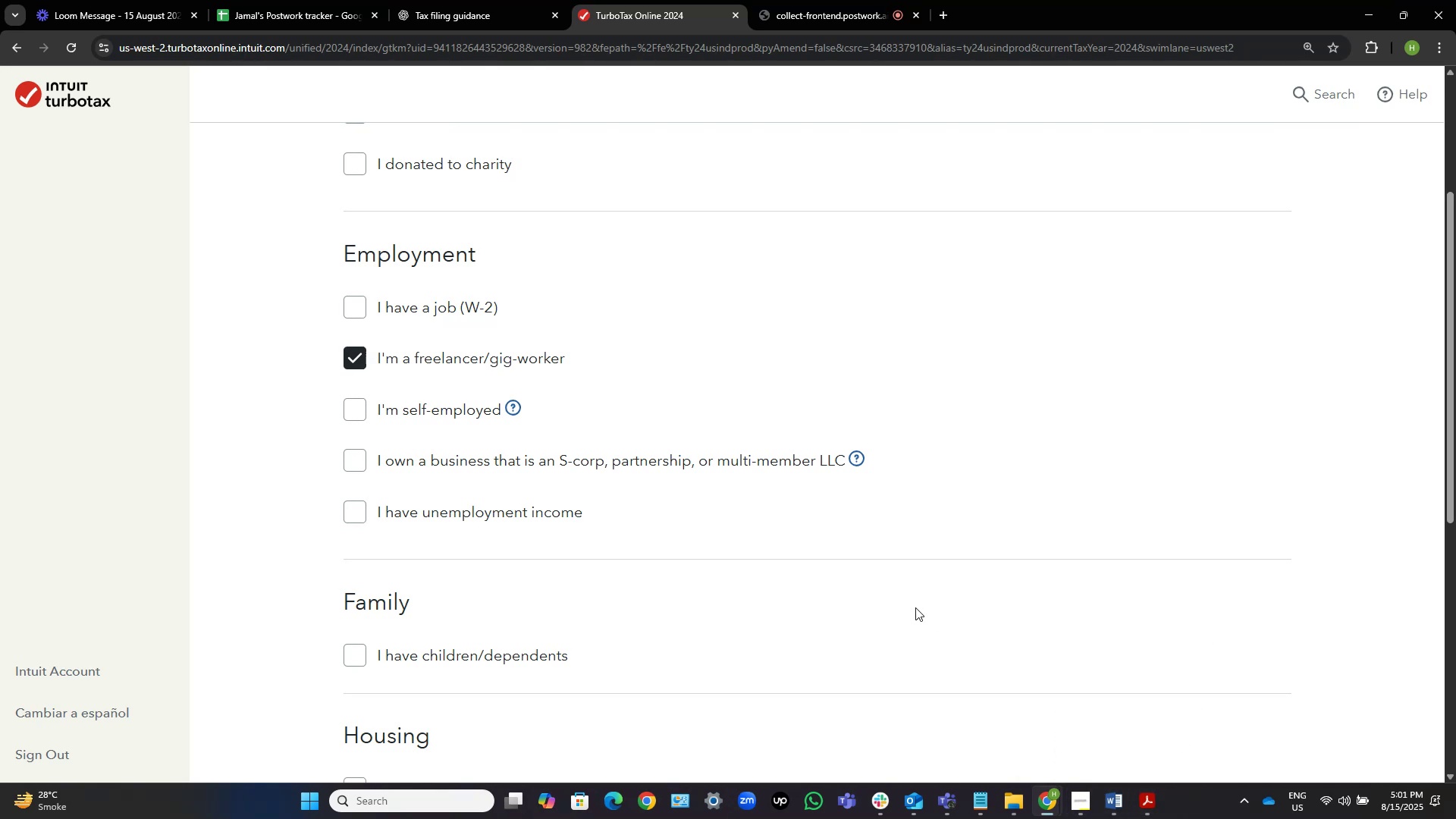 
scroll: coordinate [664, 435], scroll_direction: up, amount: 1.0
 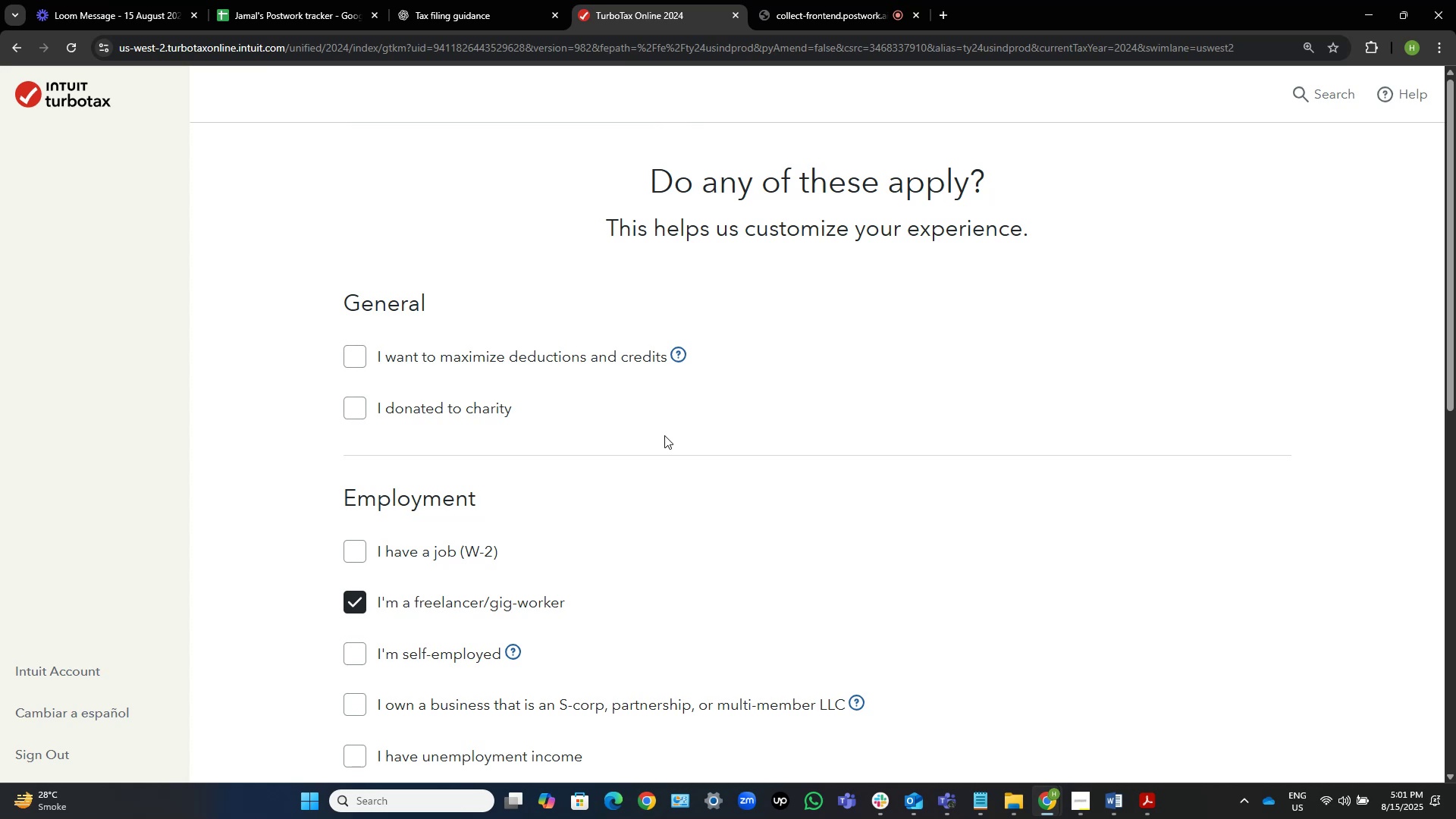 
wait(8.34)
 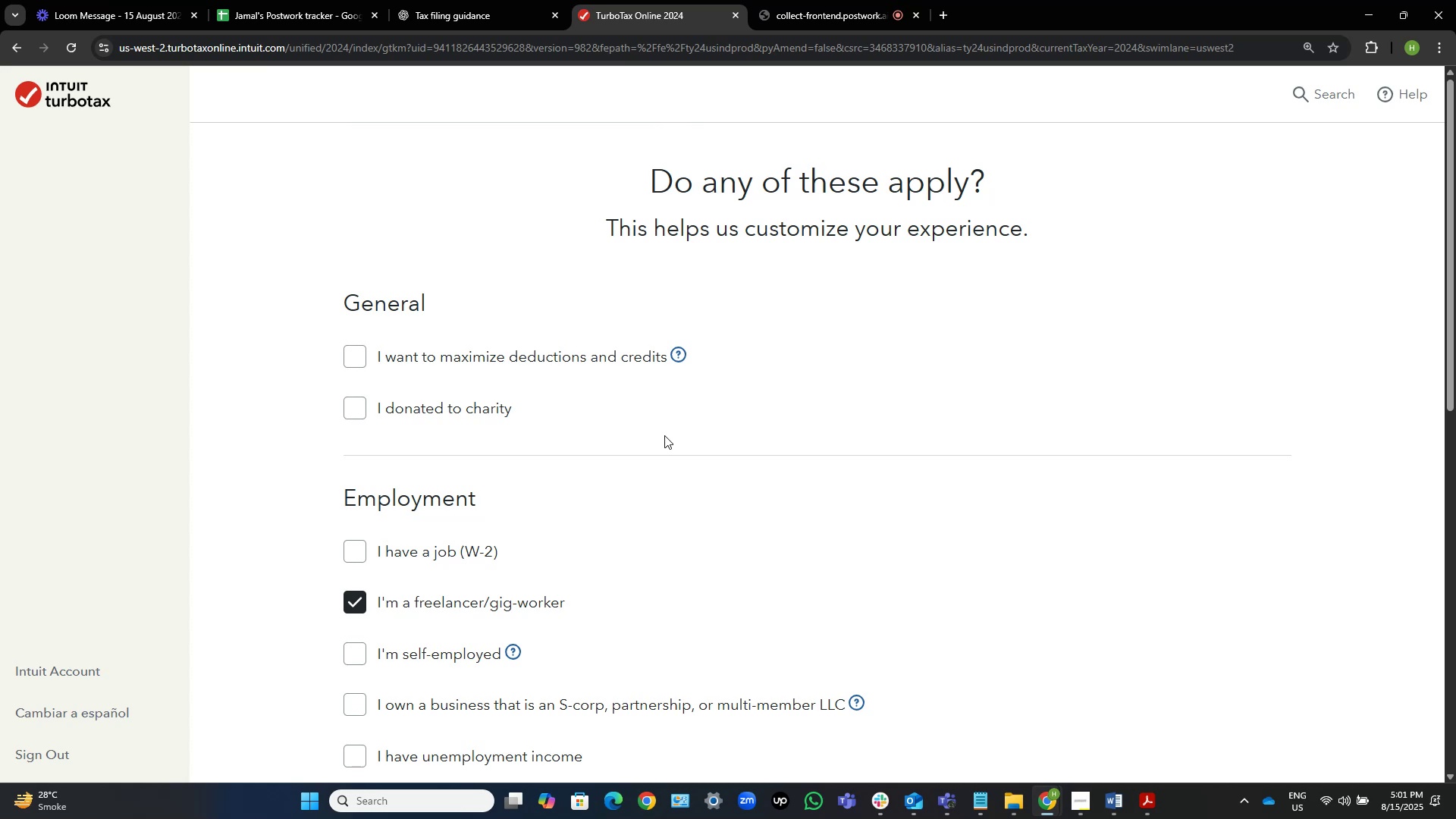 
left_click([1118, 803])
 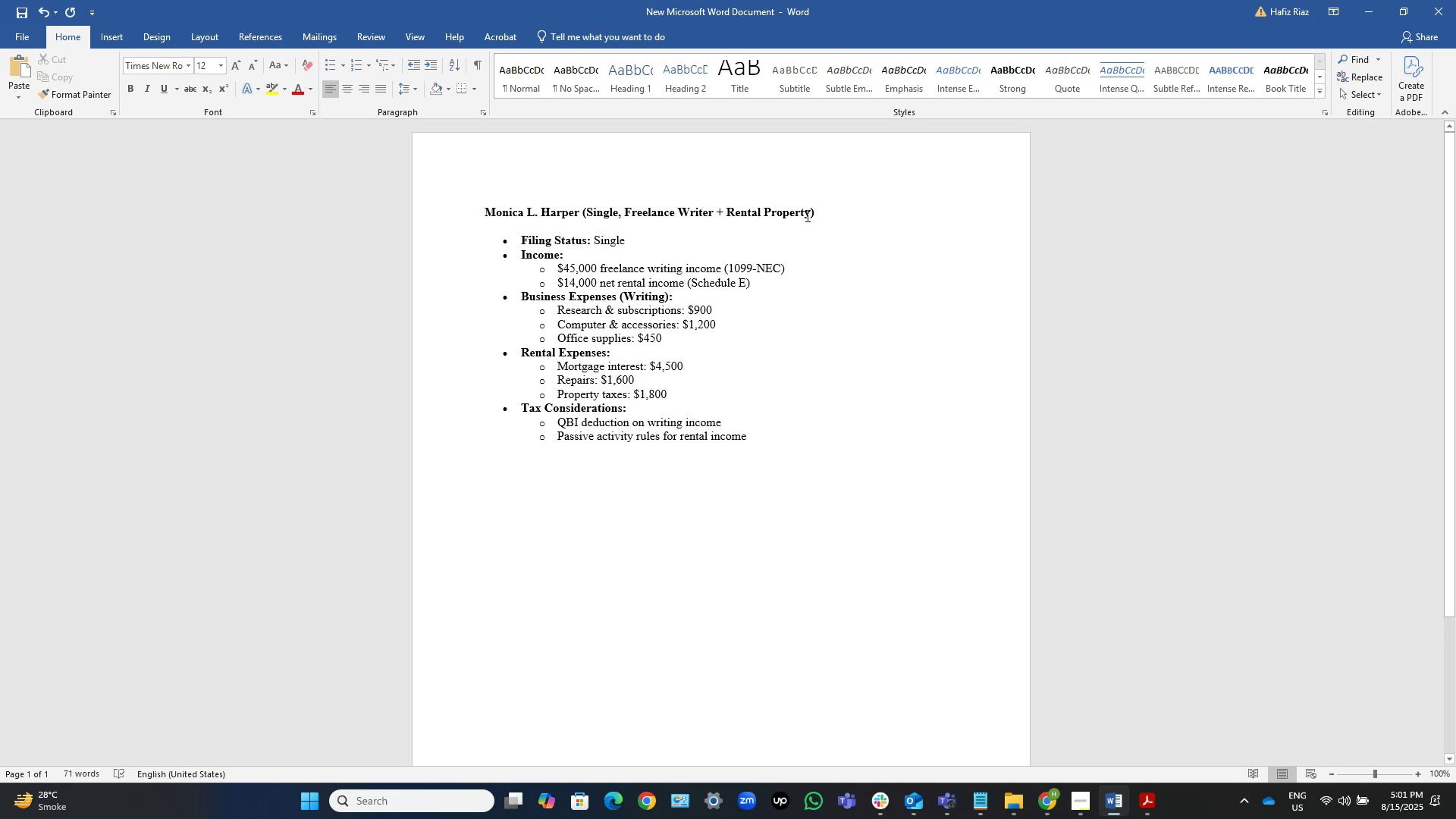 
wait(10.25)
 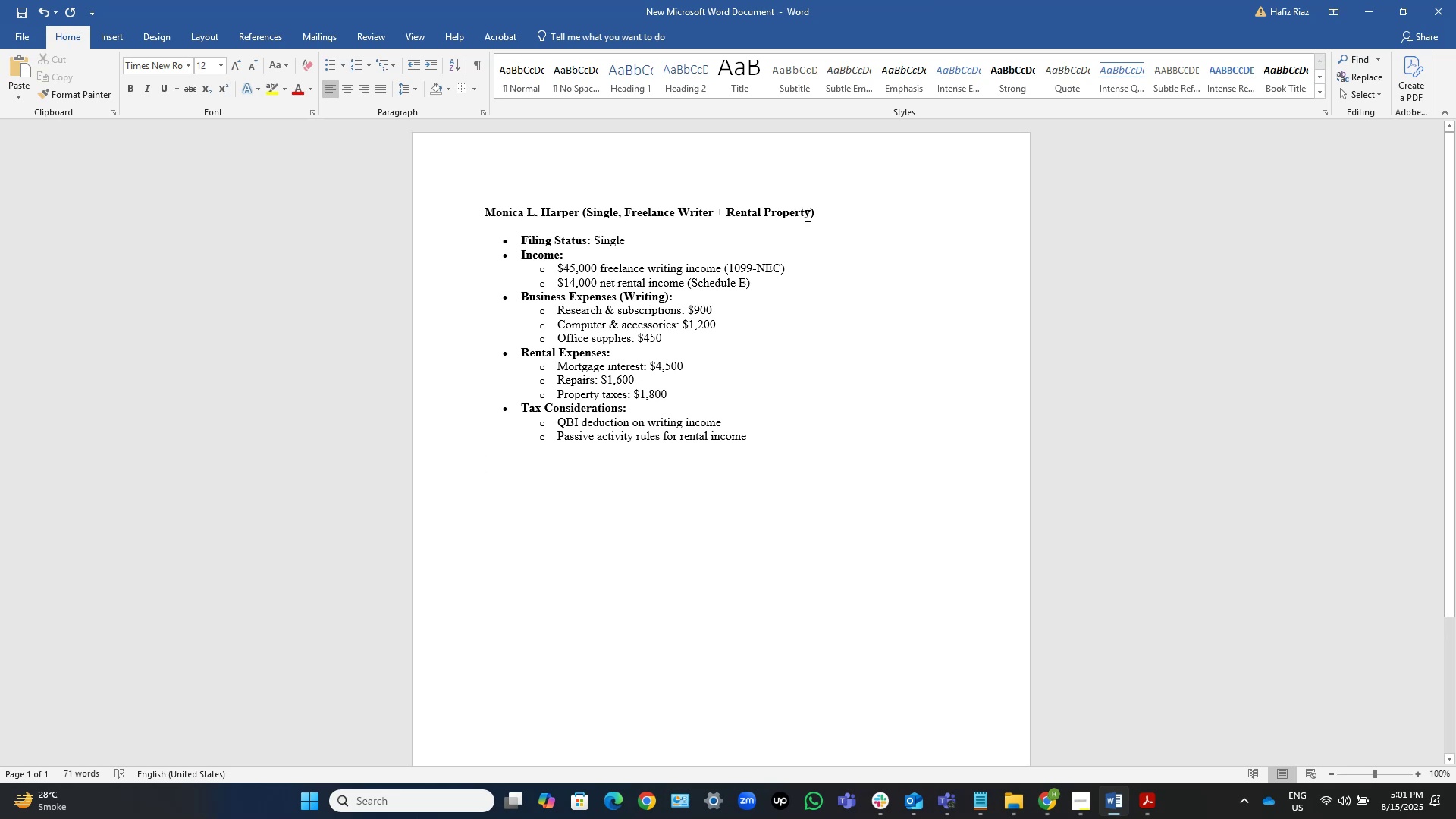 
left_click([1059, 802])
 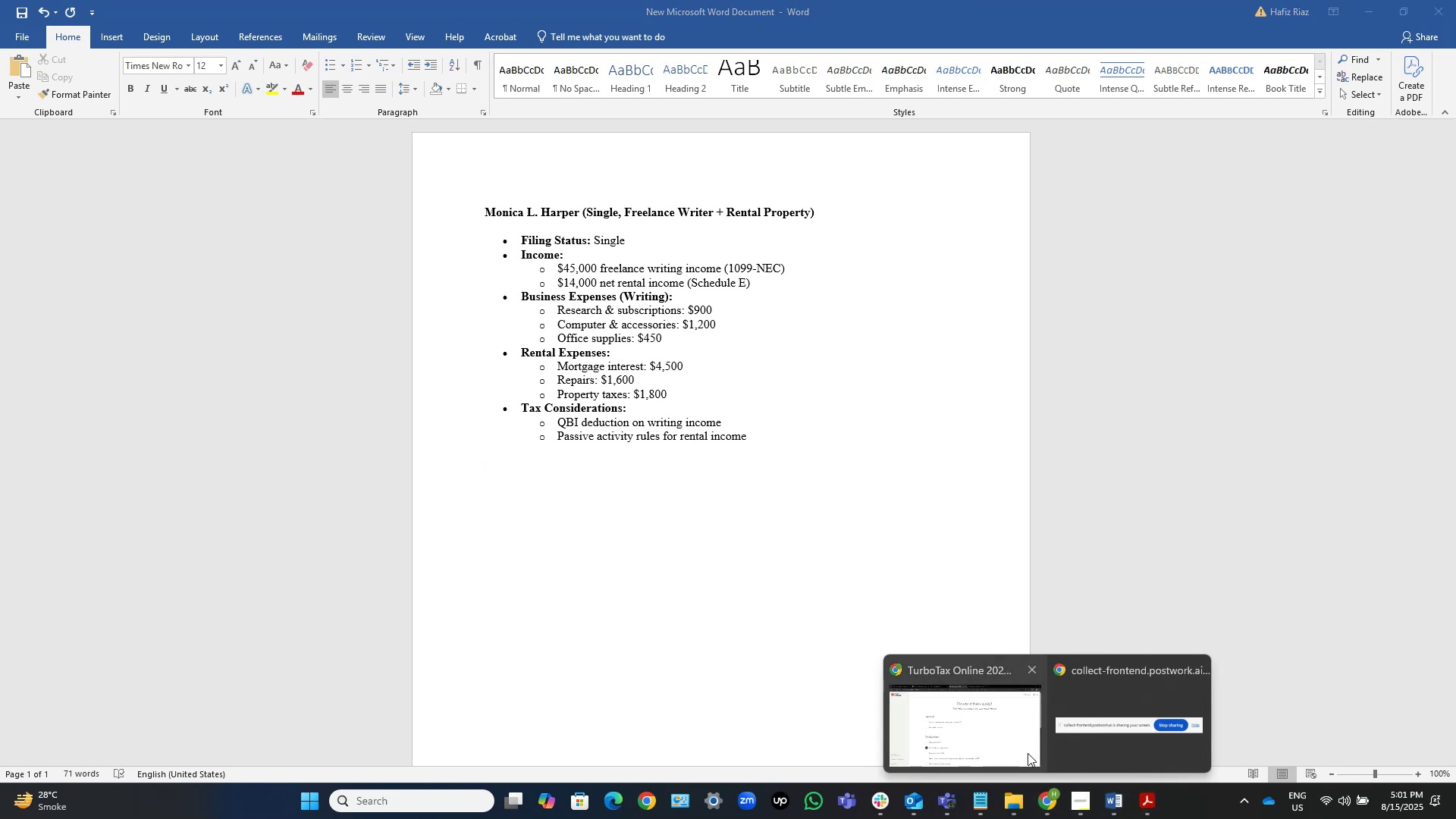 
left_click([1017, 746])
 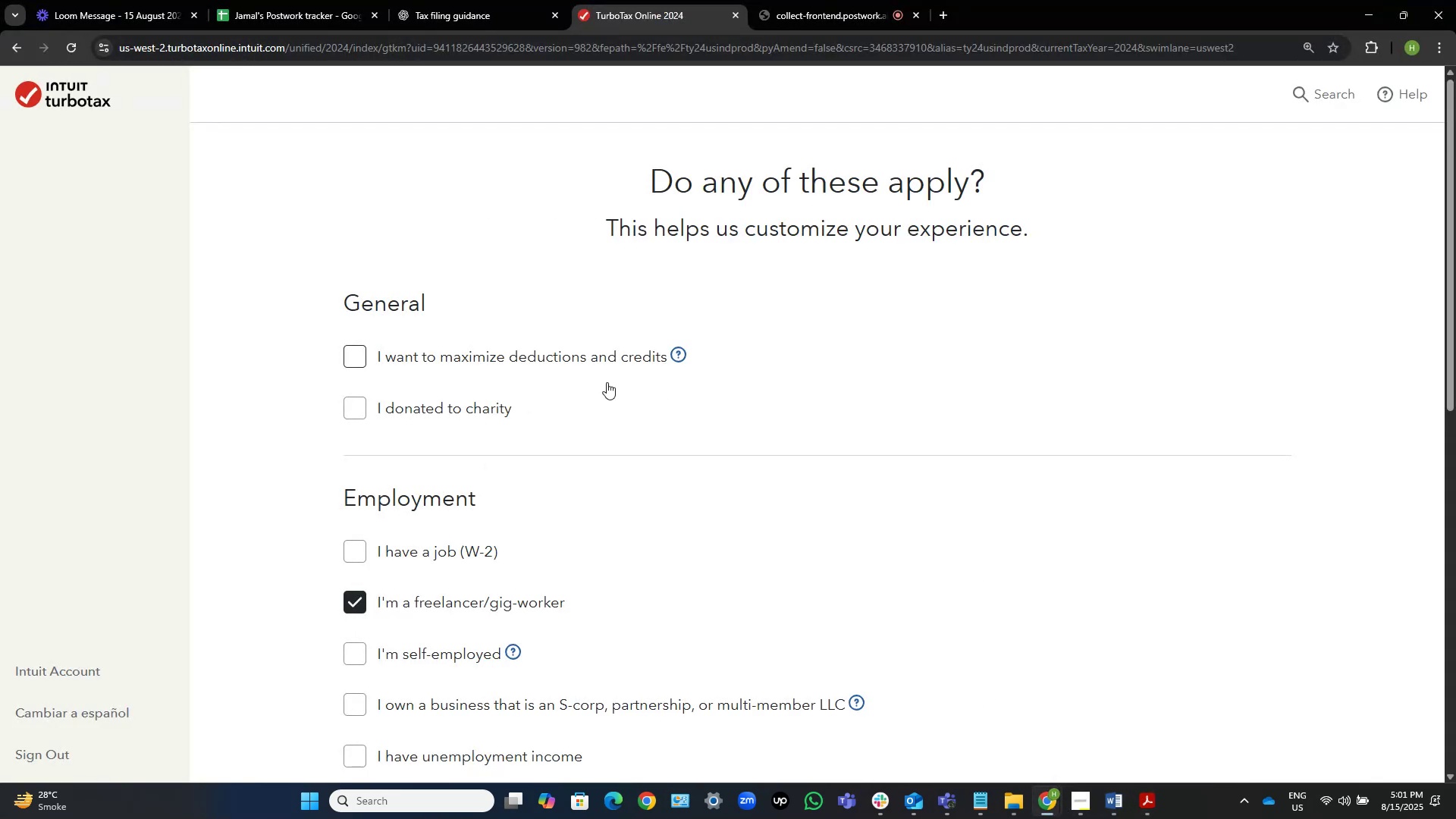 
scroll: coordinate [610, 387], scroll_direction: down, amount: 1.0
 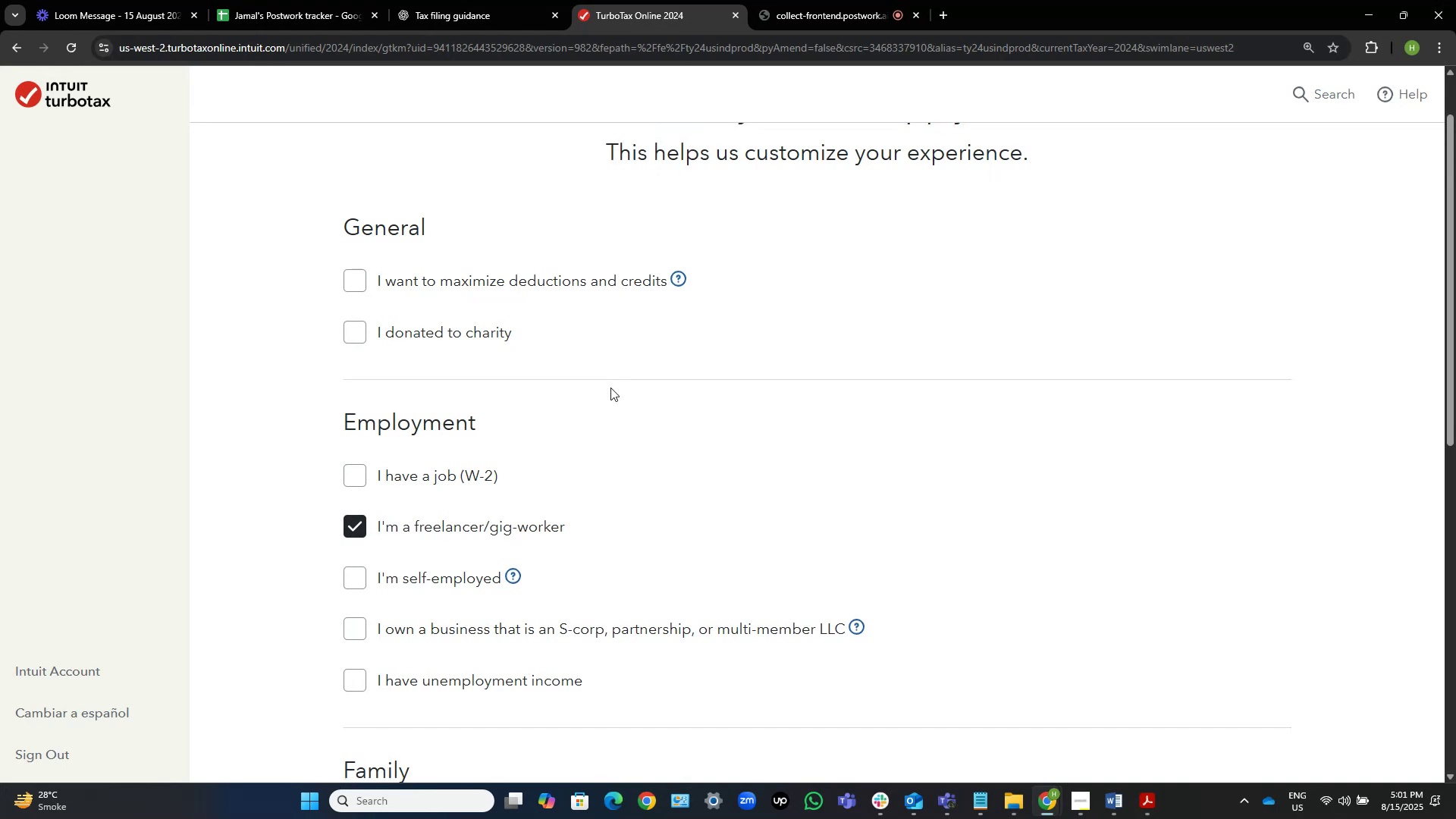 
wait(6.8)
 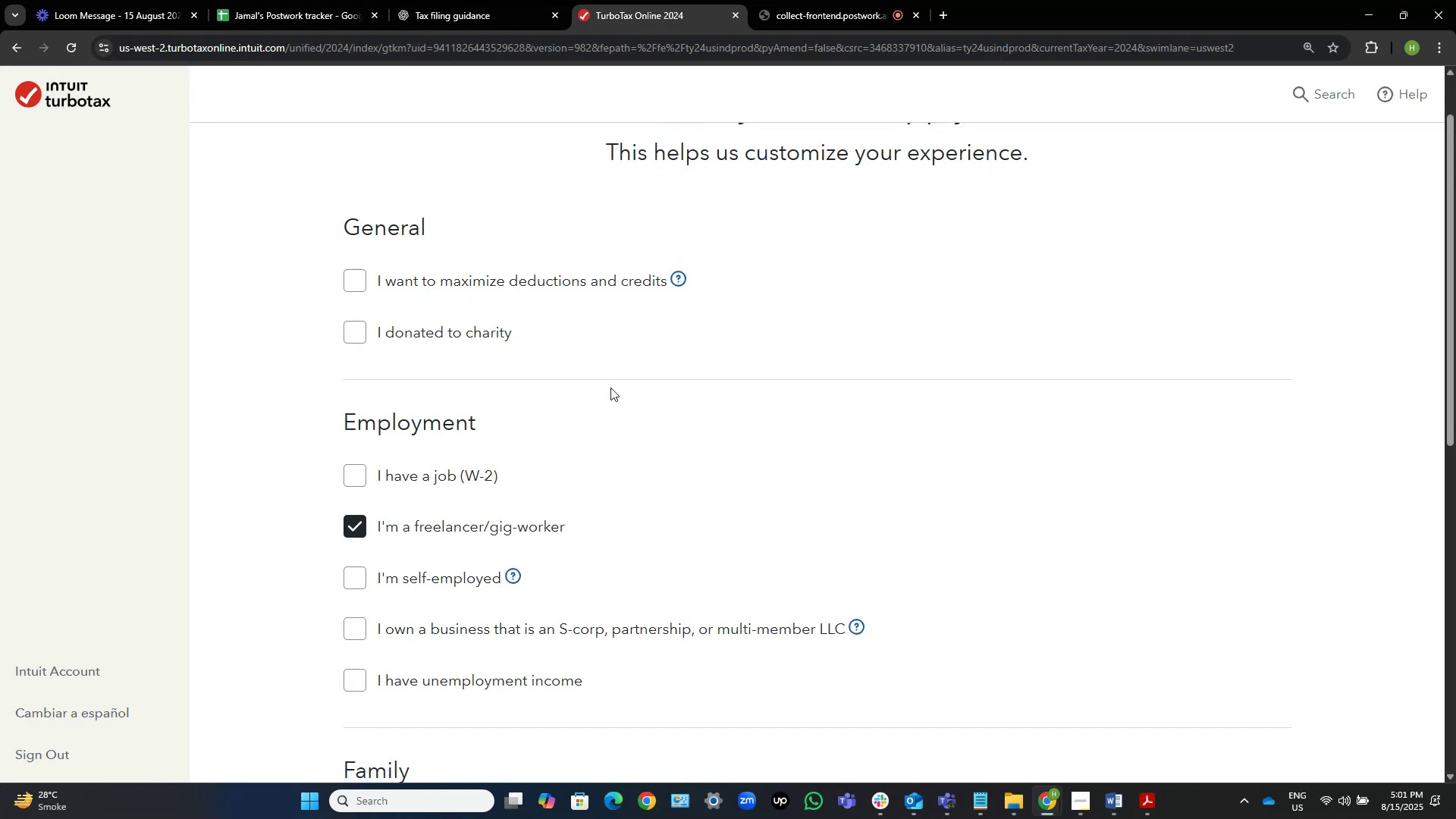 
scroll: coordinate [651, 495], scroll_direction: down, amount: 11.0
 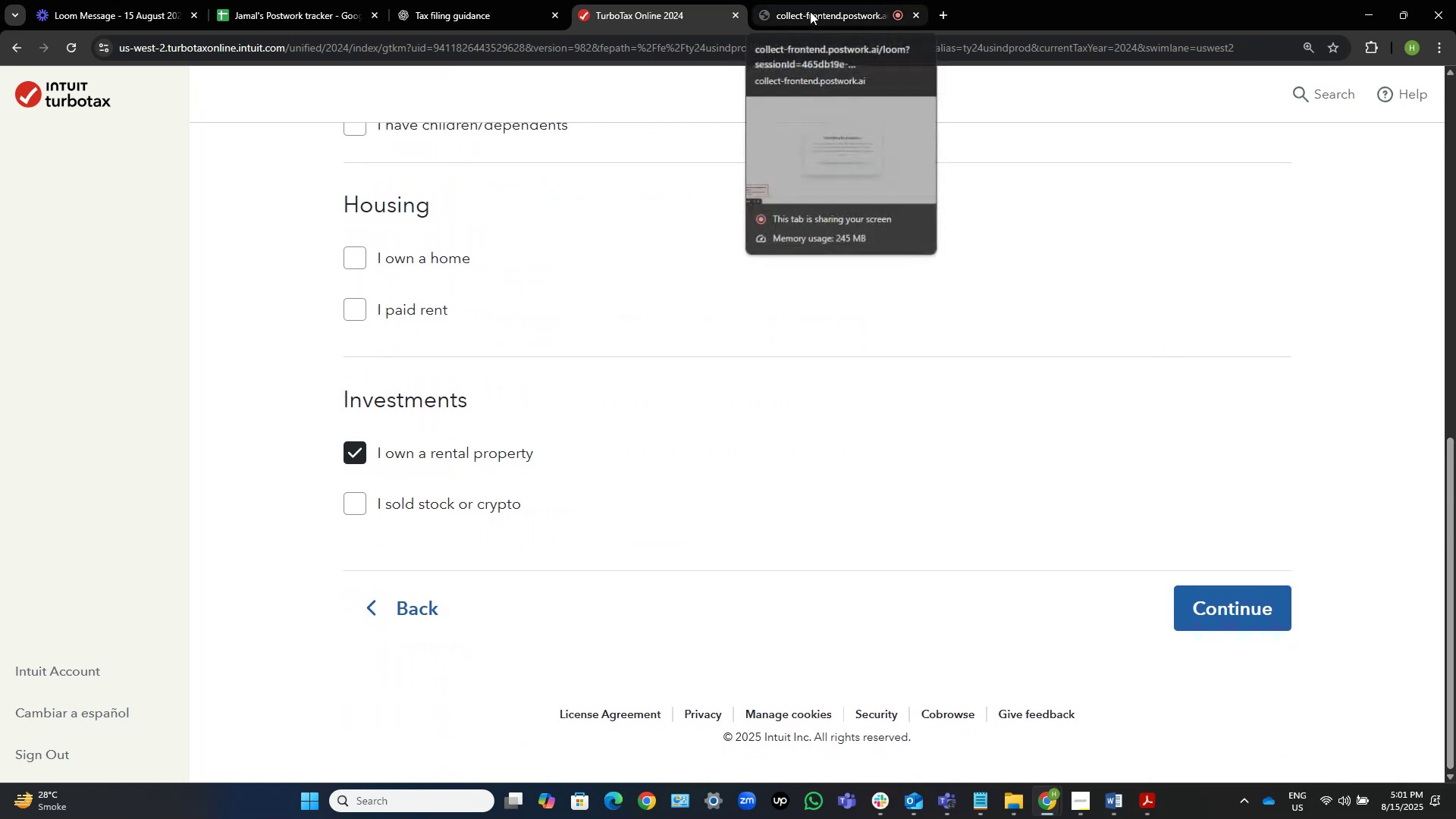 
scroll: coordinate [582, 530], scroll_direction: up, amount: 7.0
 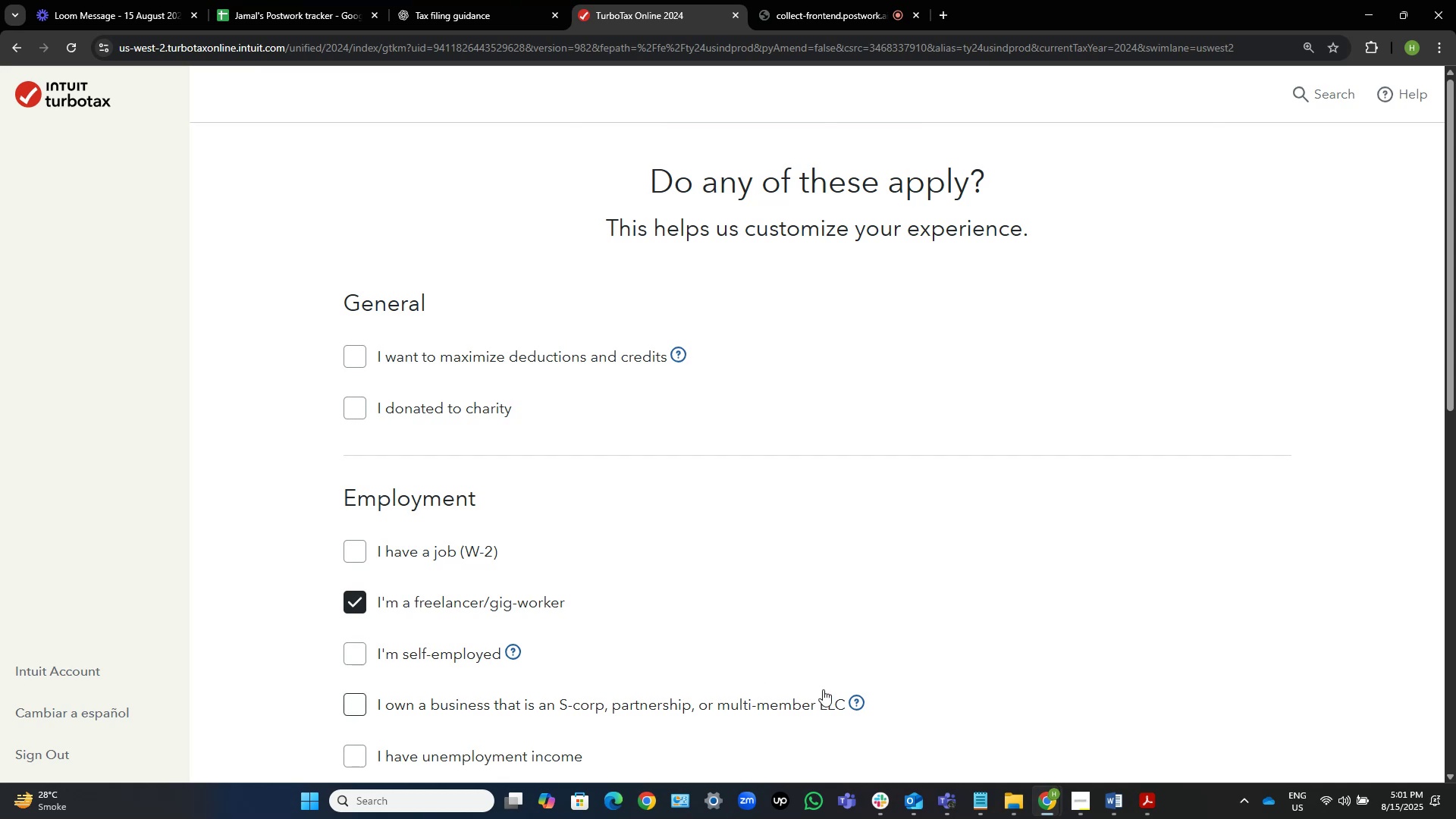 
wait(5.11)
 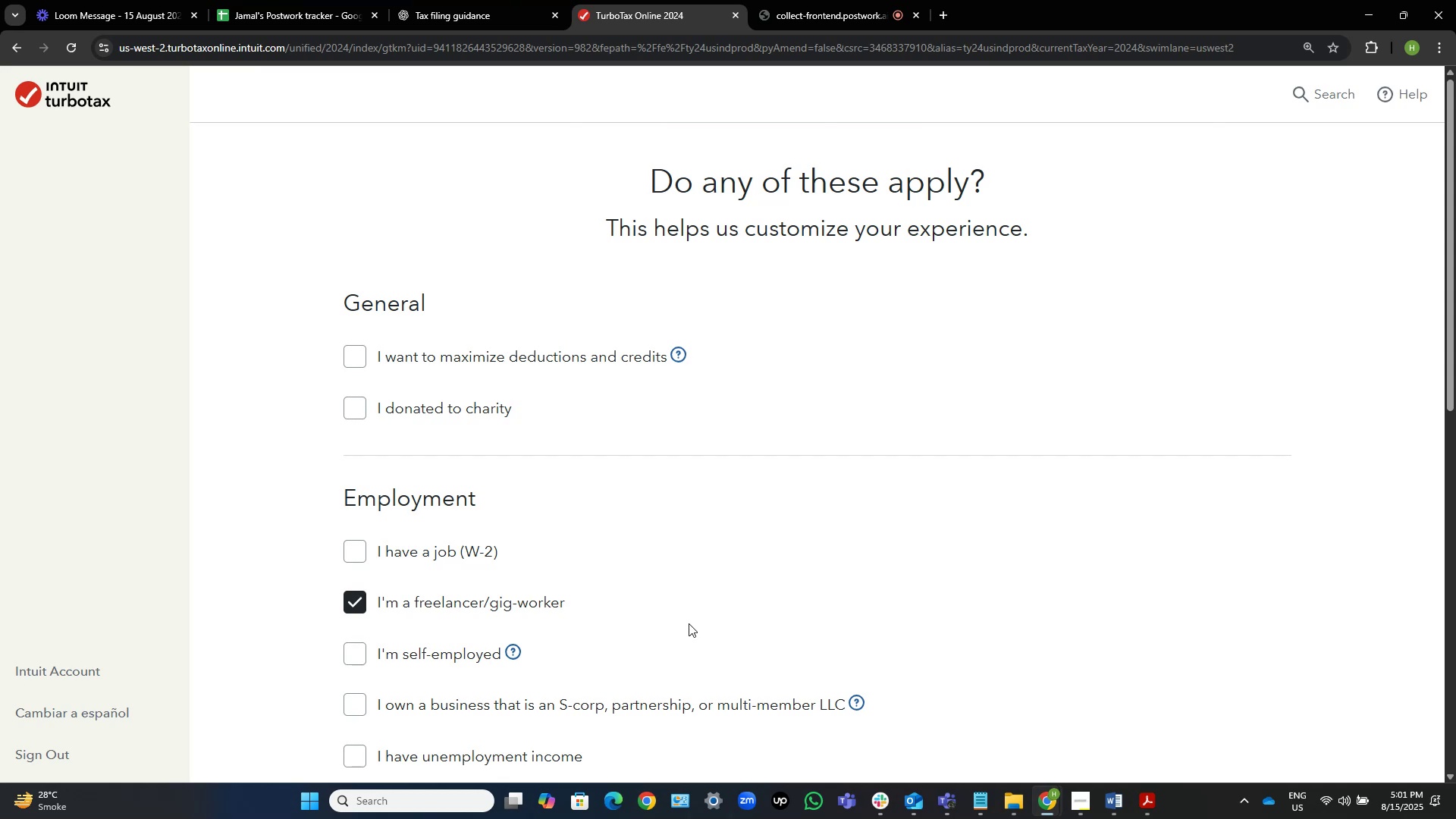 
scroll: coordinate [1021, 610], scroll_direction: down, amount: 9.0
 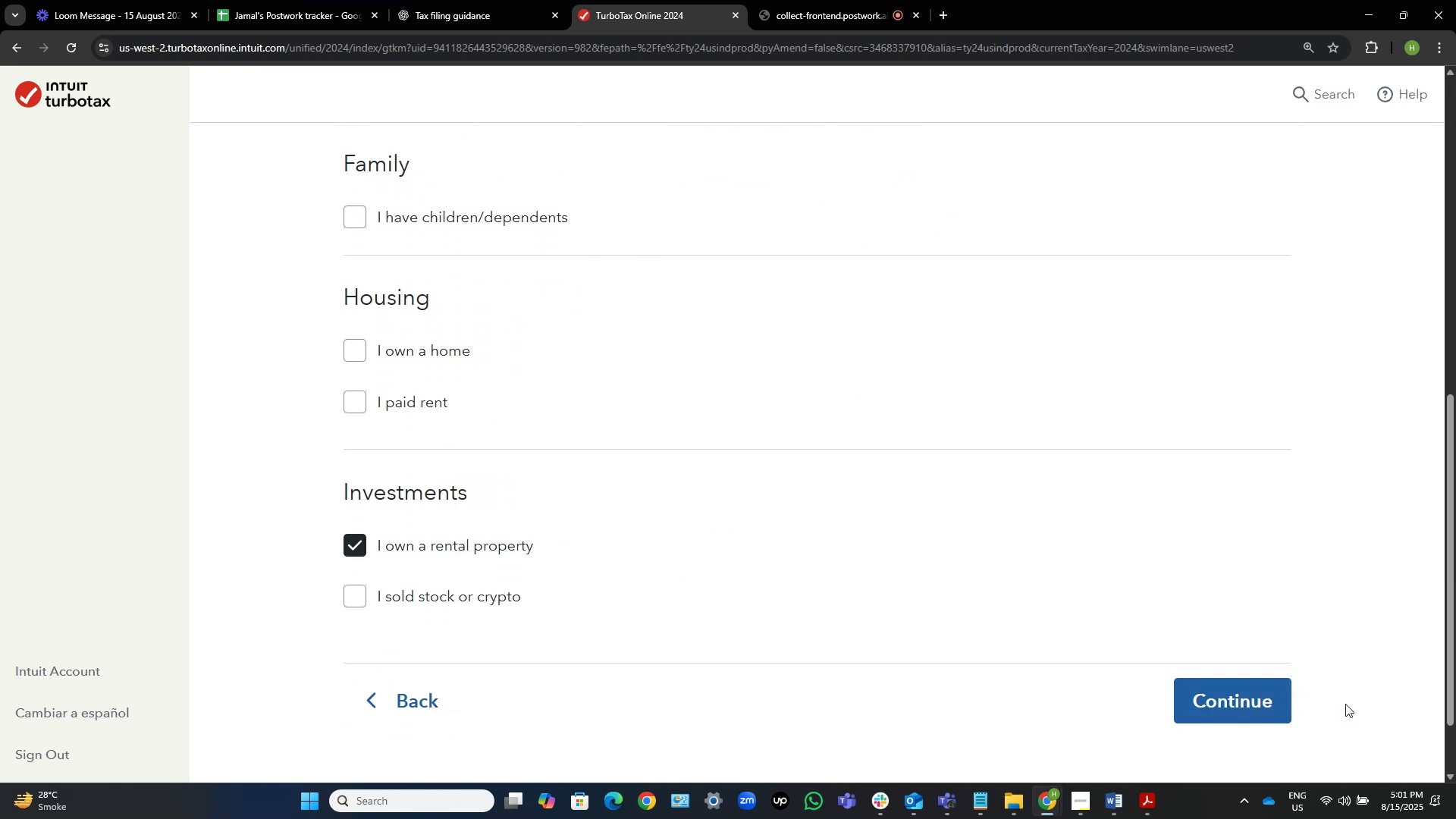 
left_click([1241, 690])
 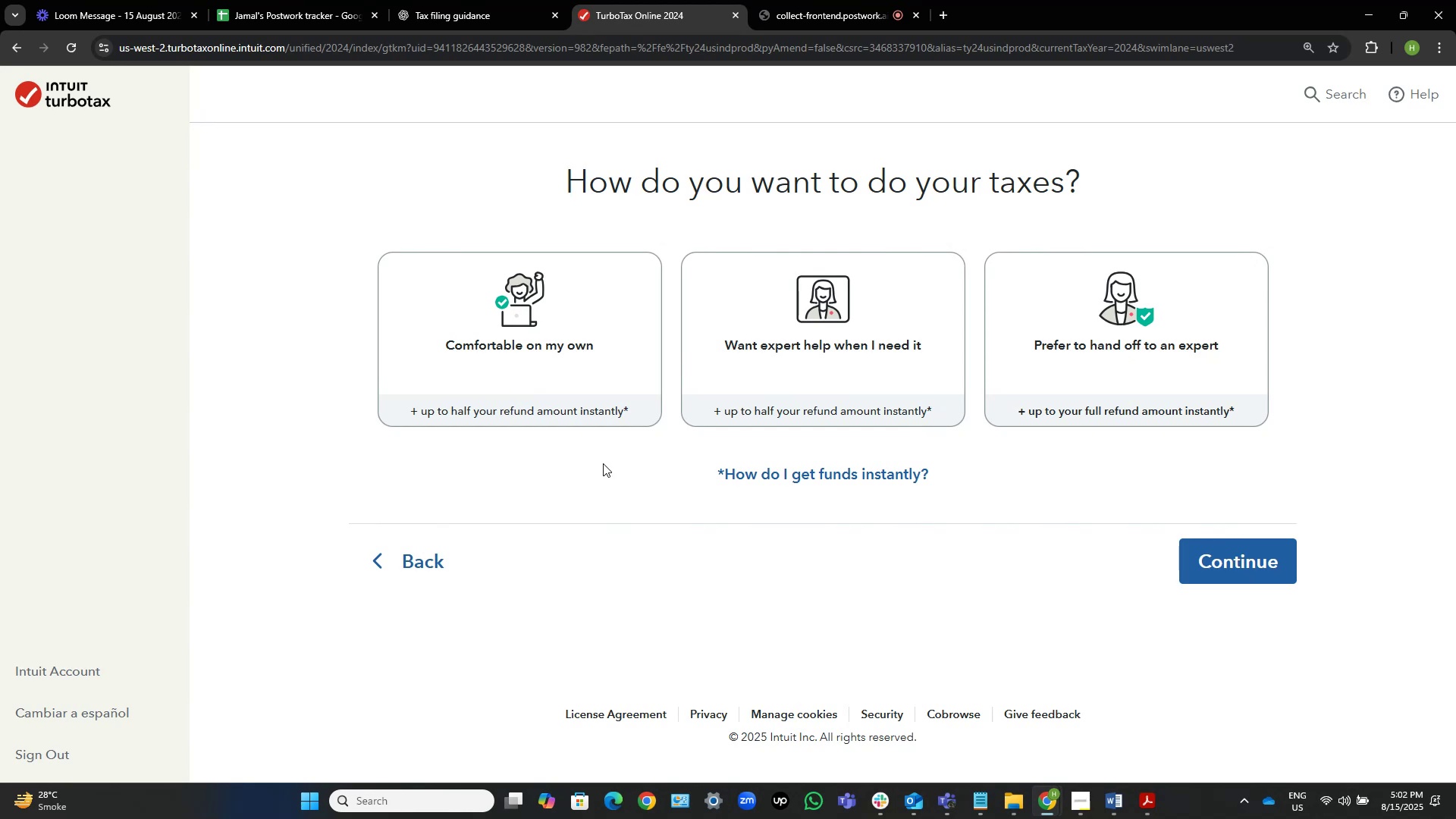 
wait(18.22)
 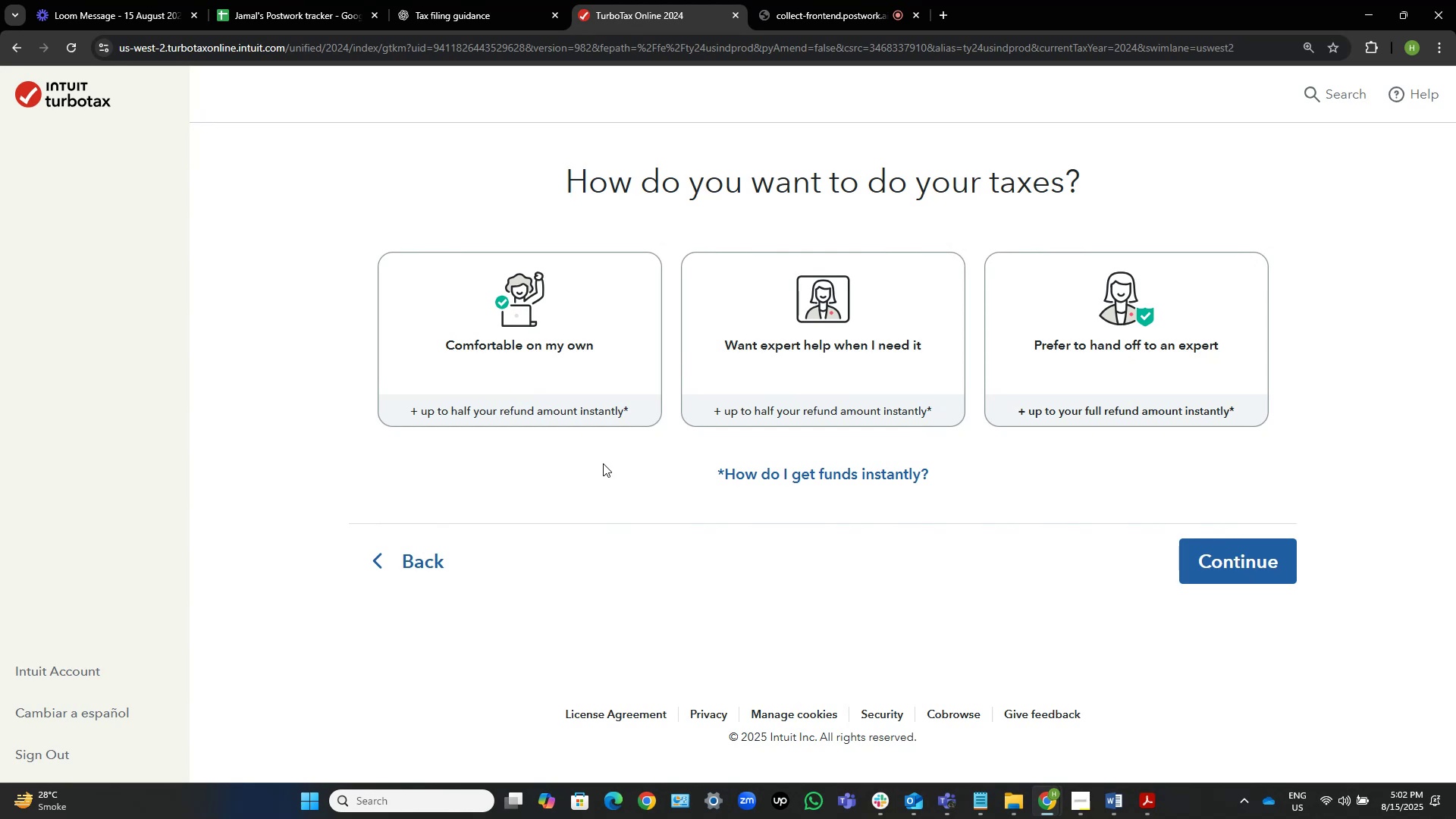 
left_click([545, 312])
 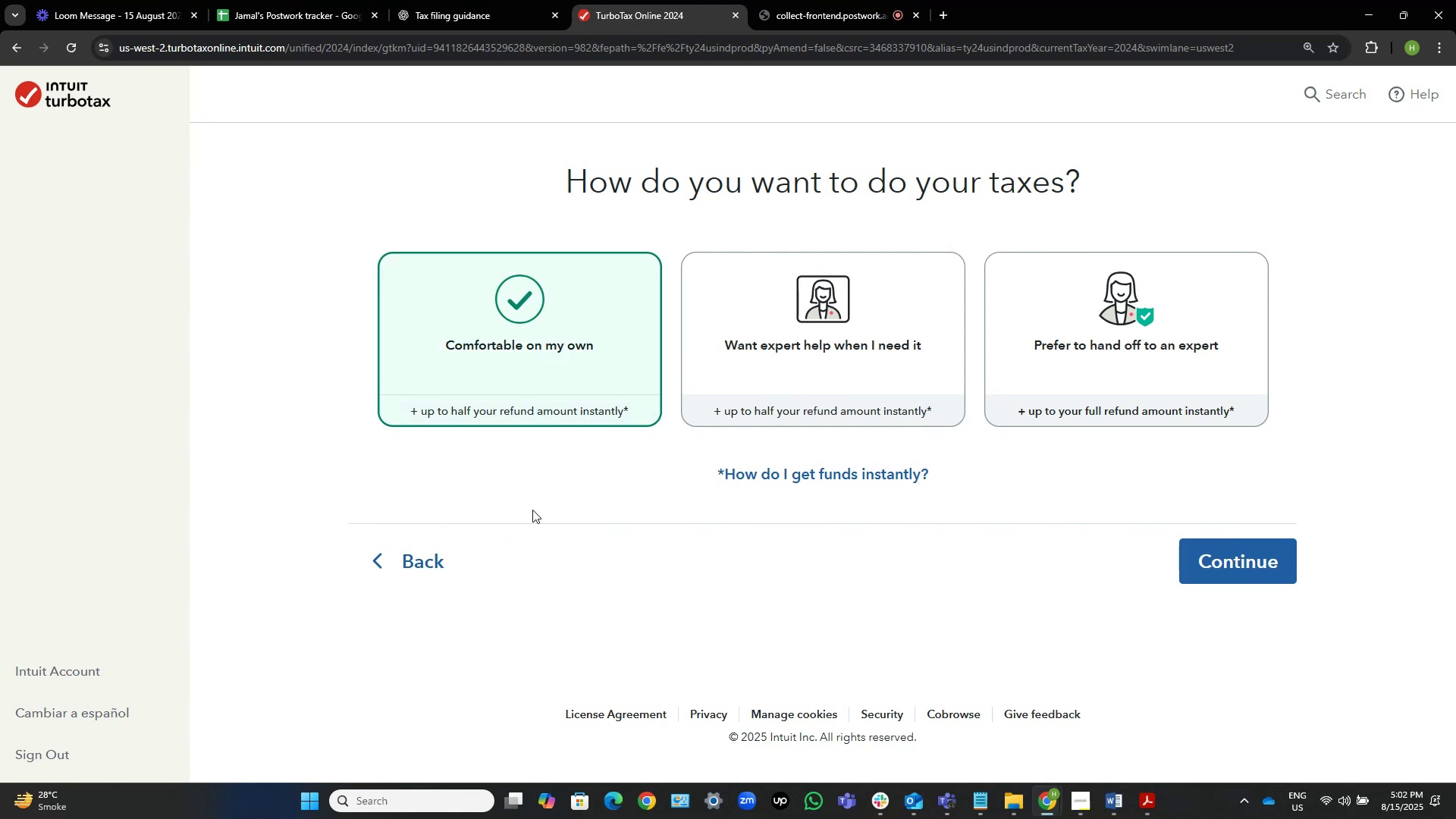 
left_click([1269, 560])
 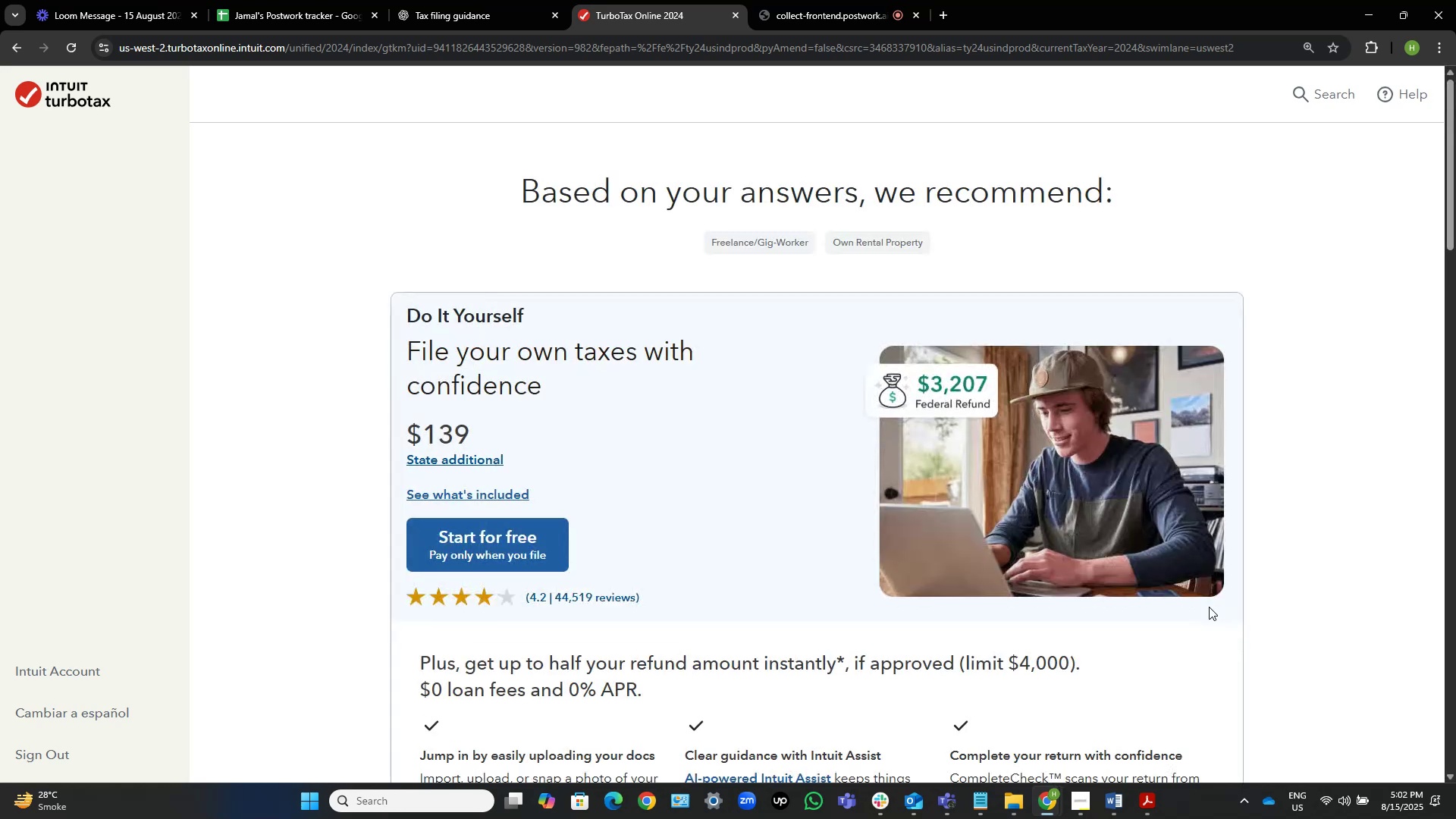 
wait(12.76)
 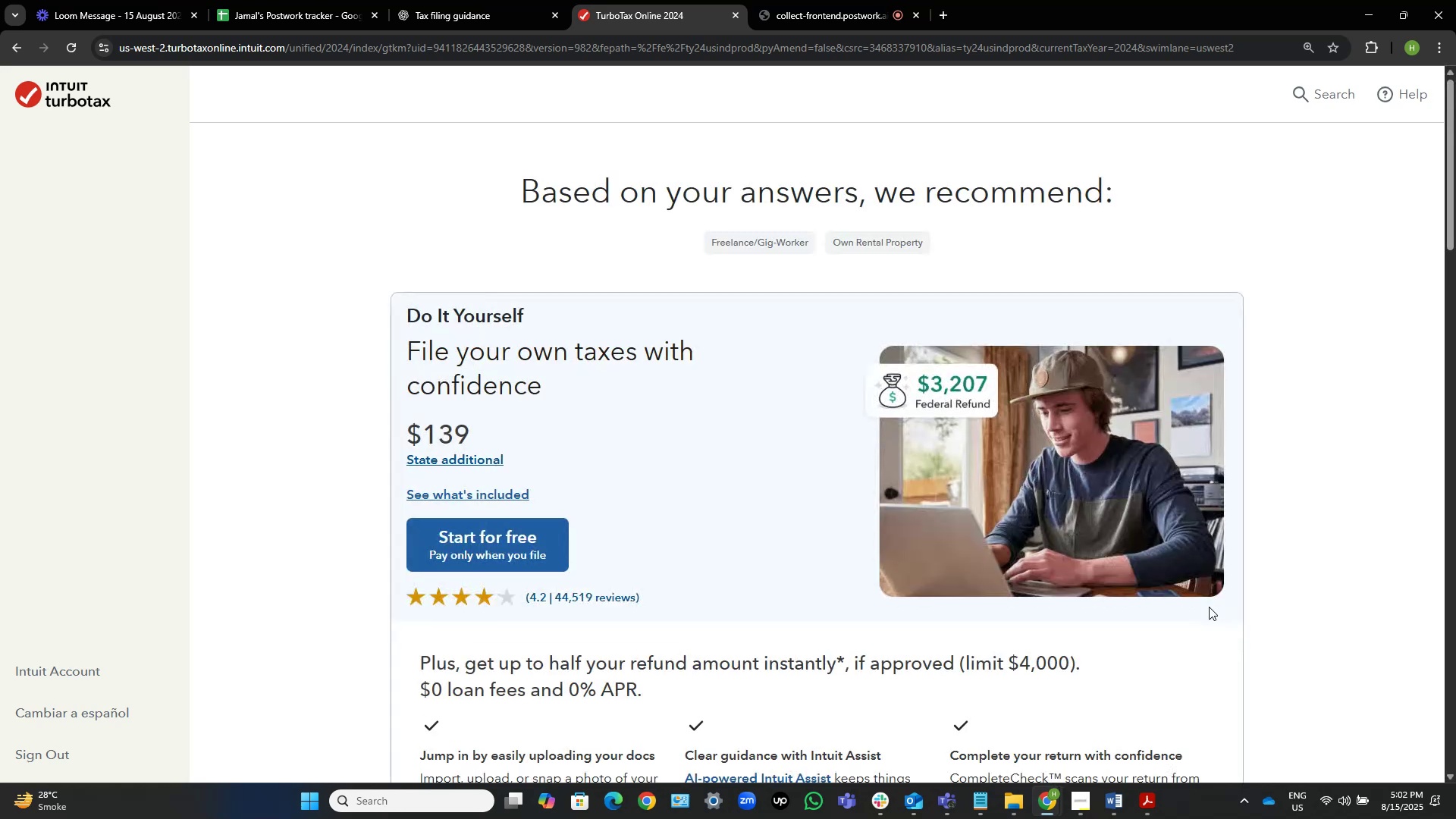 
left_click([514, 557])
 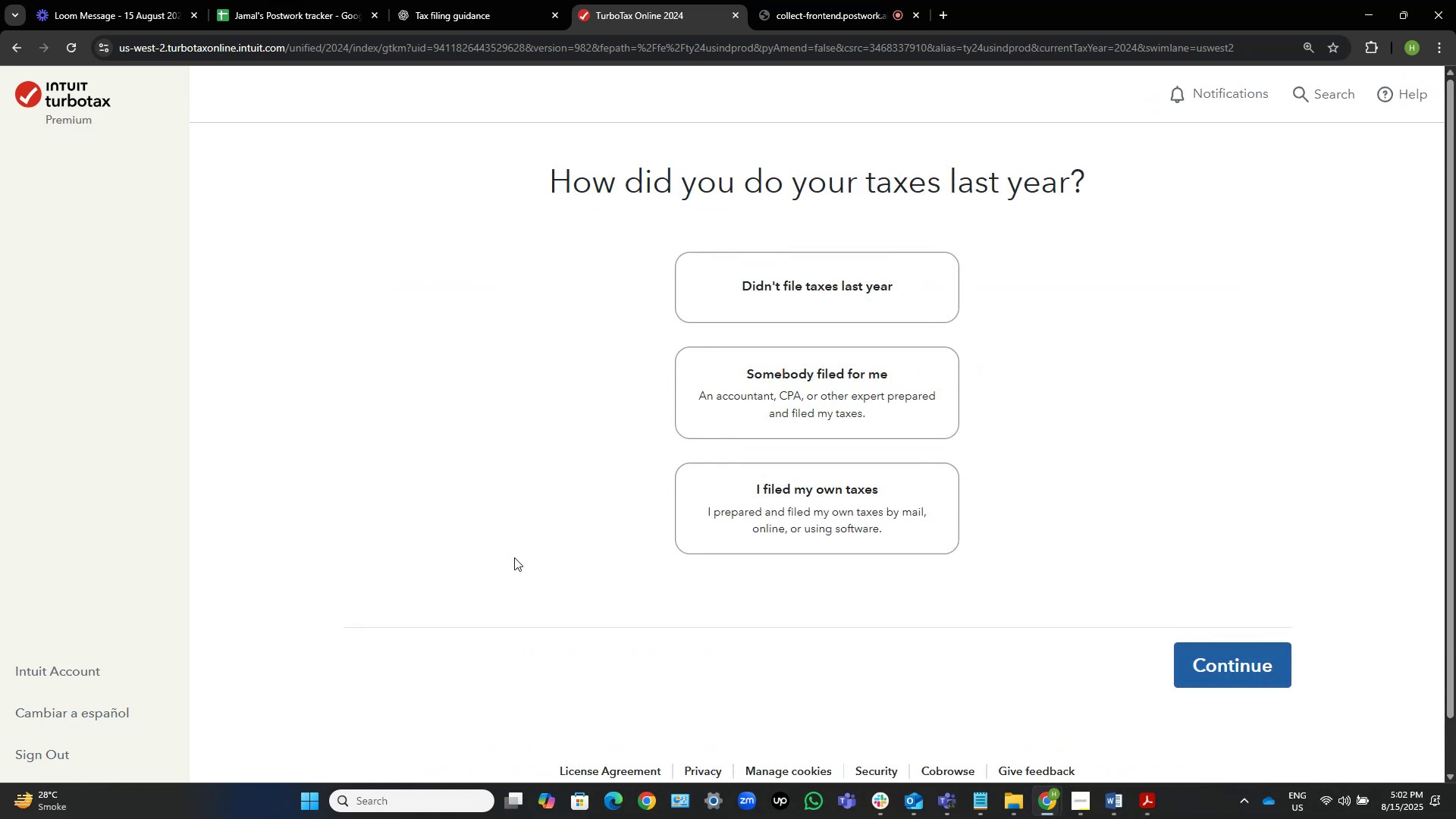 
wait(6.51)
 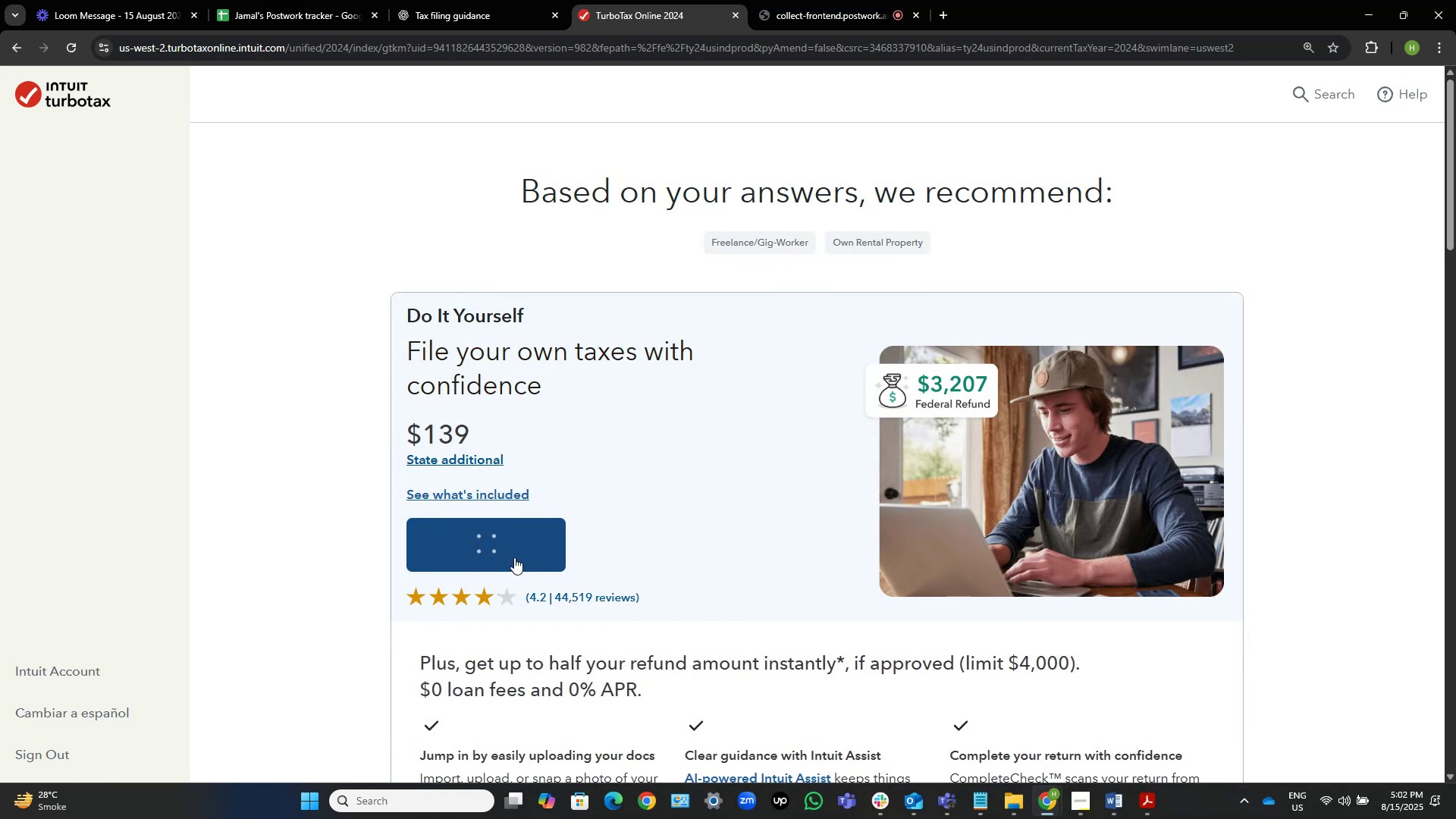 
left_click([901, 532])
 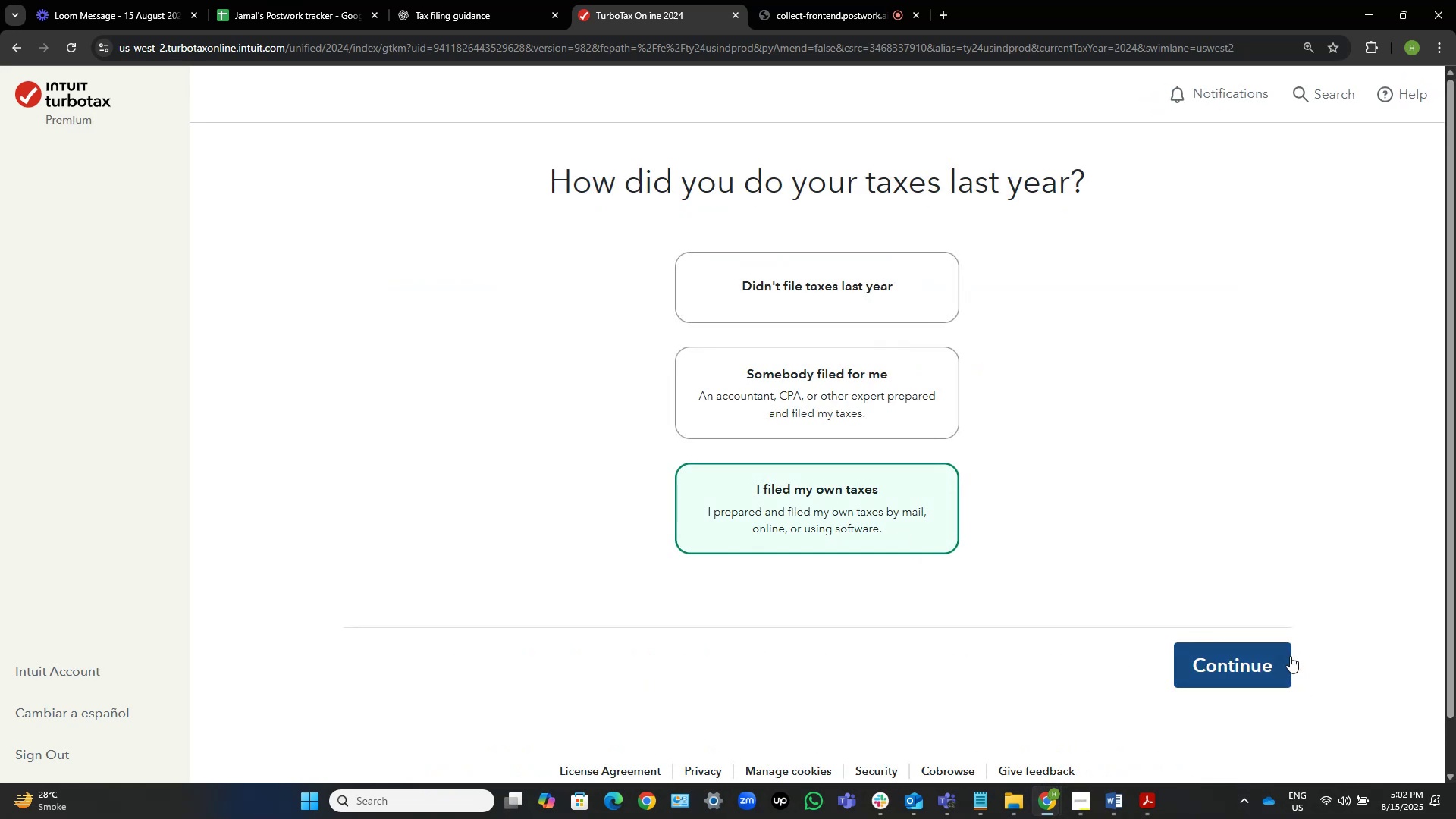 
left_click([1282, 656])
 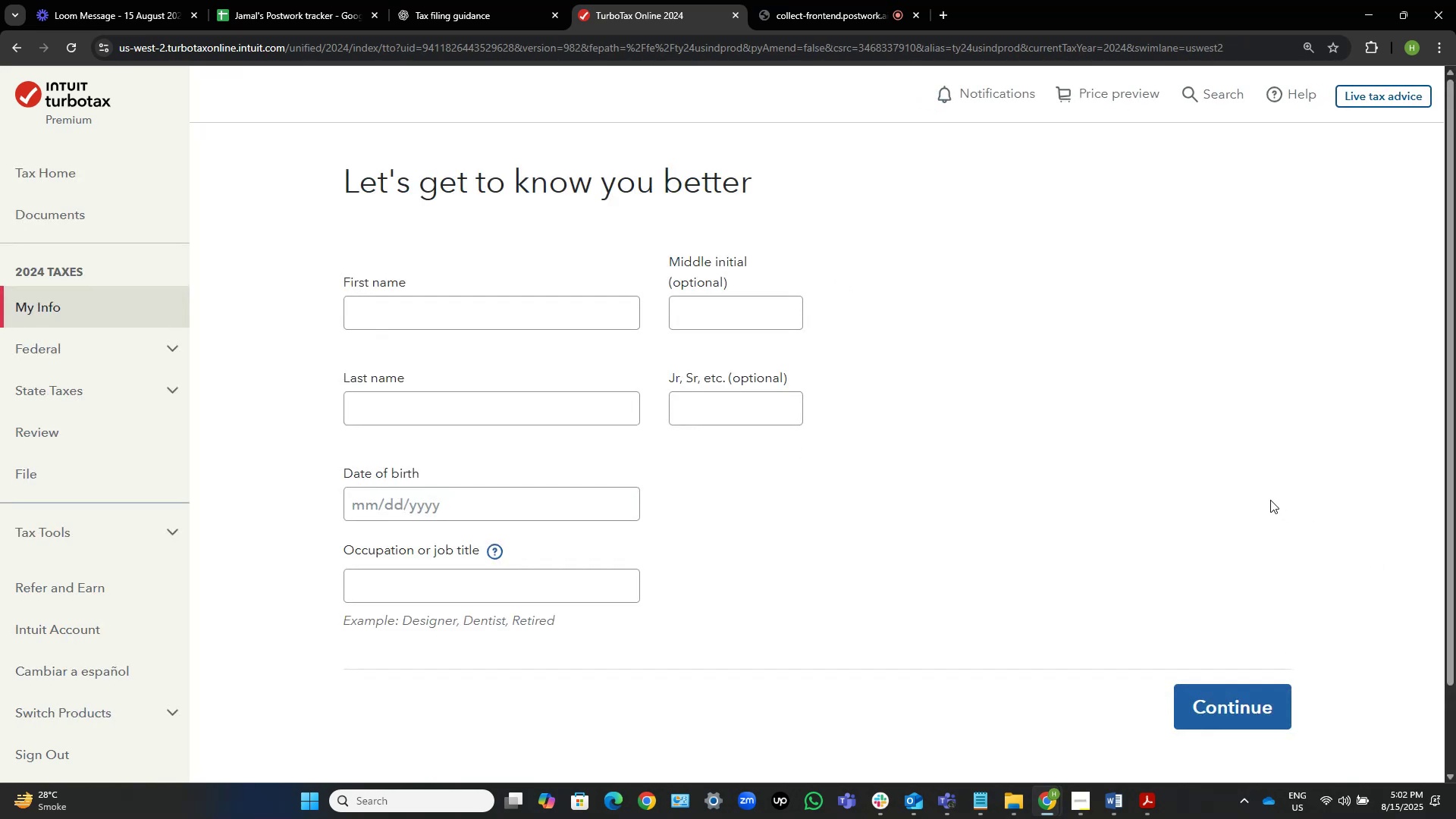 
wait(12.72)
 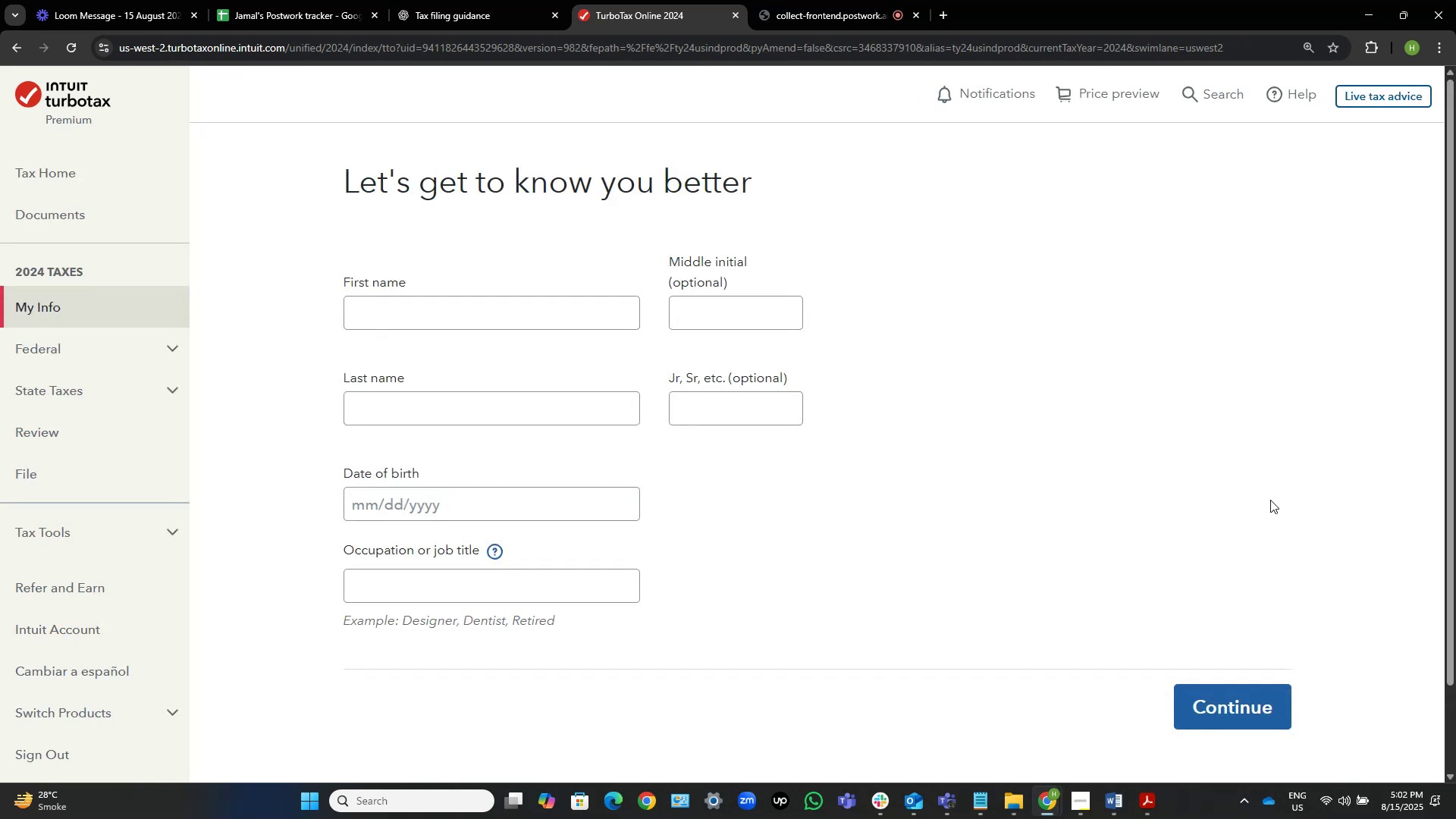 
left_click_drag(start_coordinate=[579, 215], to_coordinate=[498, 215])
 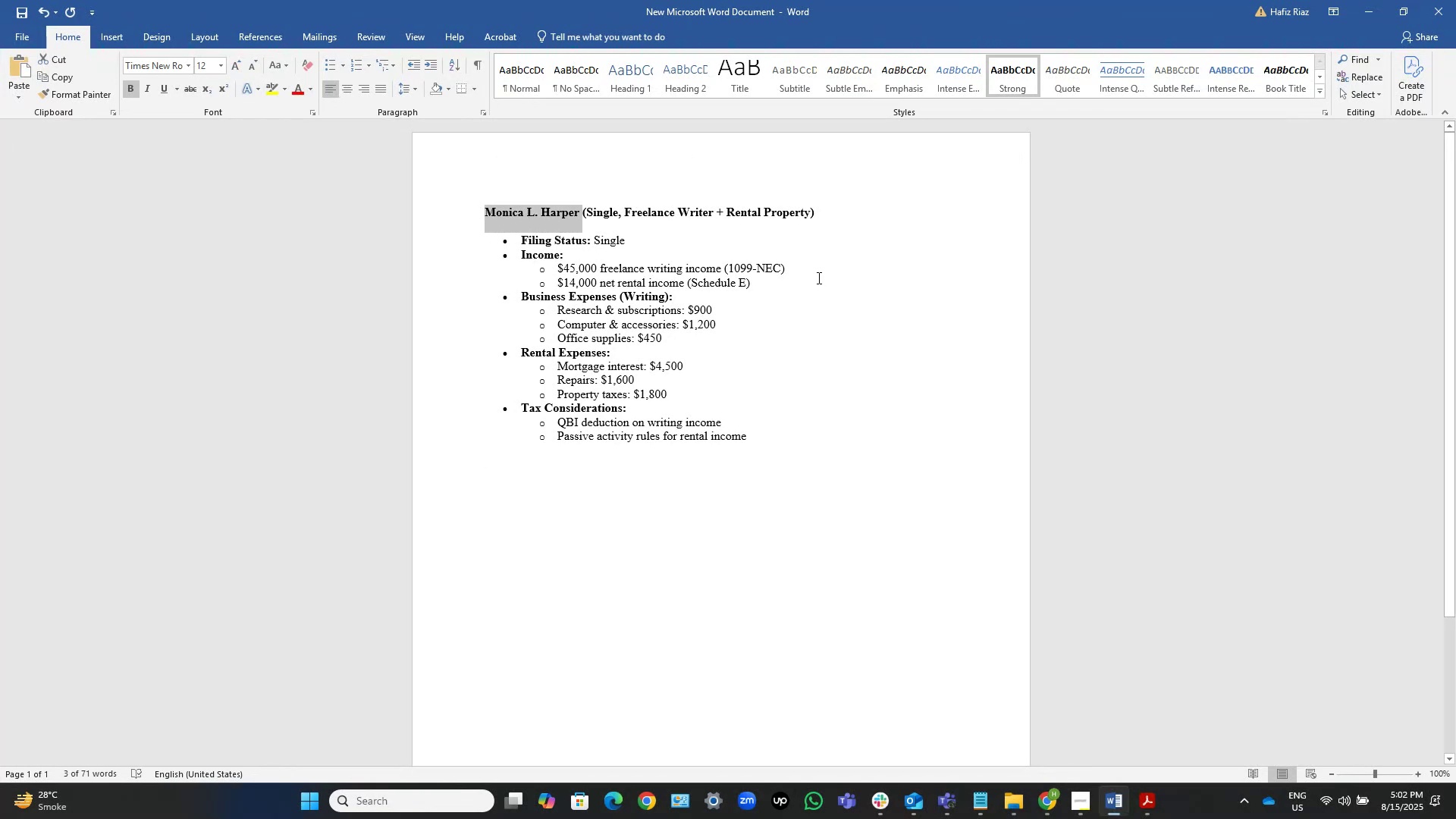 
key(Control+C)
 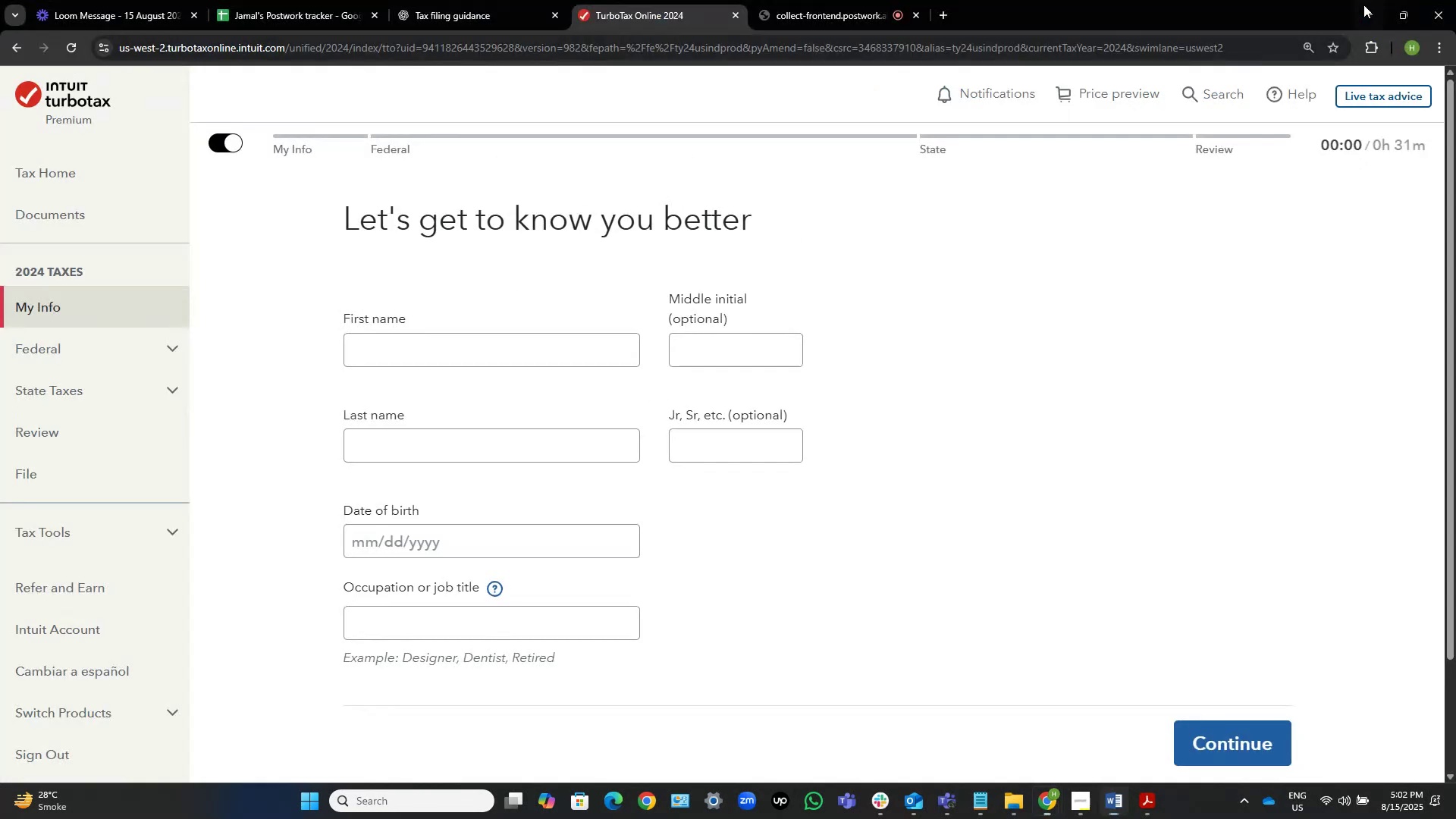 
left_click([418, 333])
 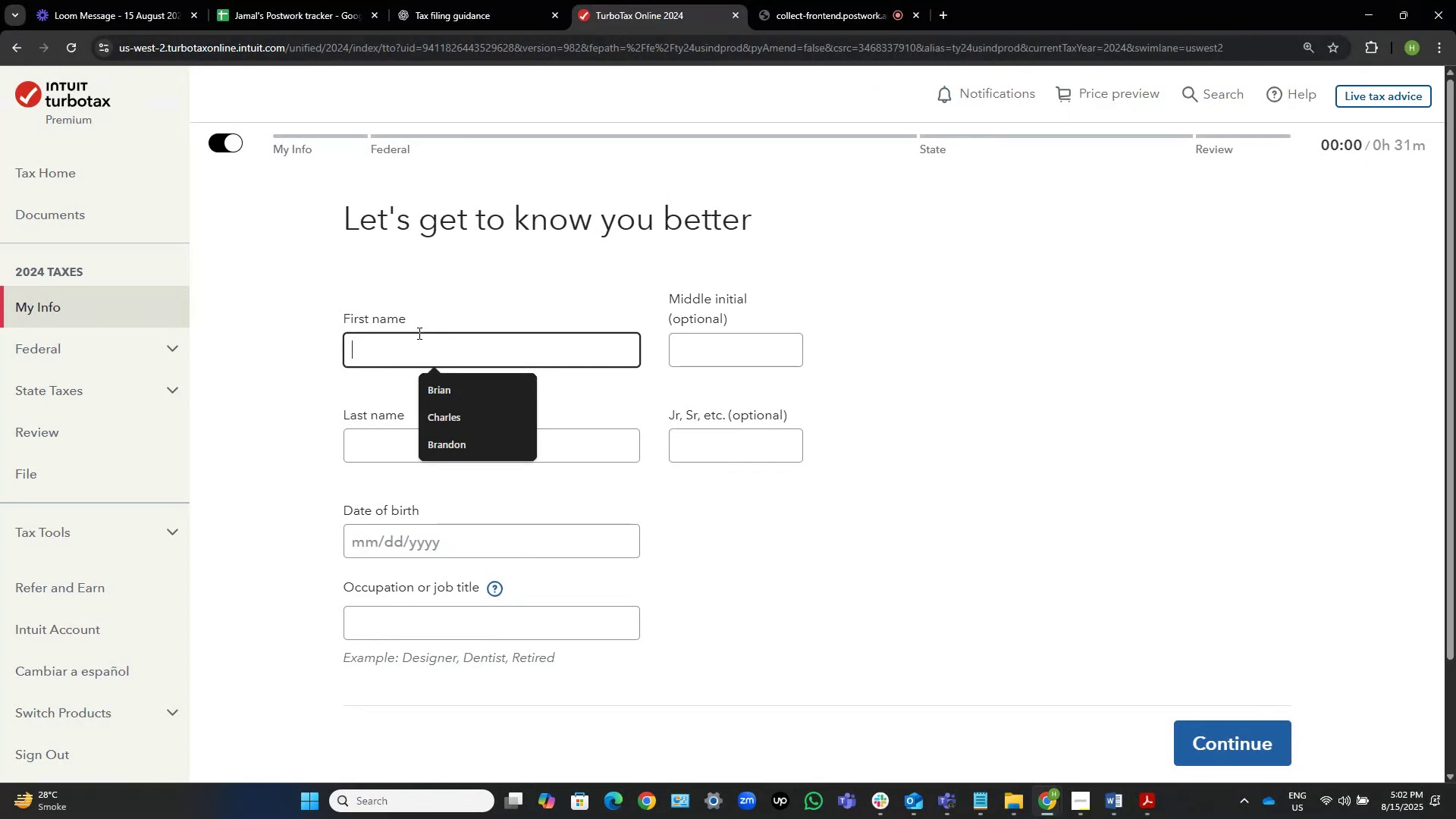 
key(Control+V)
 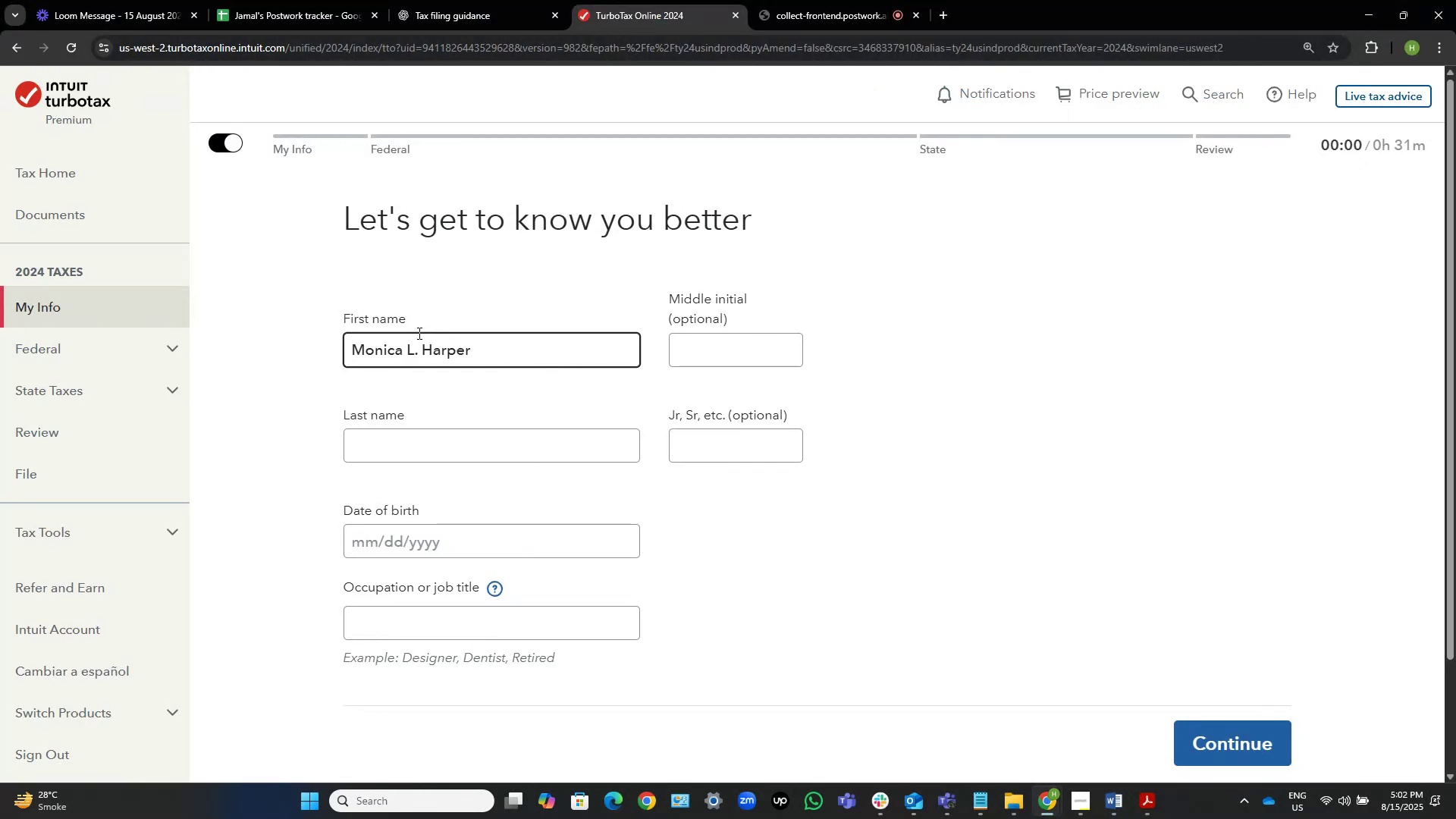 
key(Control+Shift+ArrowLeft)
 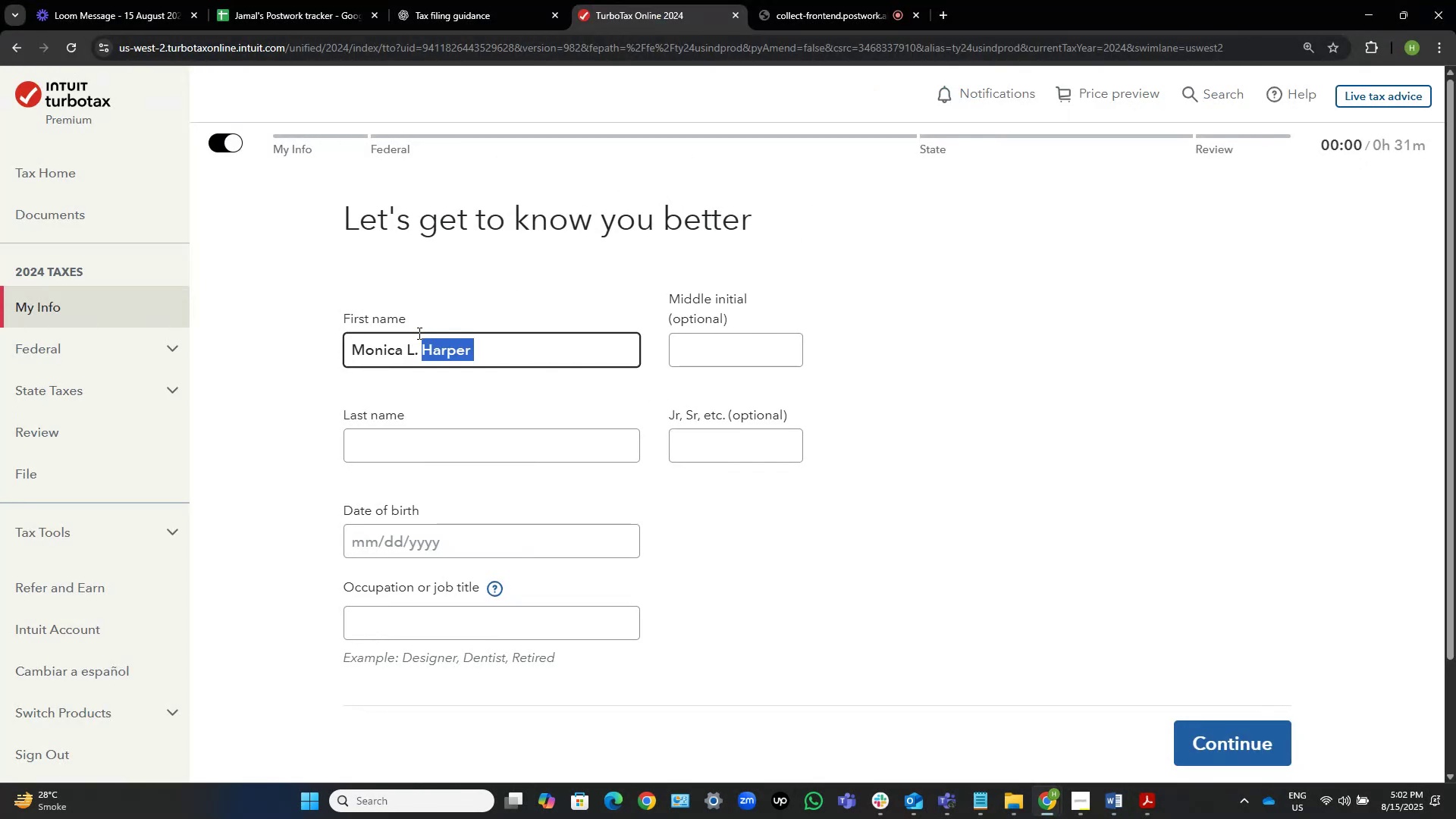 
key(Control+Shift+ArrowLeft)
 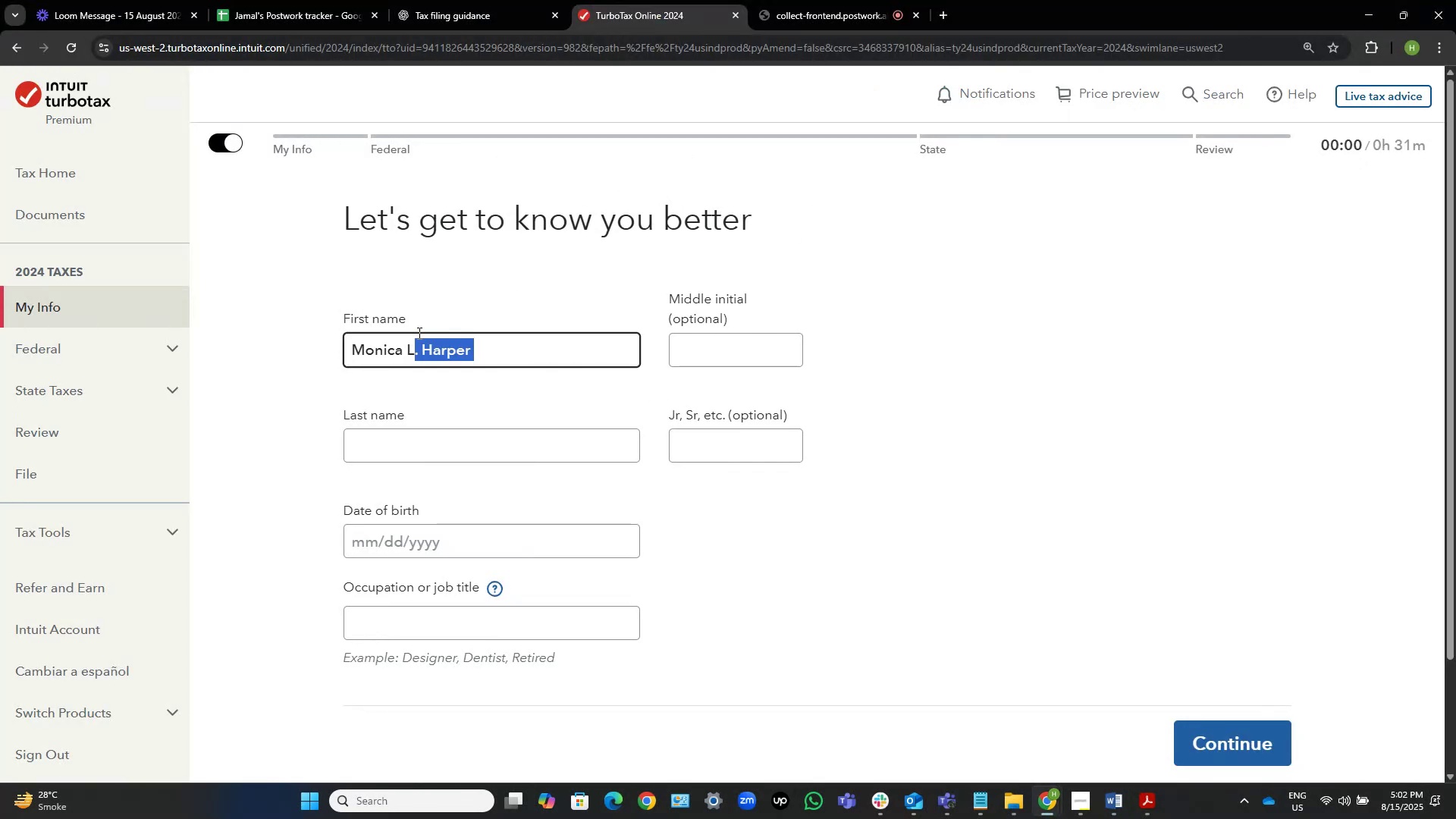 
key(Control+Shift+ArrowLeft)
 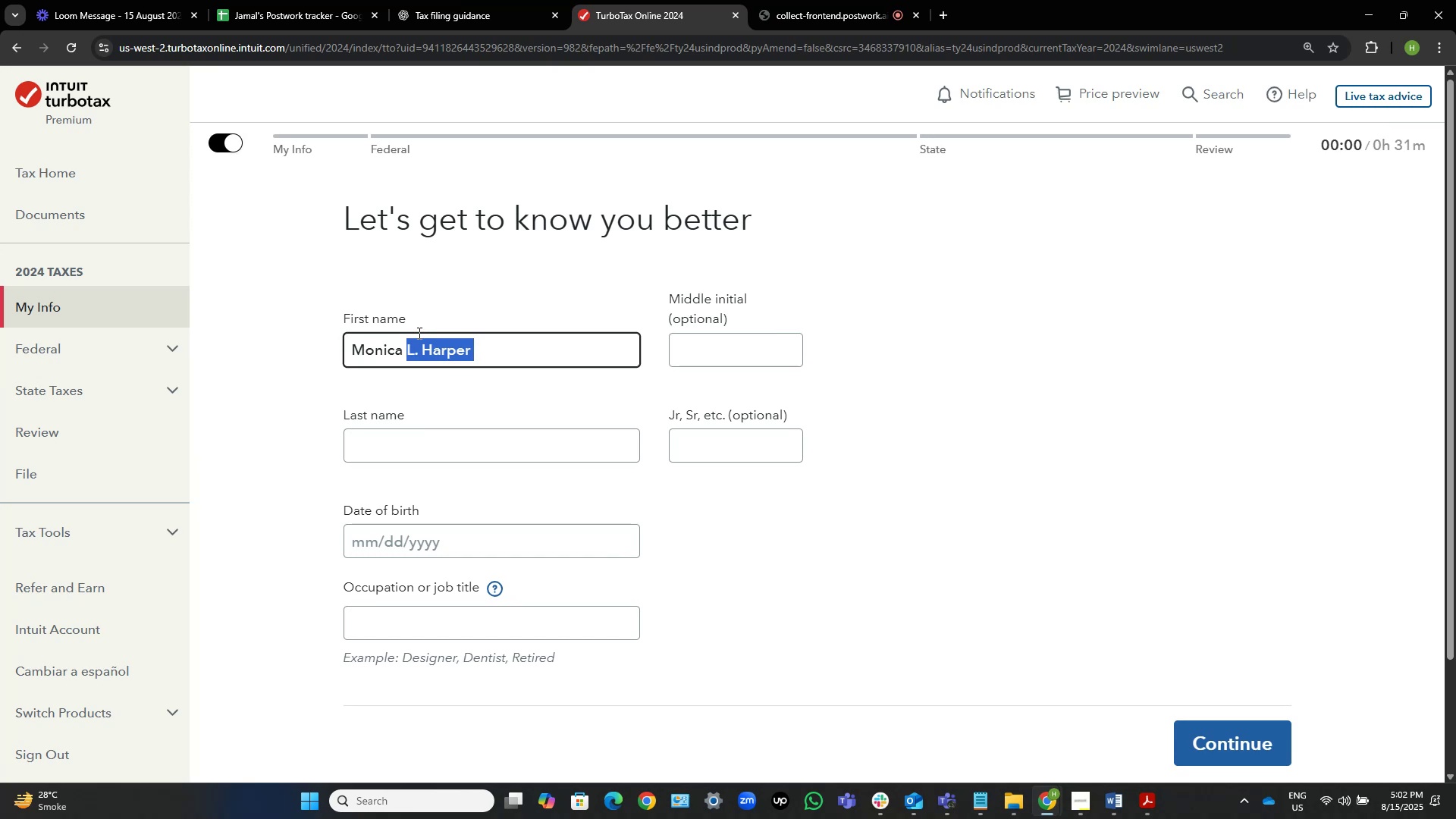 
key(Backspace)
 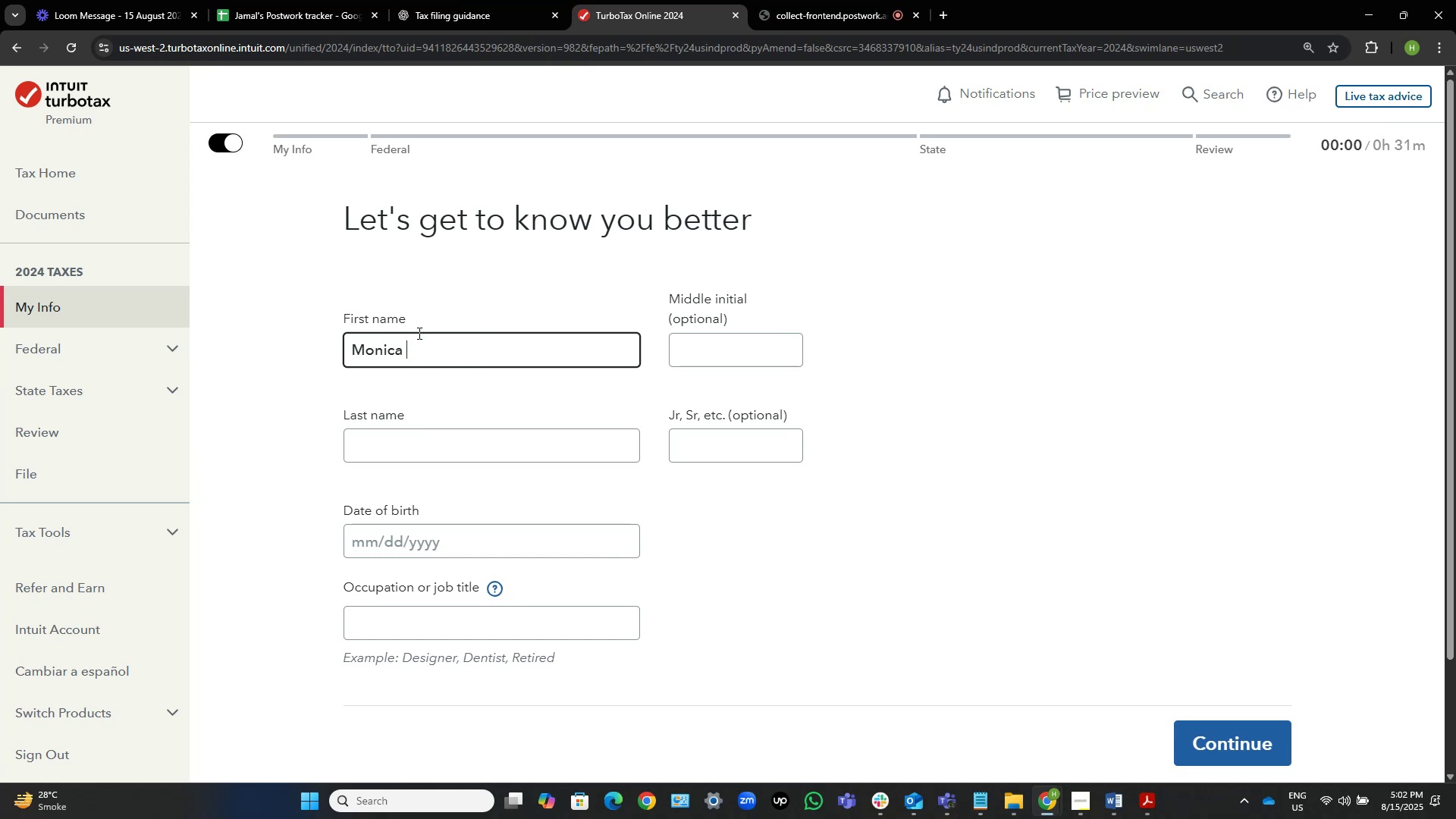 
key(Backspace)
 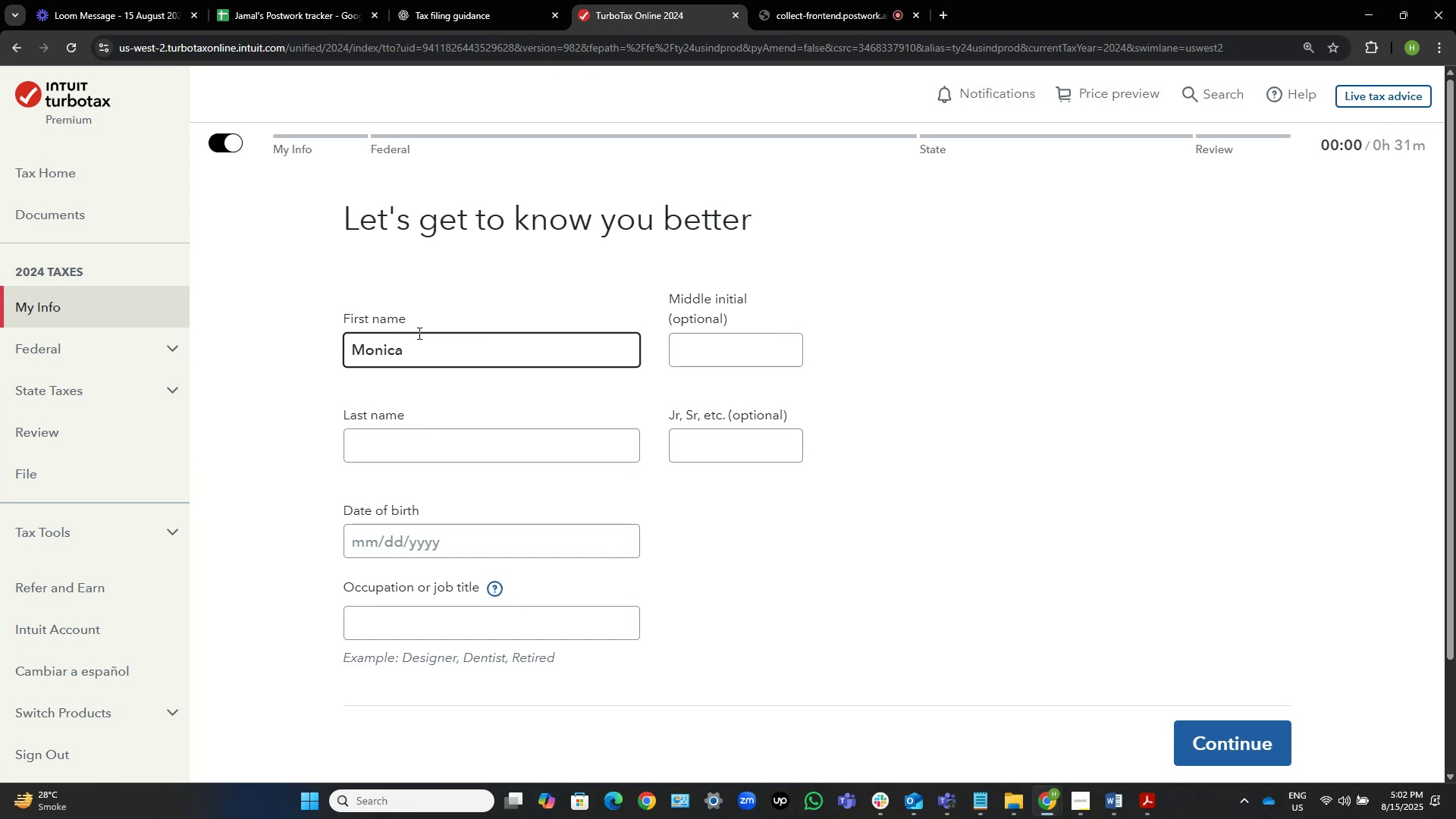 
key(Tab)
 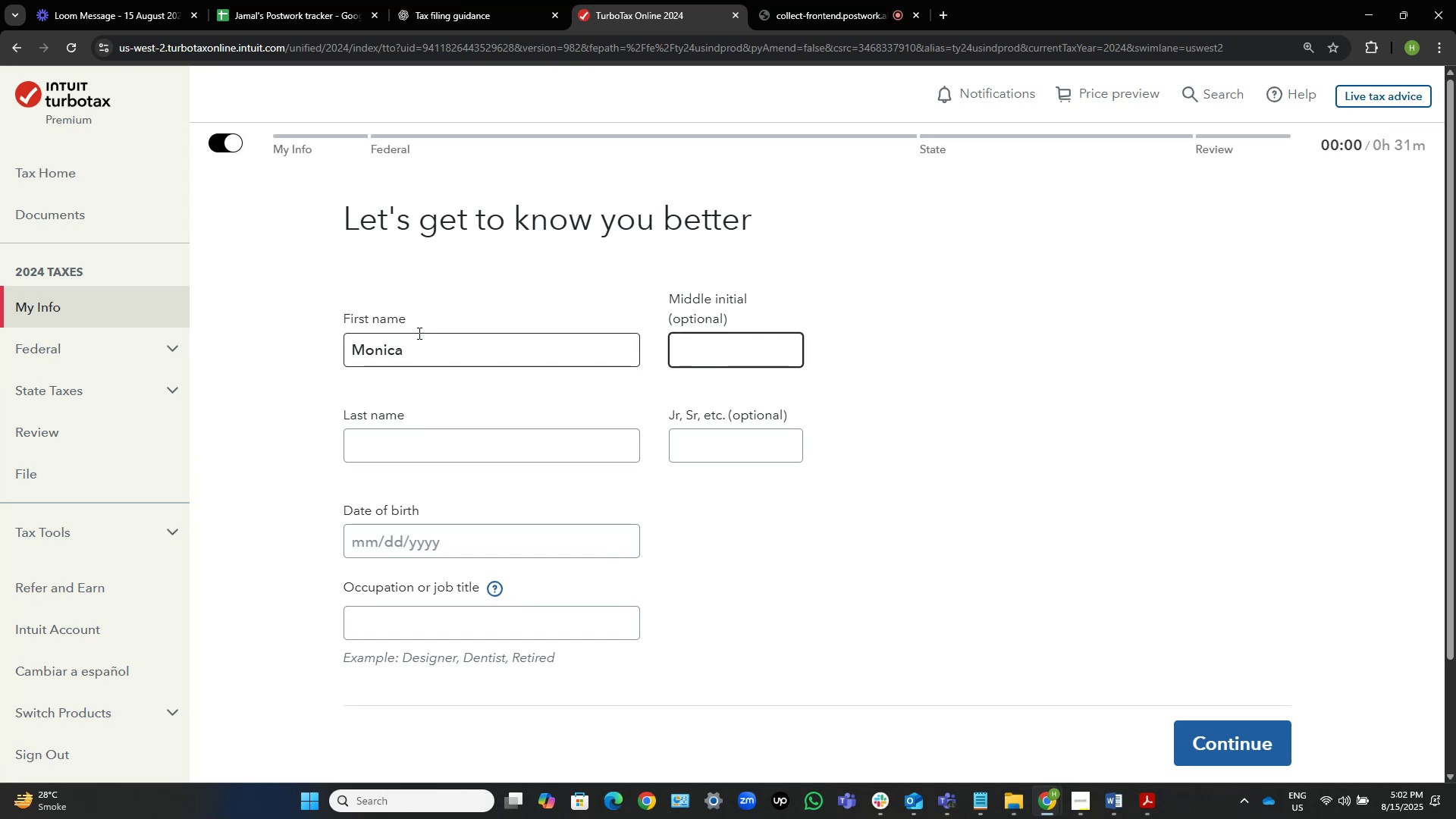 
key(Shift+ShiftLeft)
 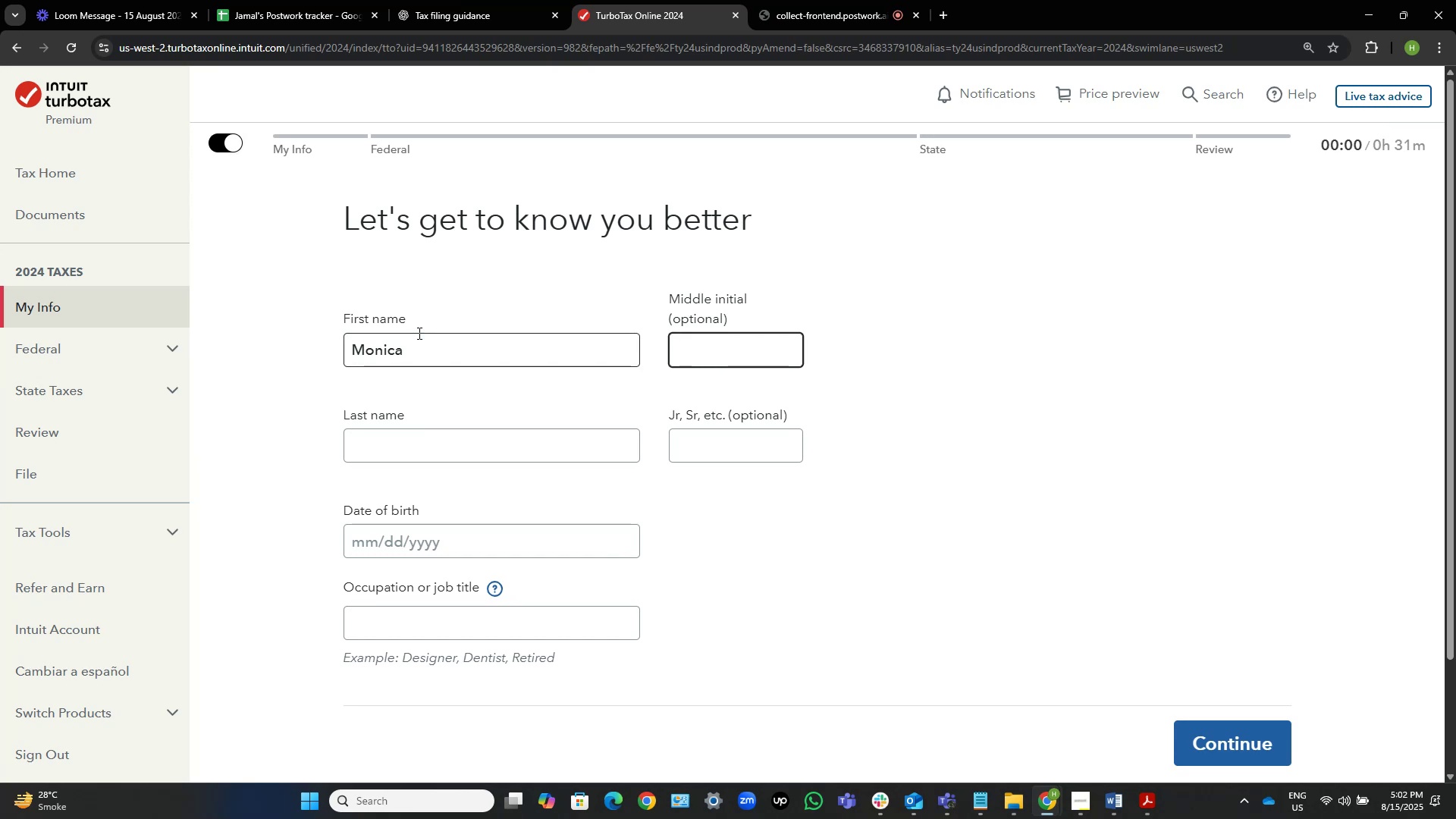 
key(Shift+L)
 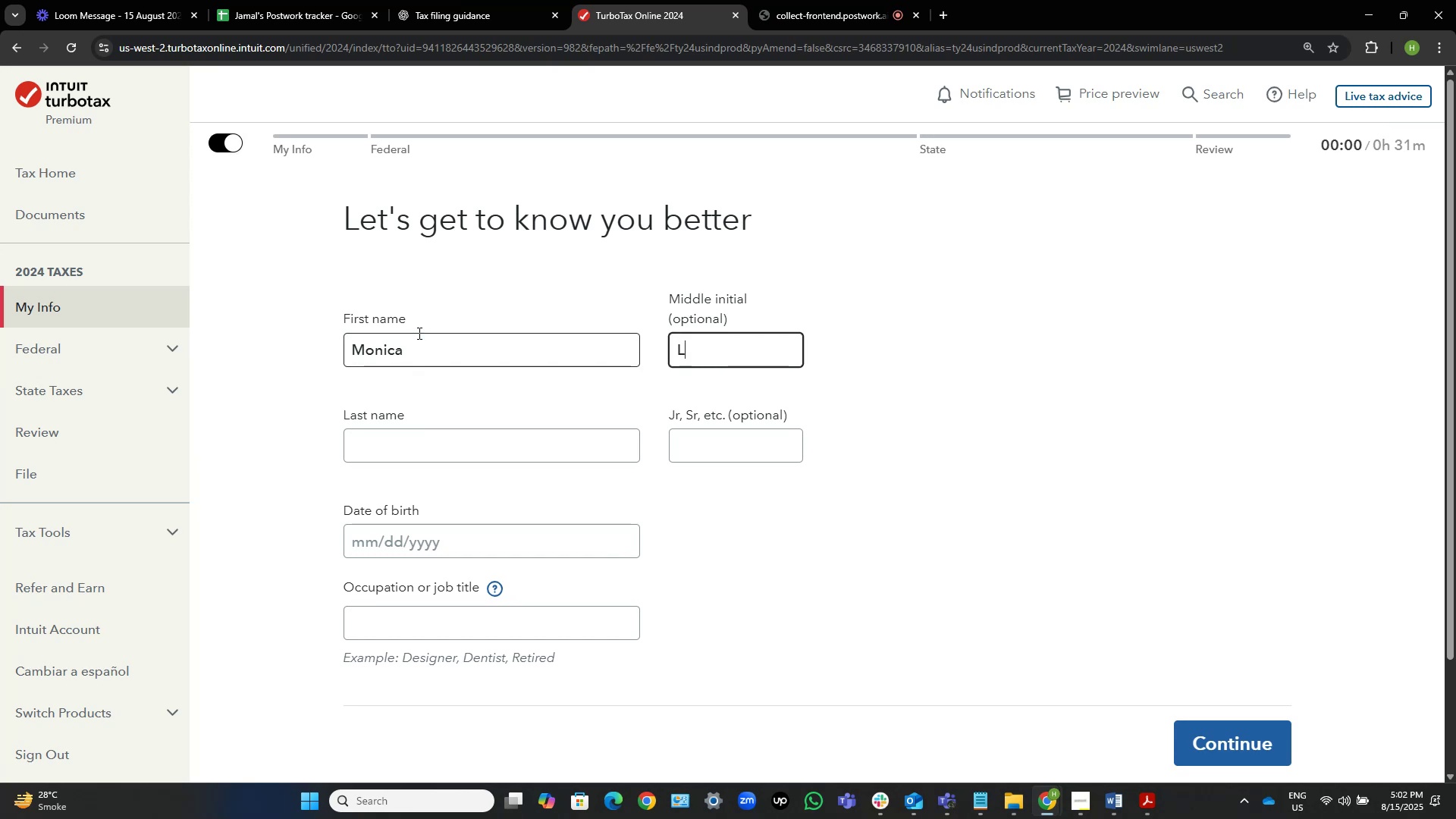 
key(Tab)
 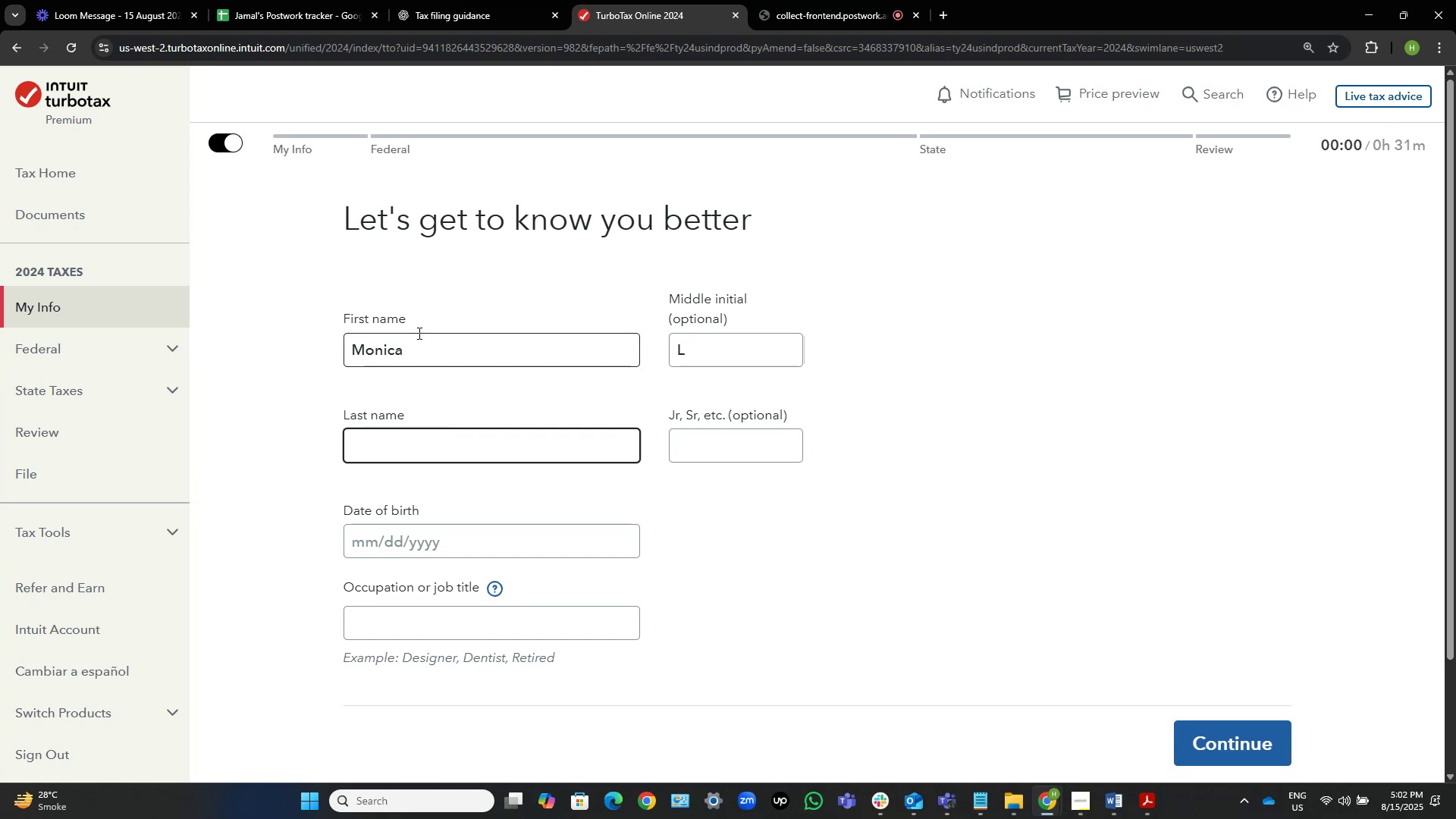 
key(Control+V)
 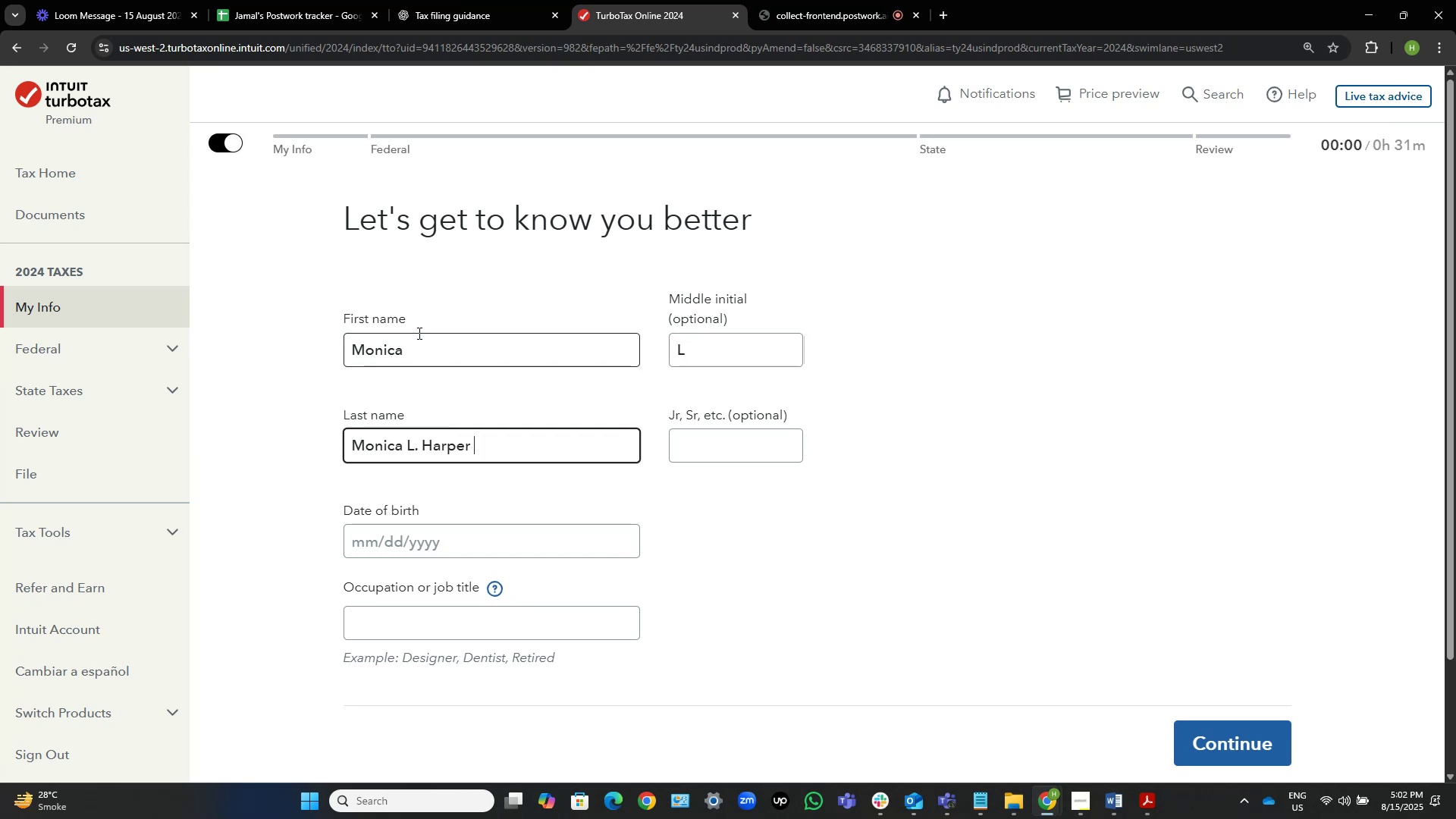 
key(Control+ArrowLeft)
 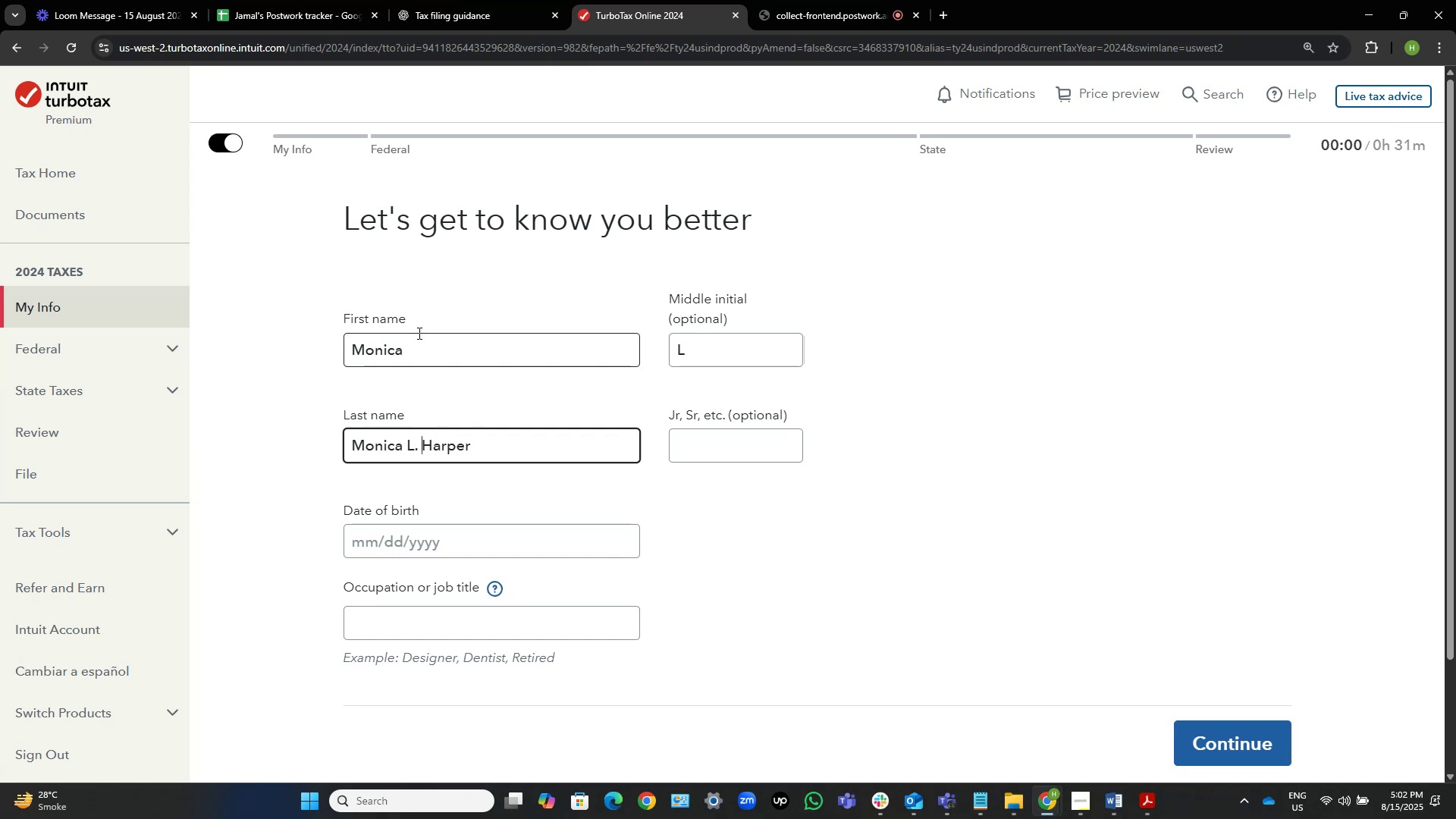 
key(Control+Shift+ArrowLeft)
 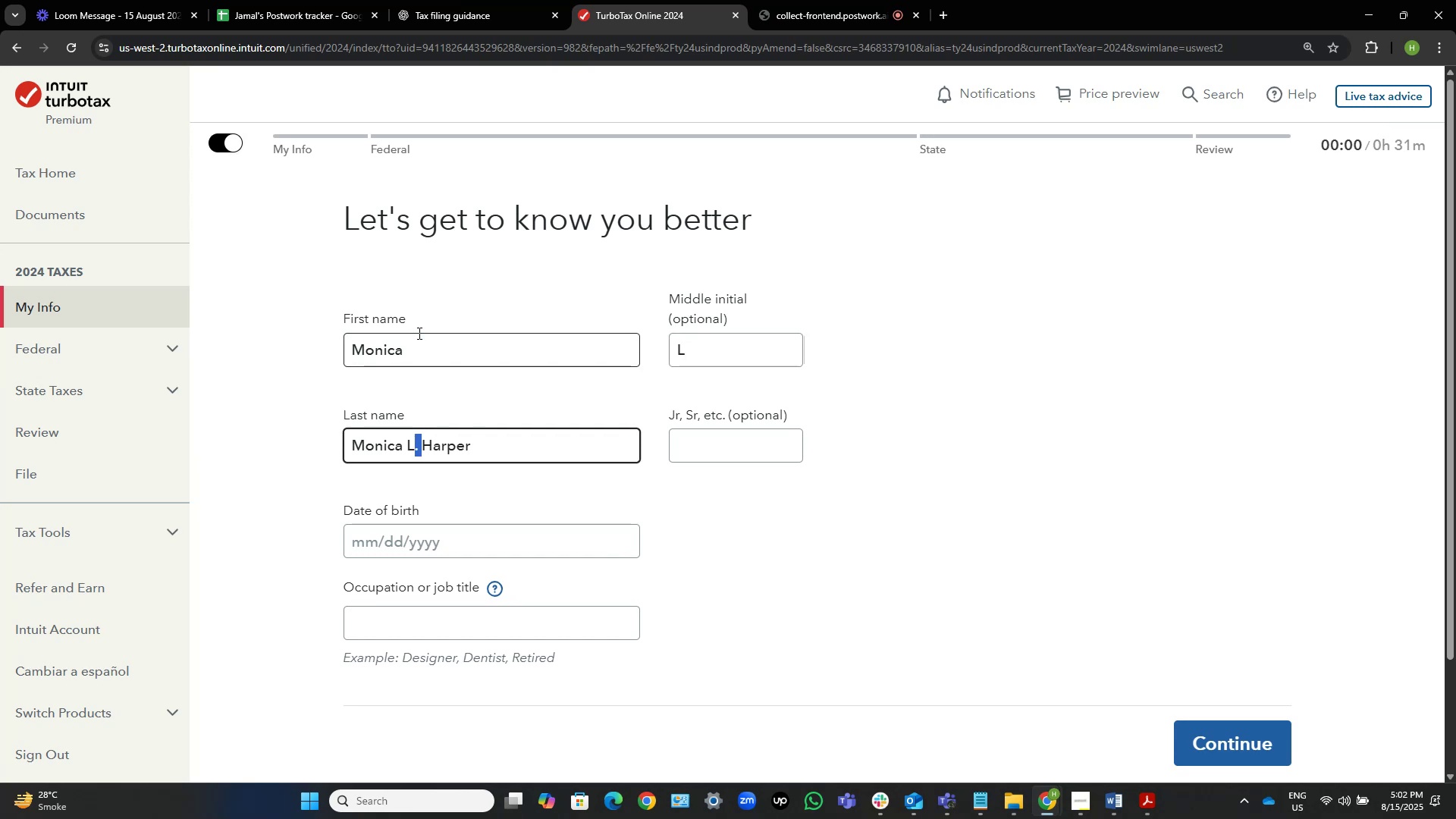 
key(Control+Shift+ArrowLeft)
 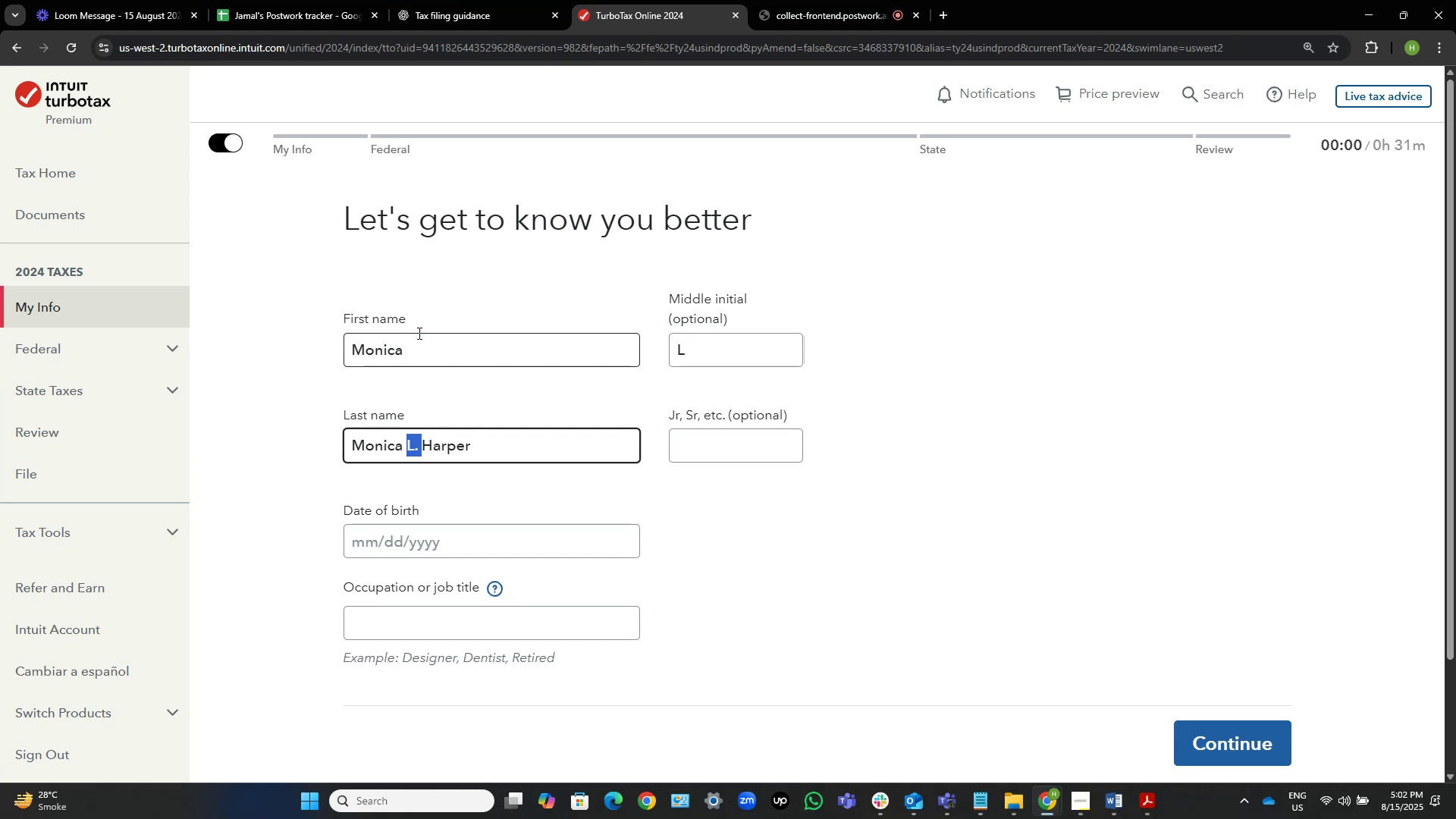 
key(Control+Shift+ArrowLeft)
 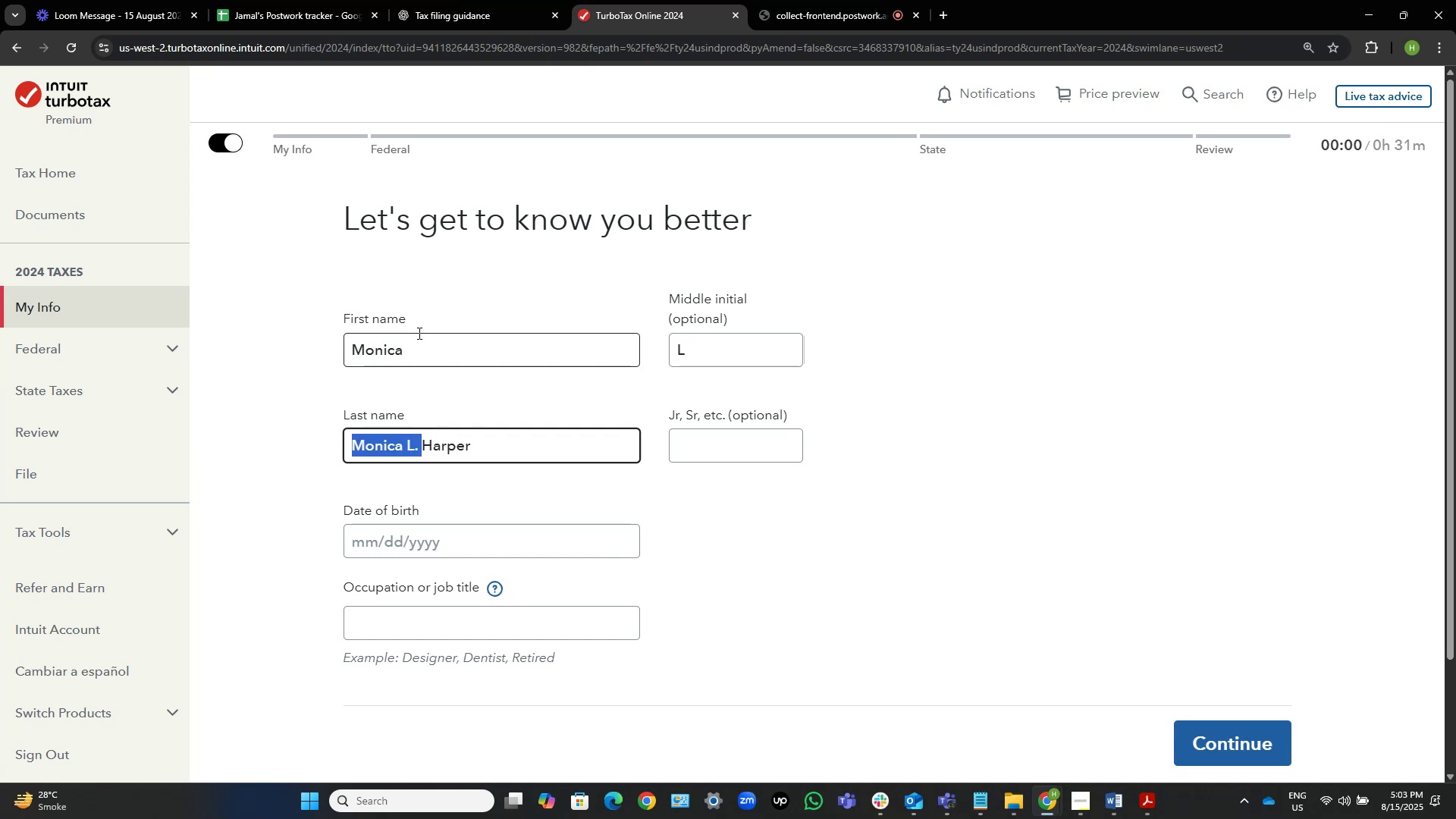 
hold_key(key=Backspace, duration=0.32)
 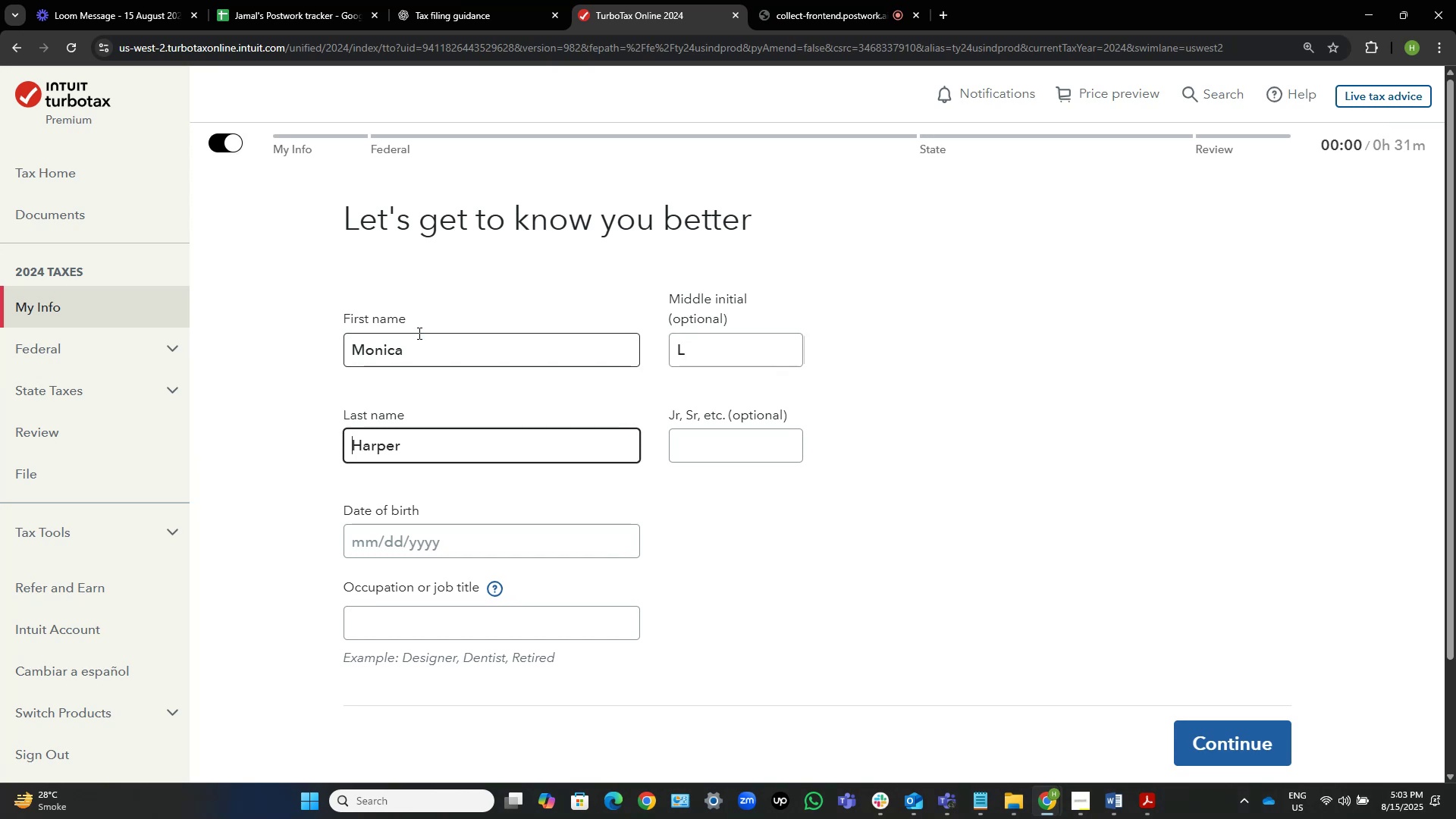 
hold_key(key=Backspace, duration=0.46)
 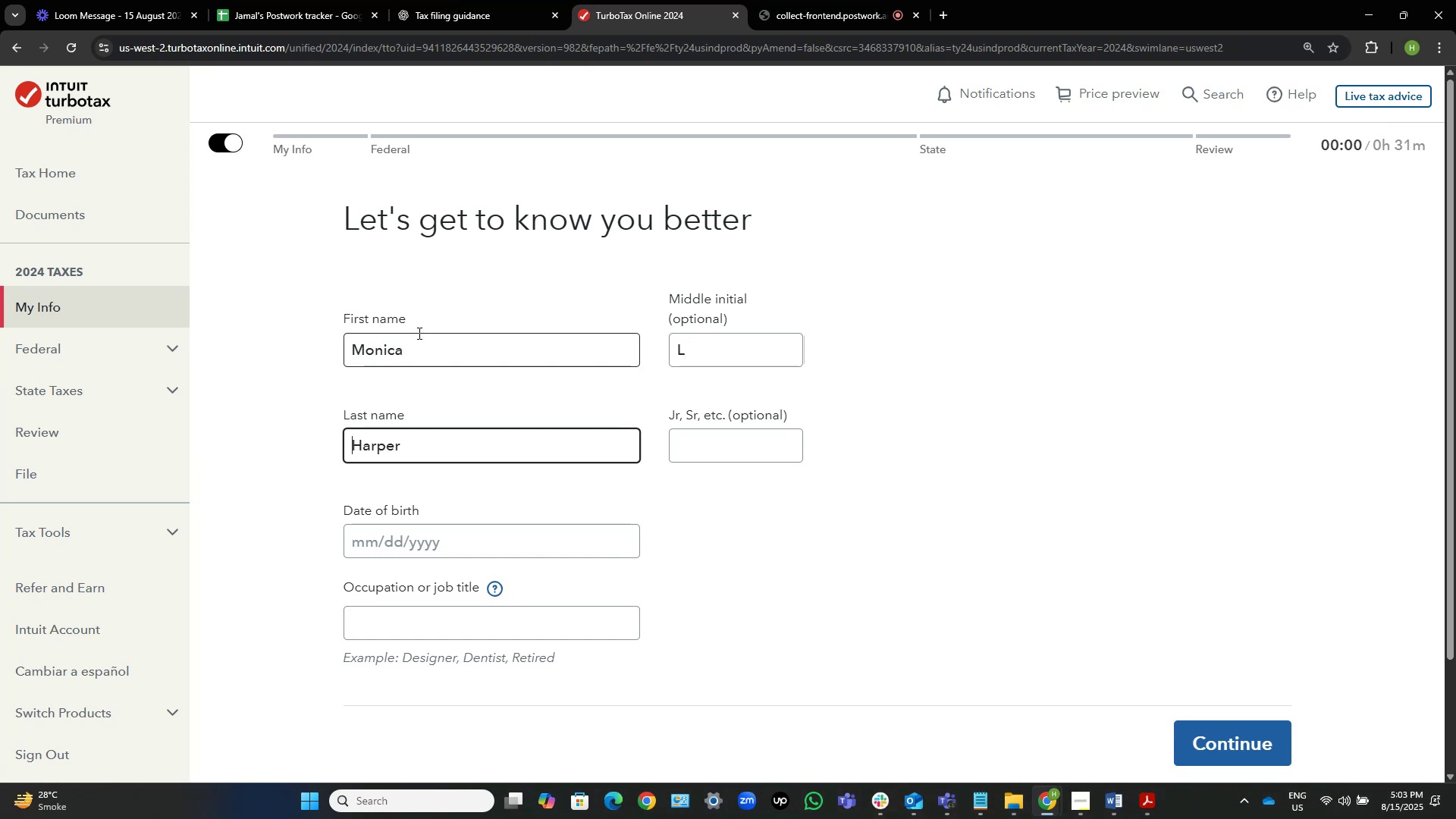 
key(Backspace)
 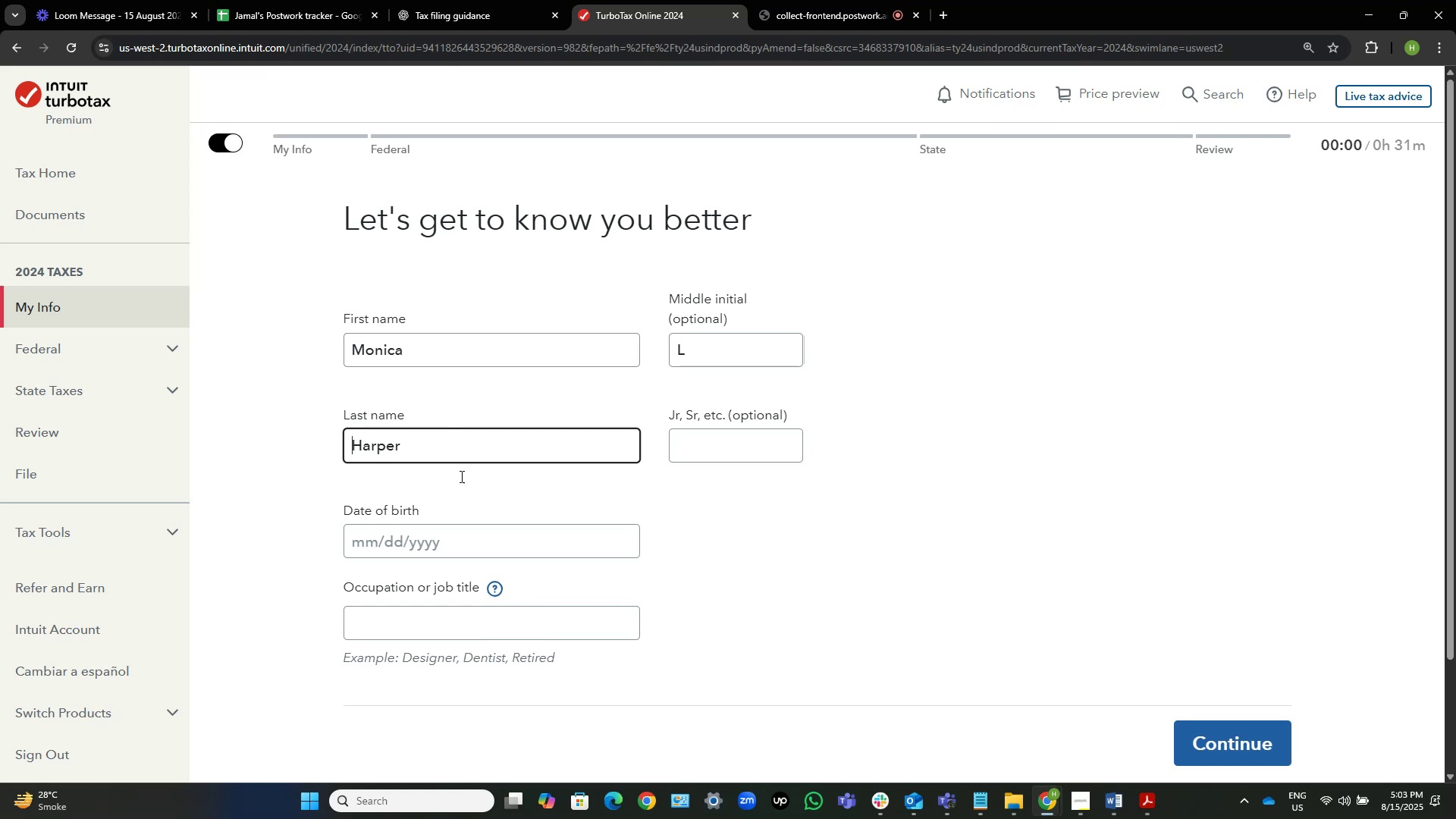 
wait(22.03)
 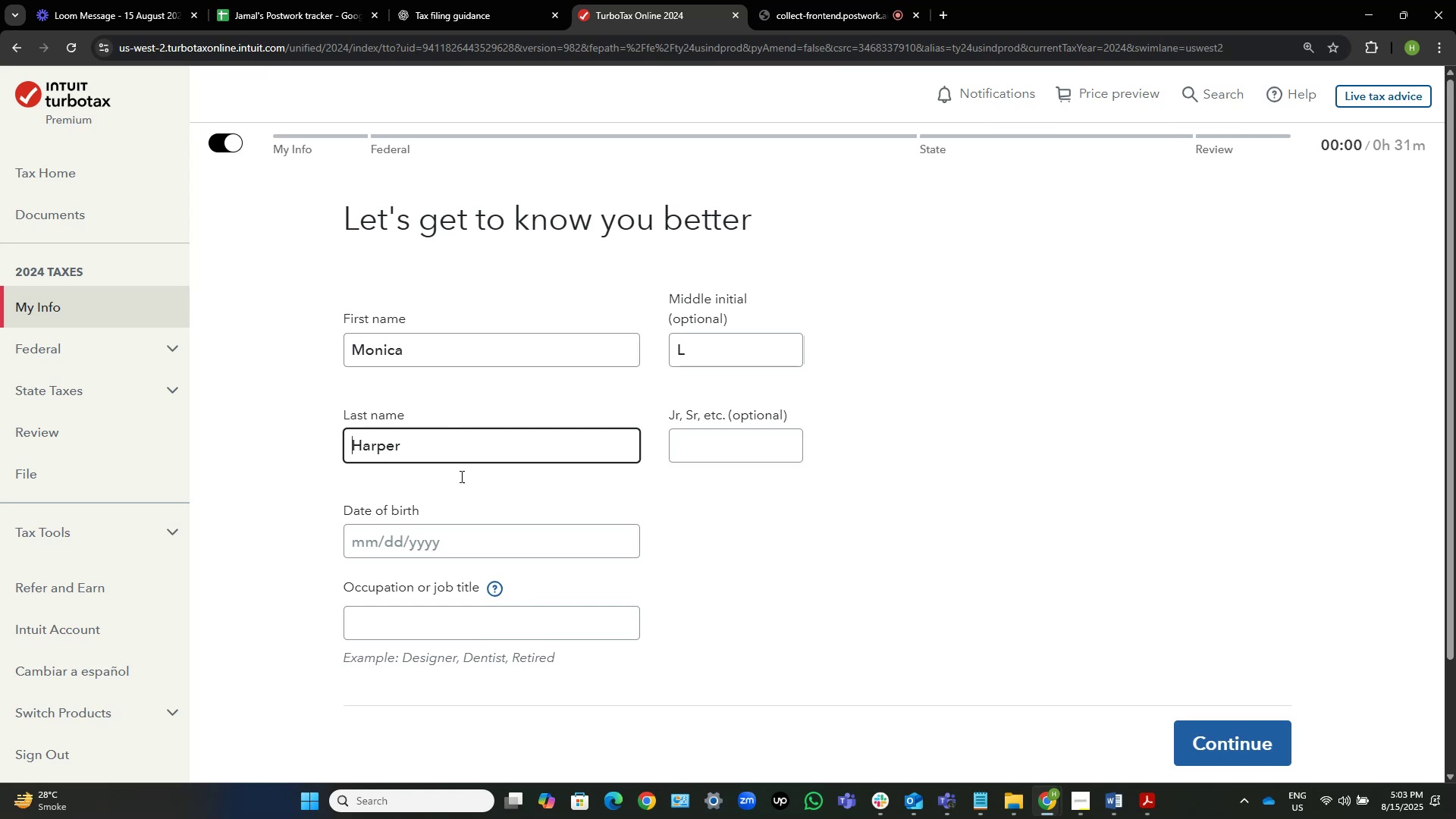 
left_click([1116, 806])
 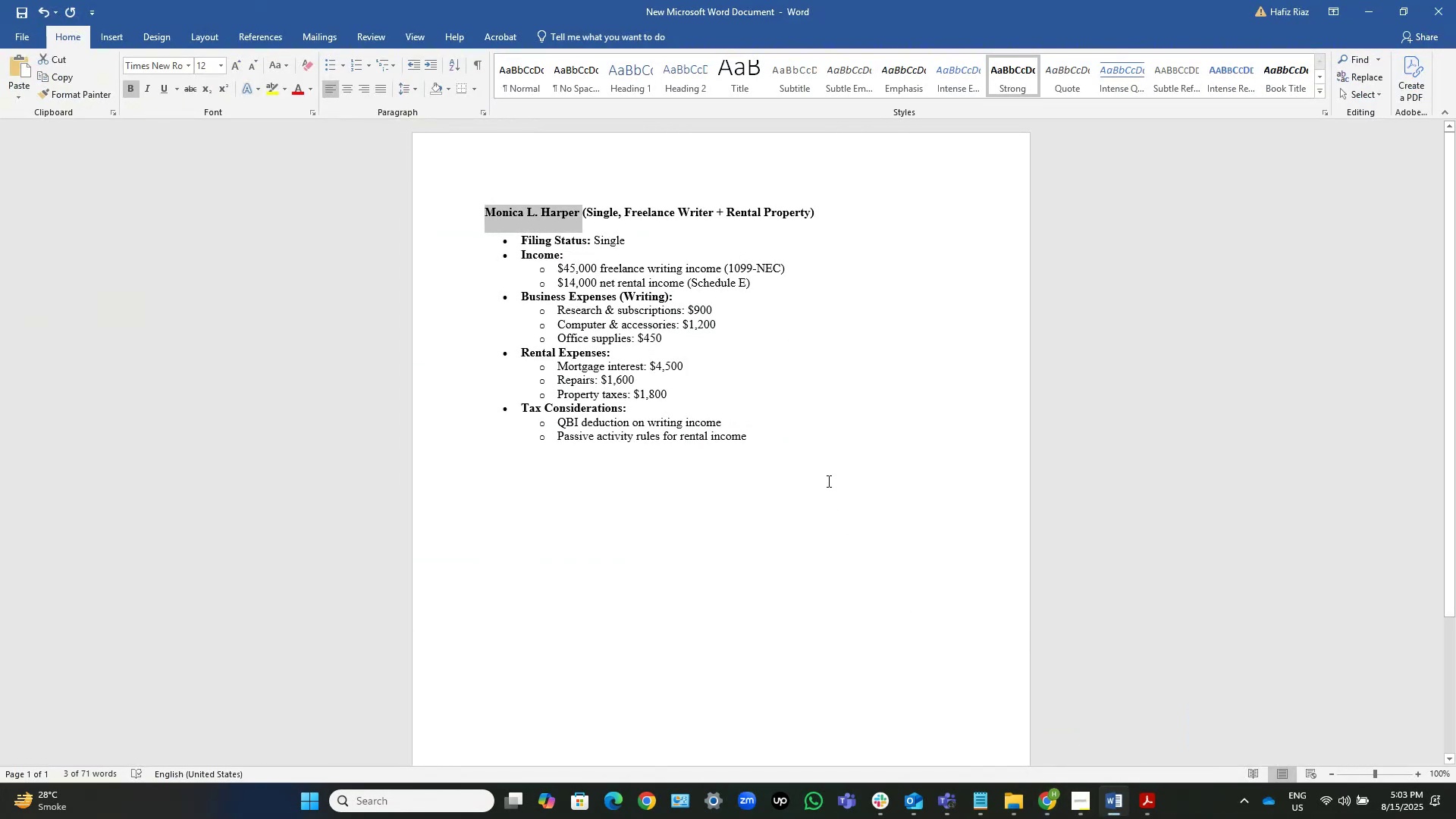 
left_click([863, 427])
 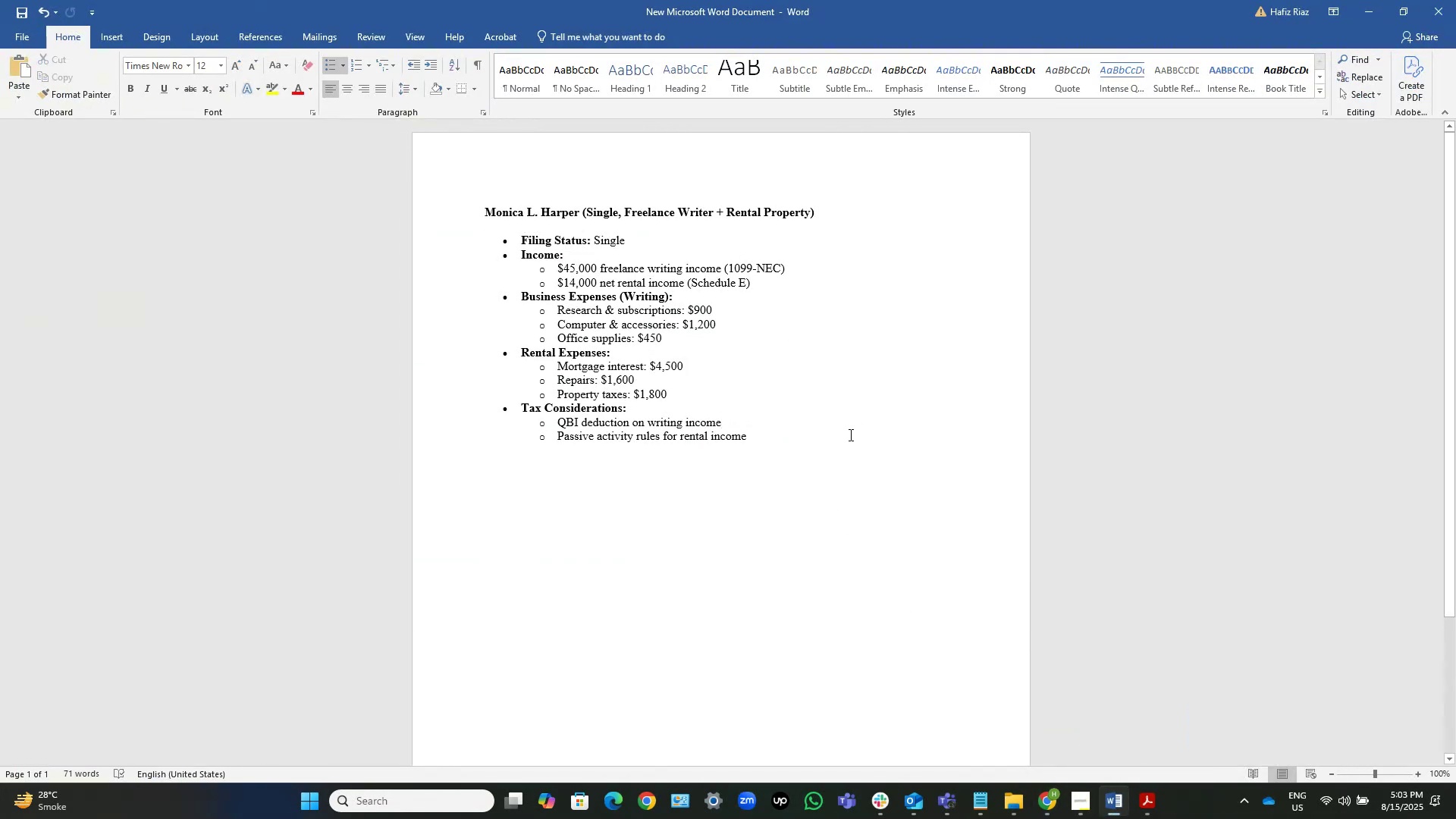 
left_click([838, 441])
 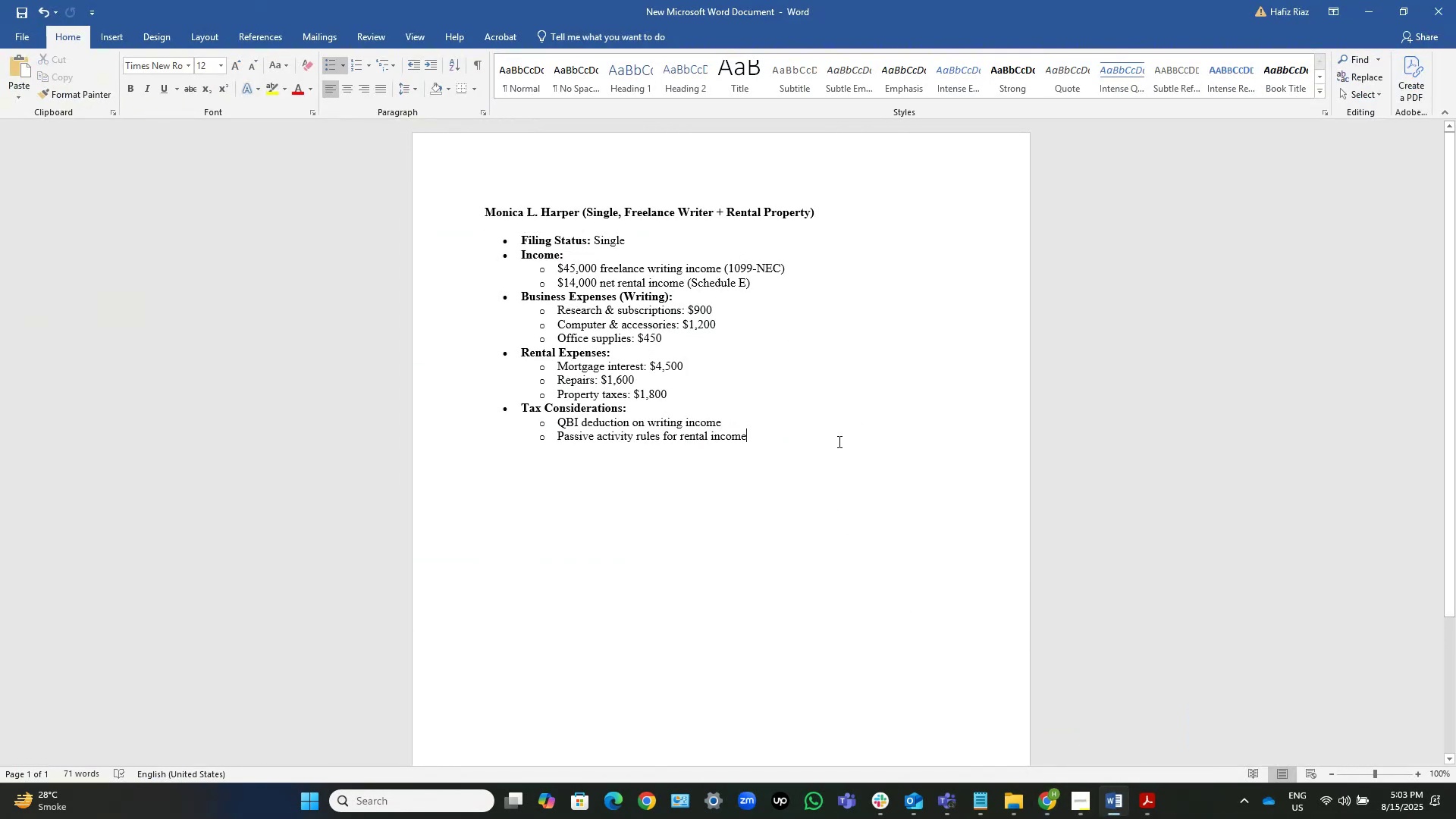 
key(NumpadEnter)
 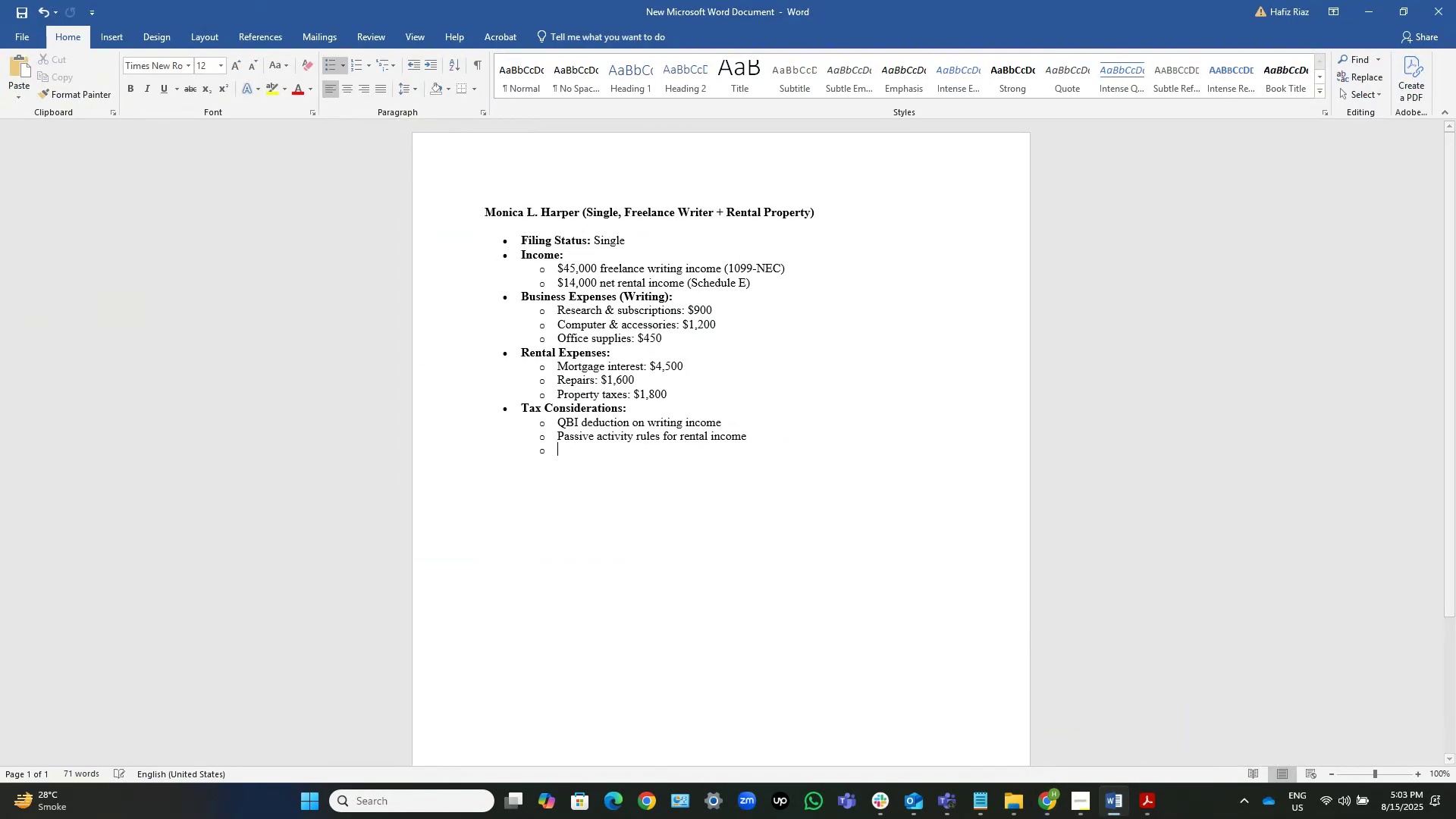 
key(NumpadEnter)
 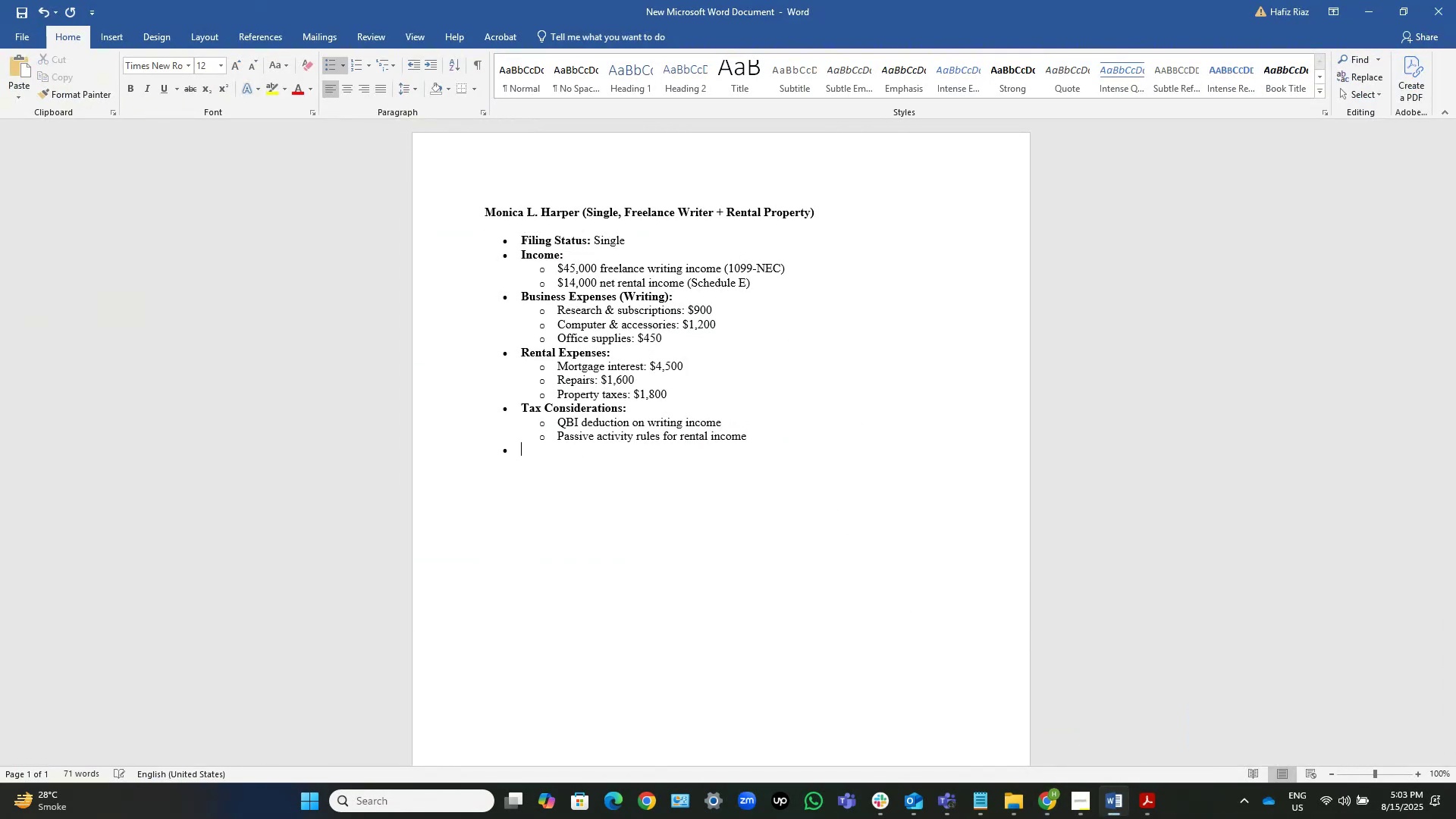 
key(NumpadEnter)
 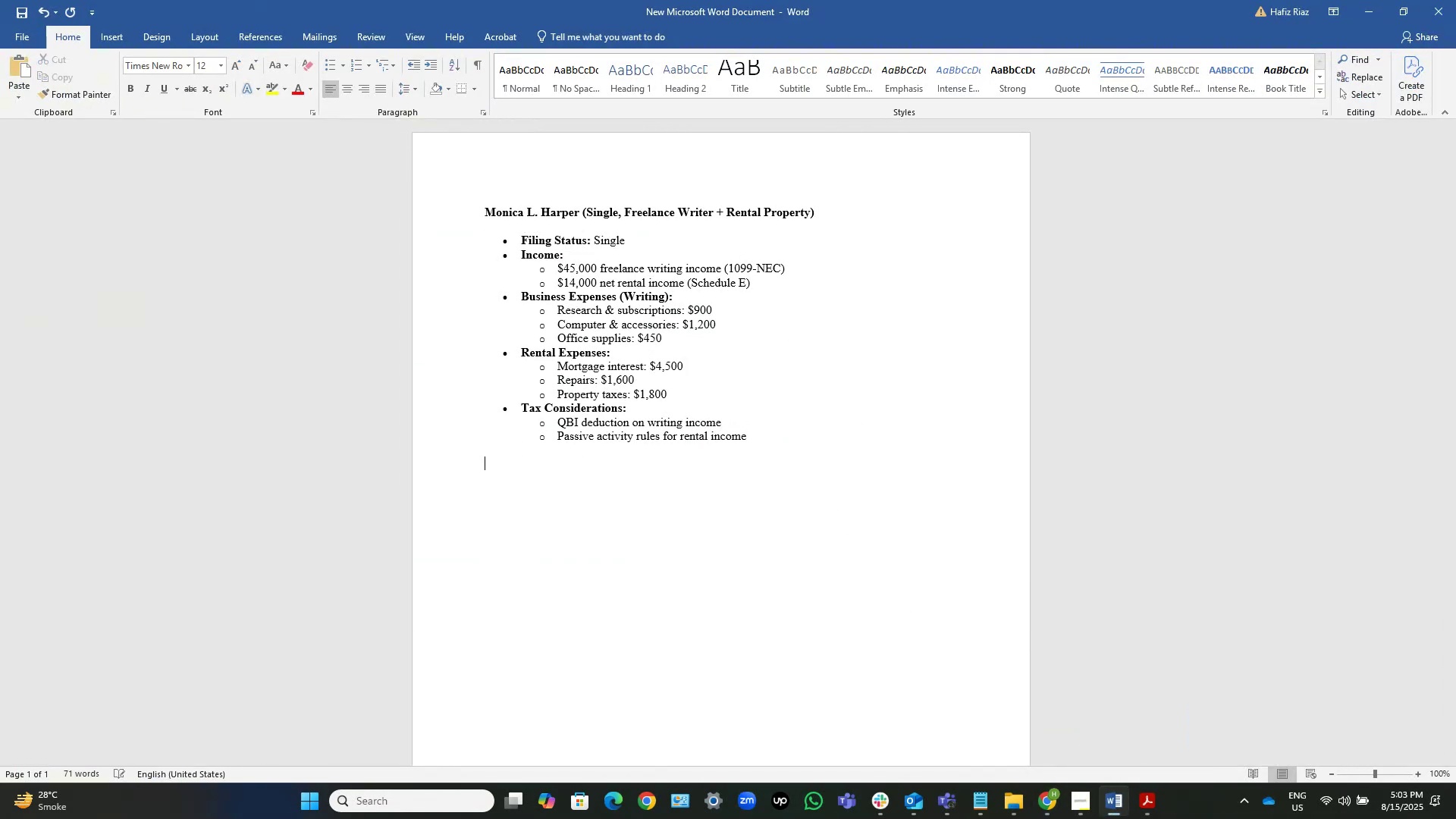 
scroll: coordinate [838, 441], scroll_direction: down, amount: 9.0
 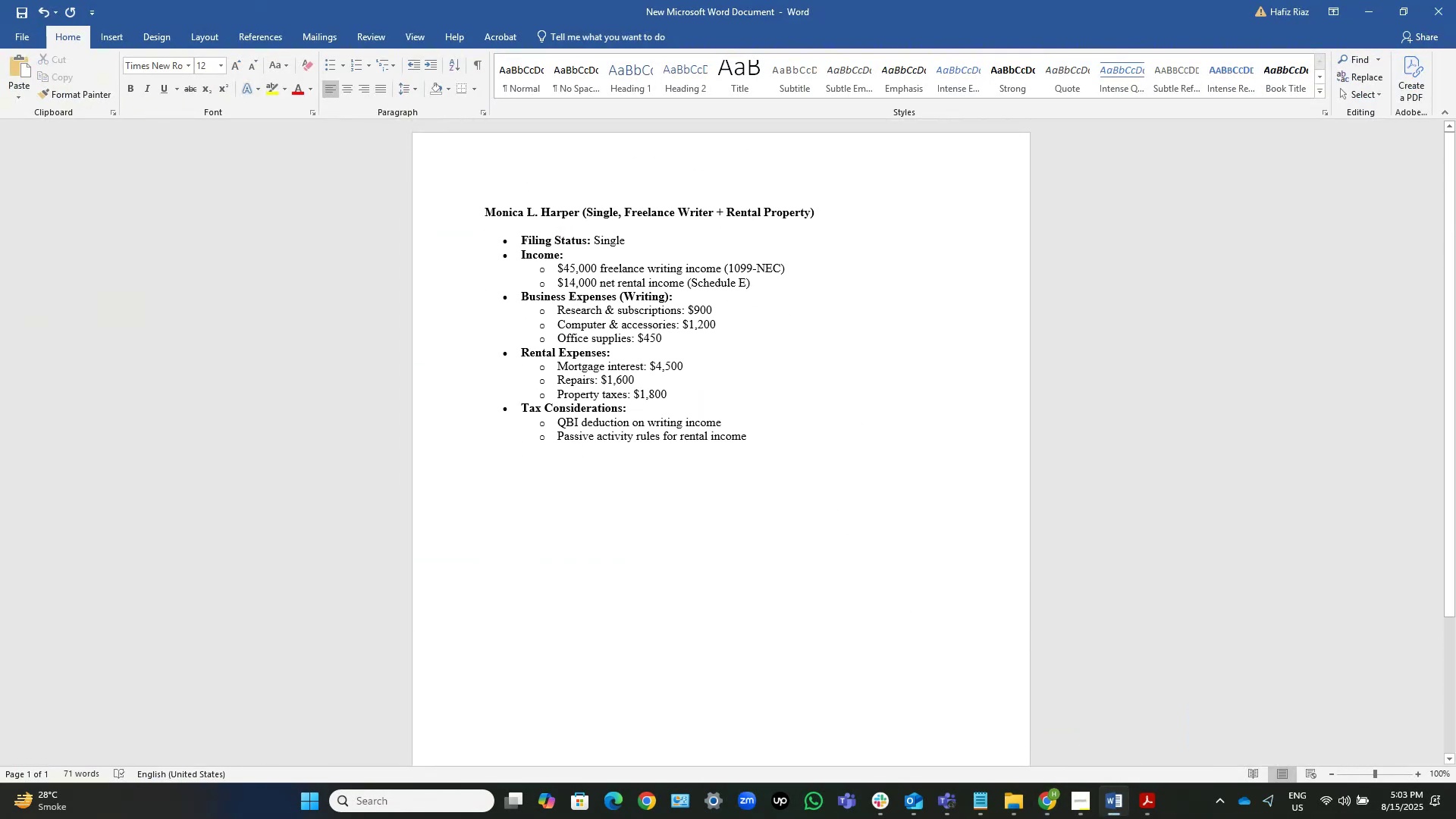 
scroll: coordinate [838, 441], scroll_direction: up, amount: 1.0
 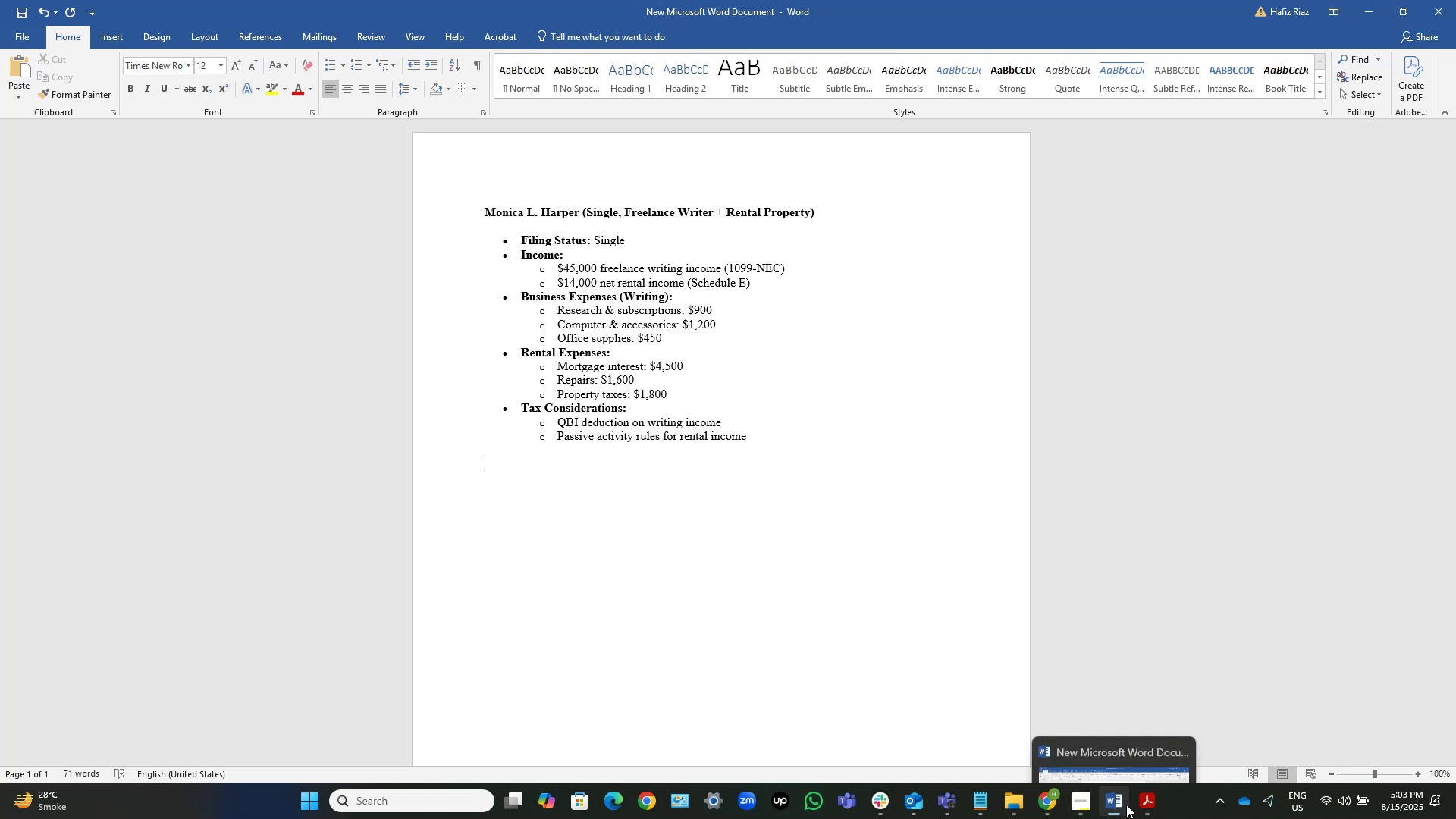 
left_click([1117, 801])
 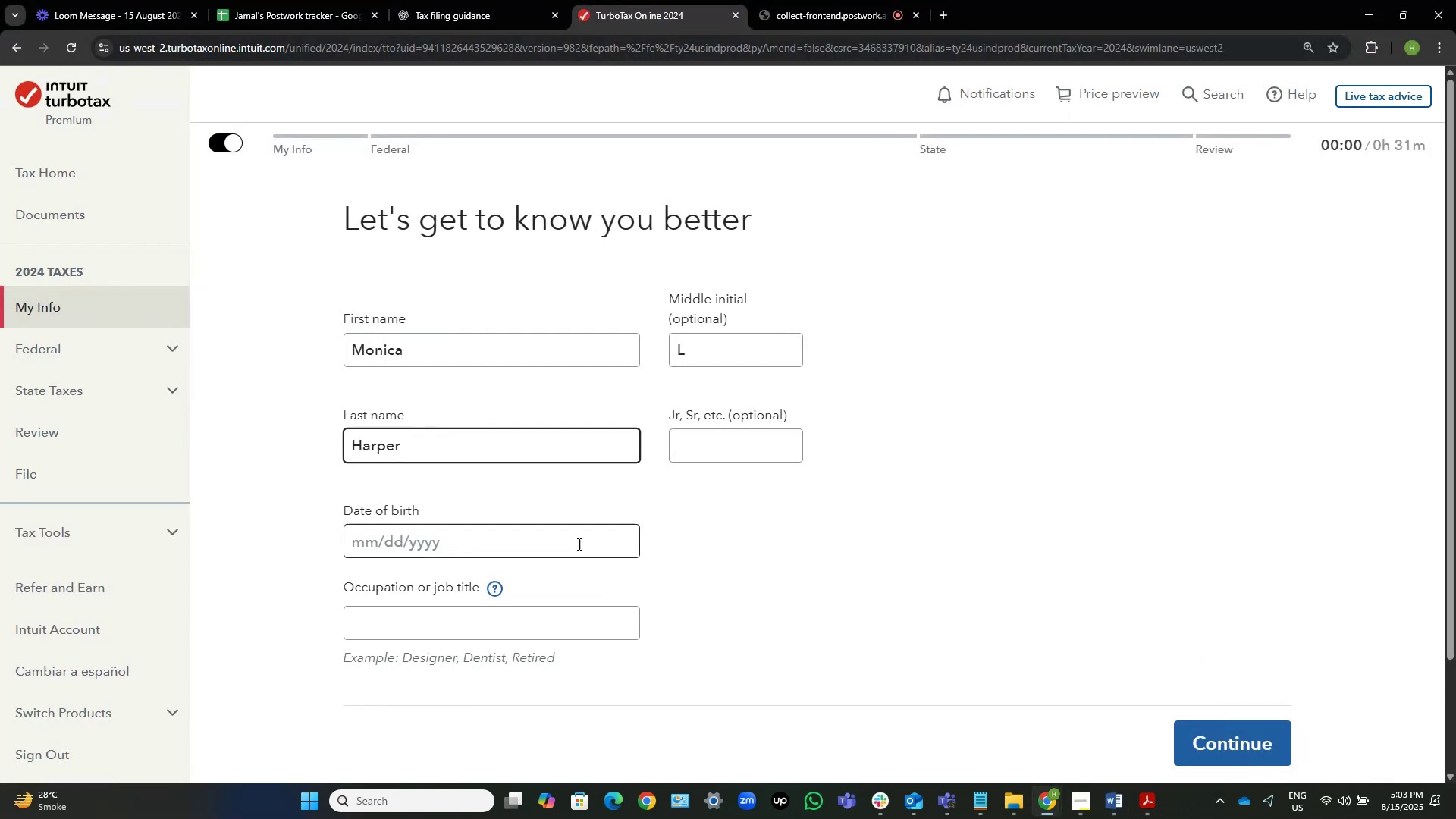 
left_click([575, 534])
 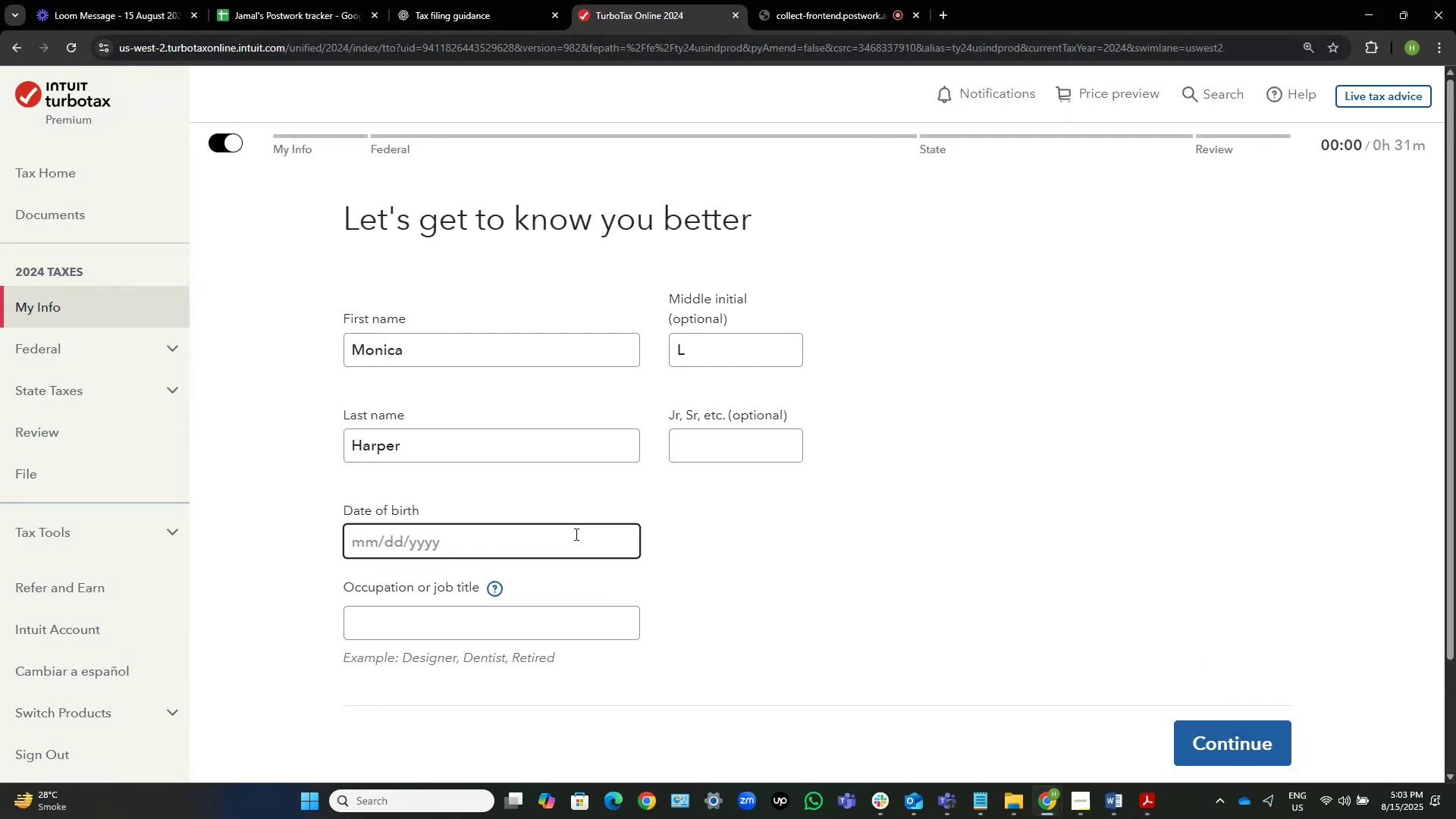 
key(Numpad1)
 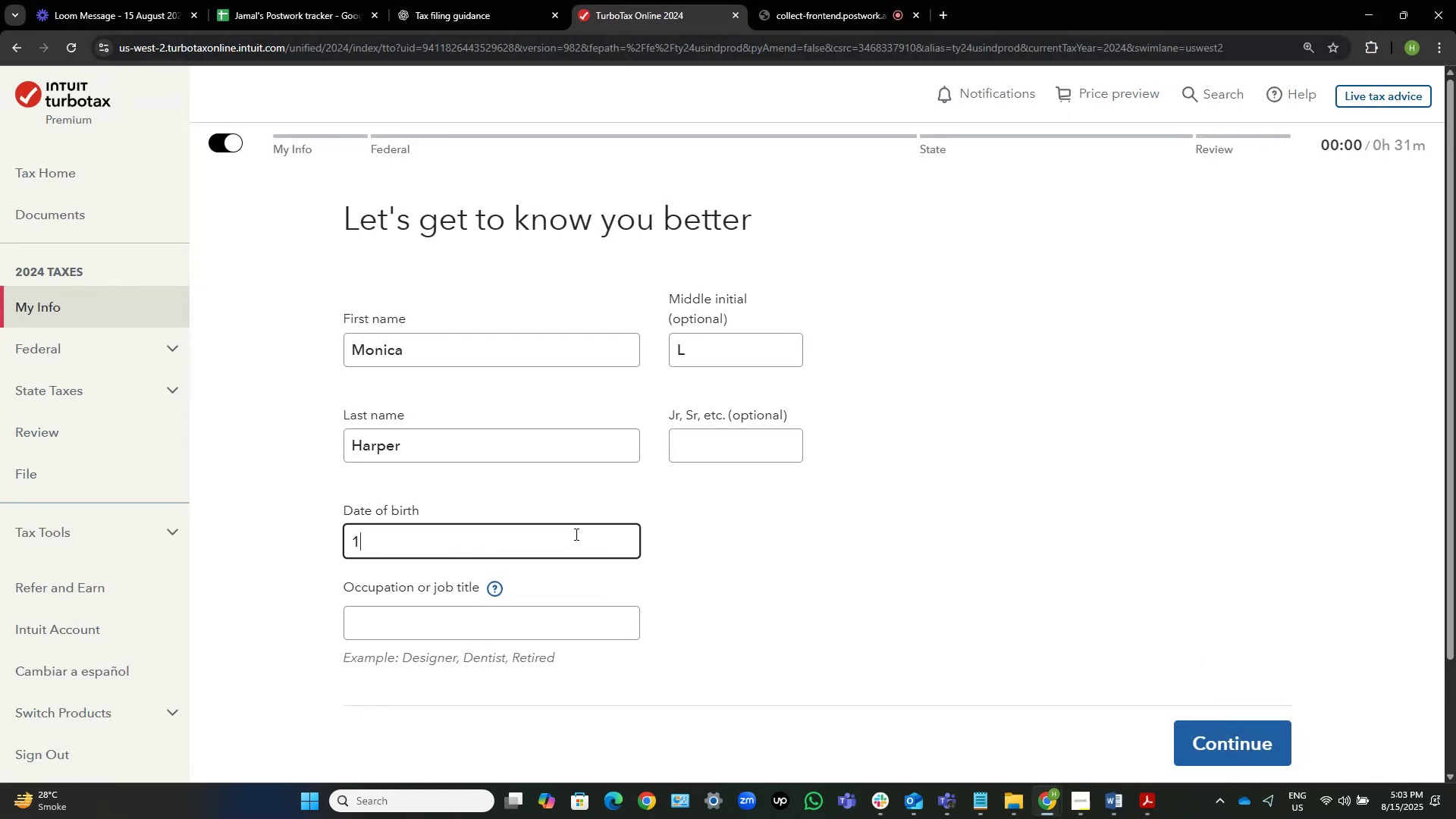 
key(Numpad2)
 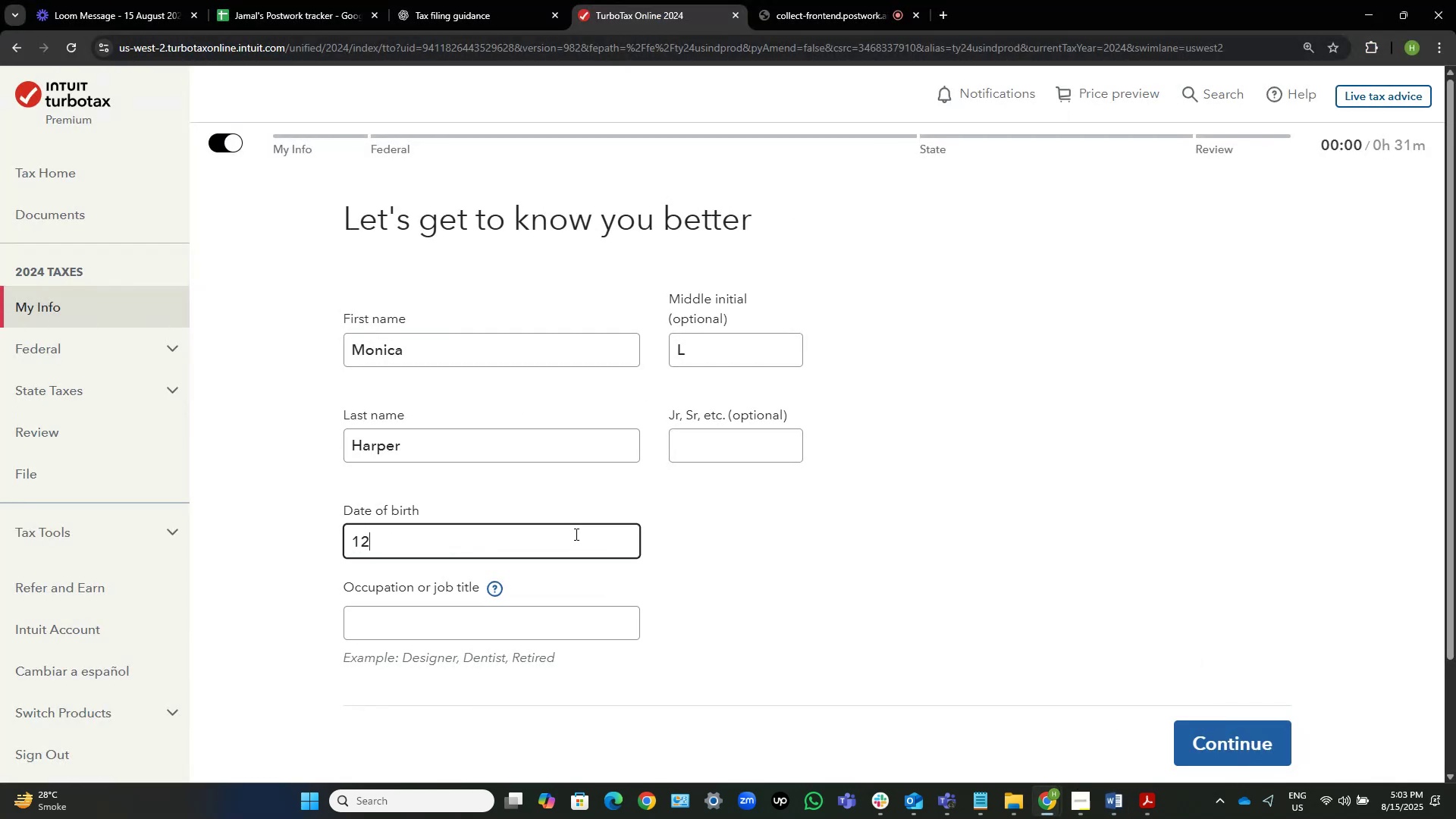 
key(NumpadDivide)
 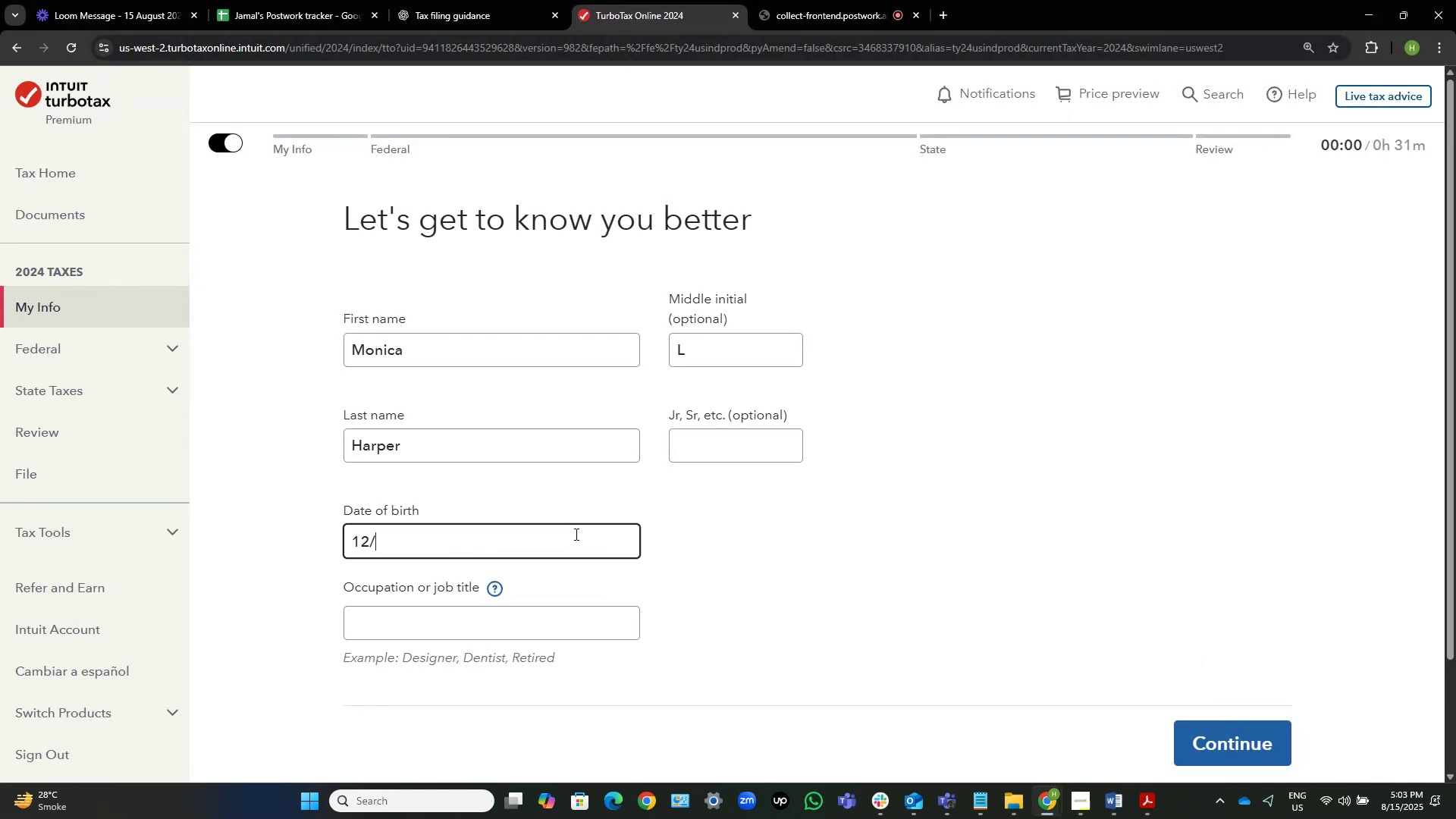 
key(Numpad7)
 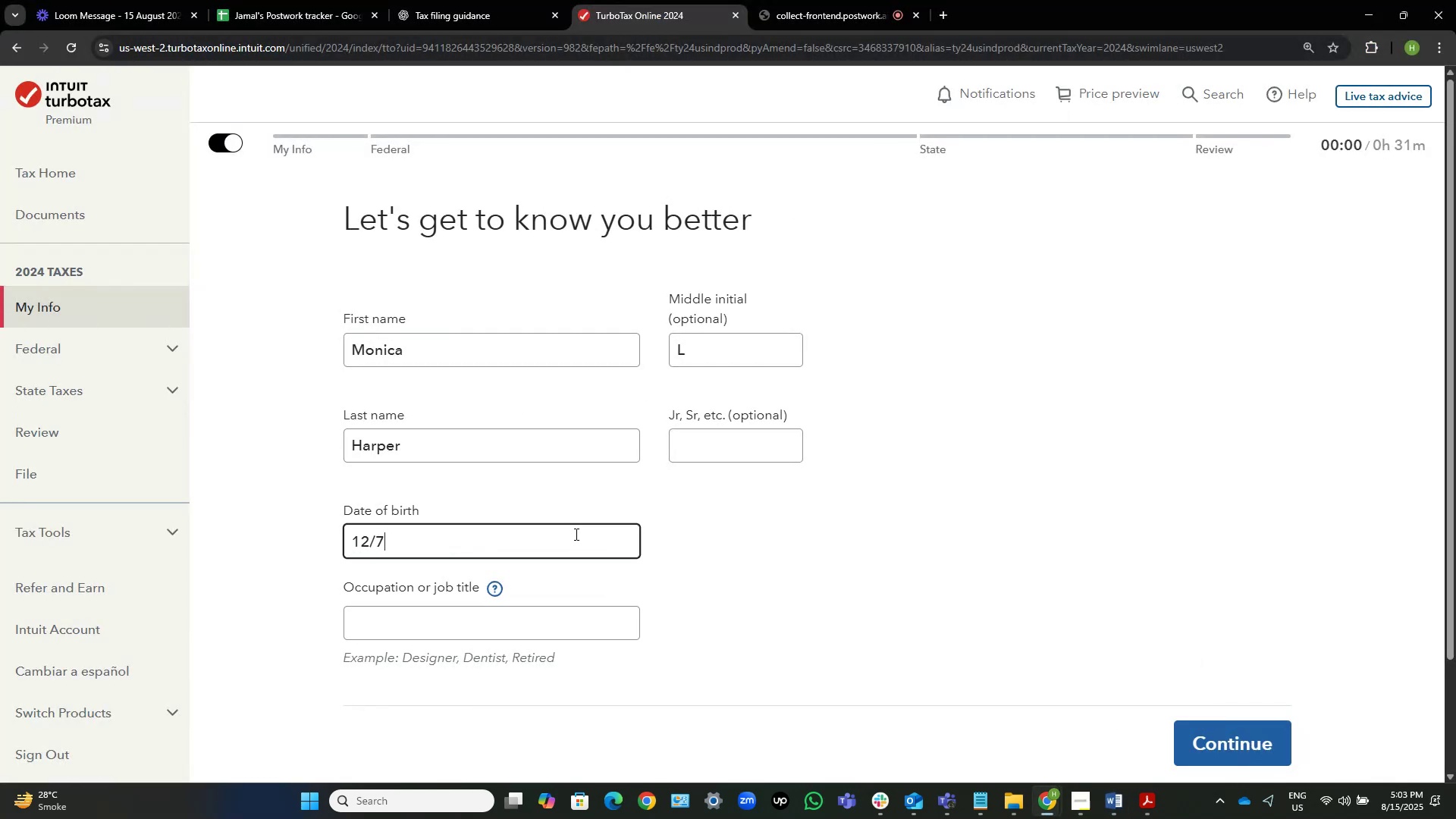 
key(NumpadDivide)
 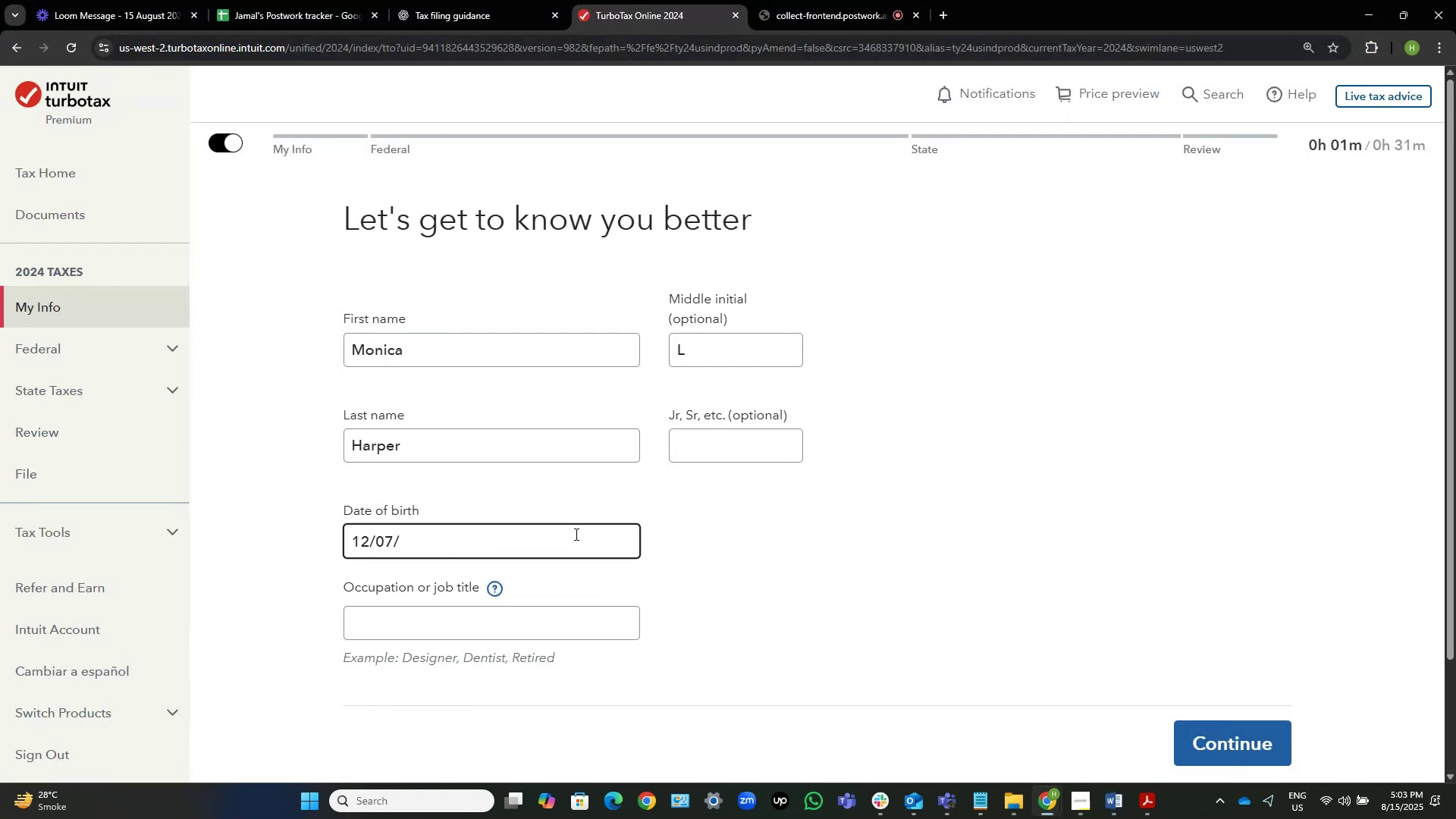 
key(Numpad1)
 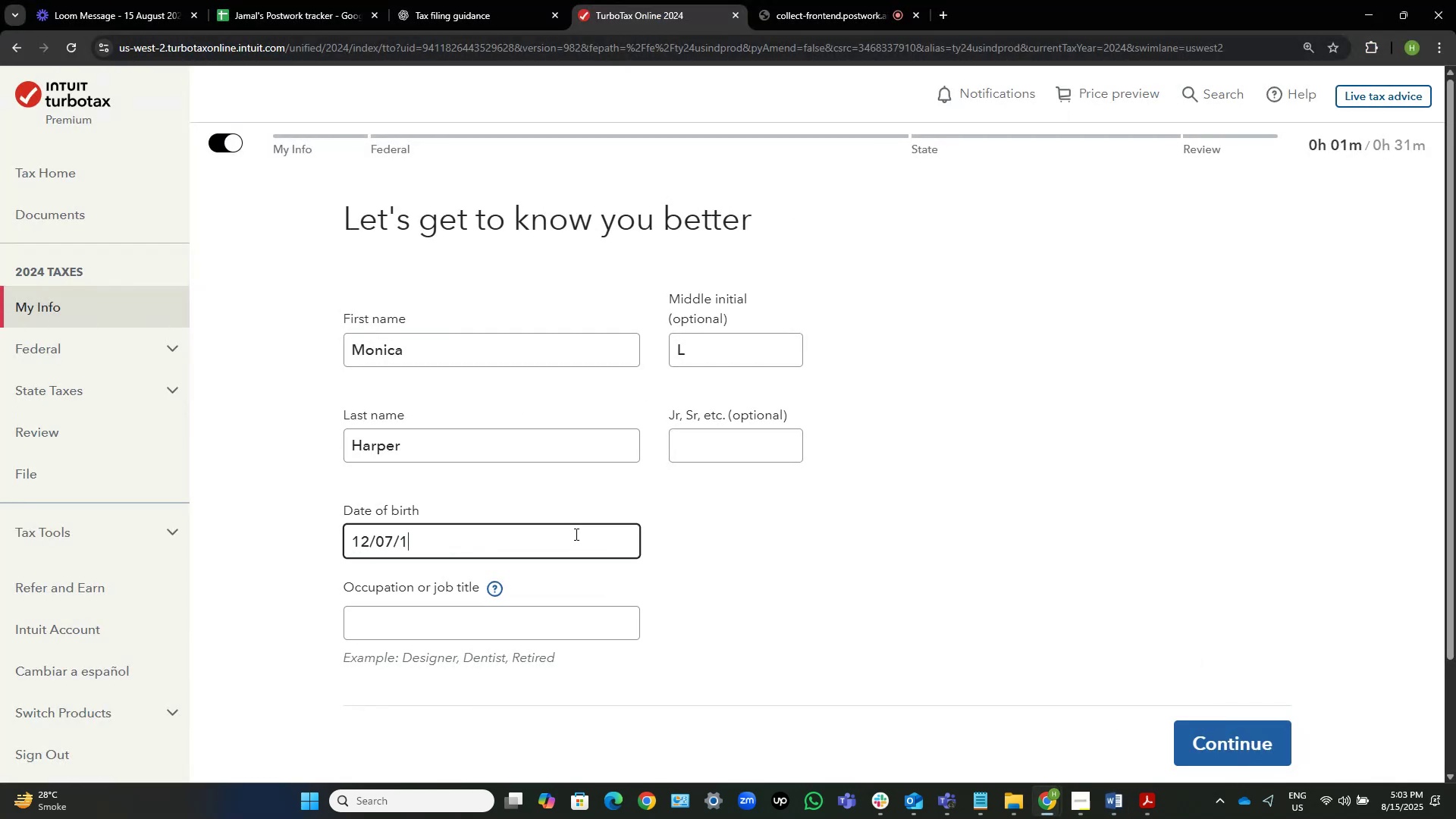 
key(Numpad9)
 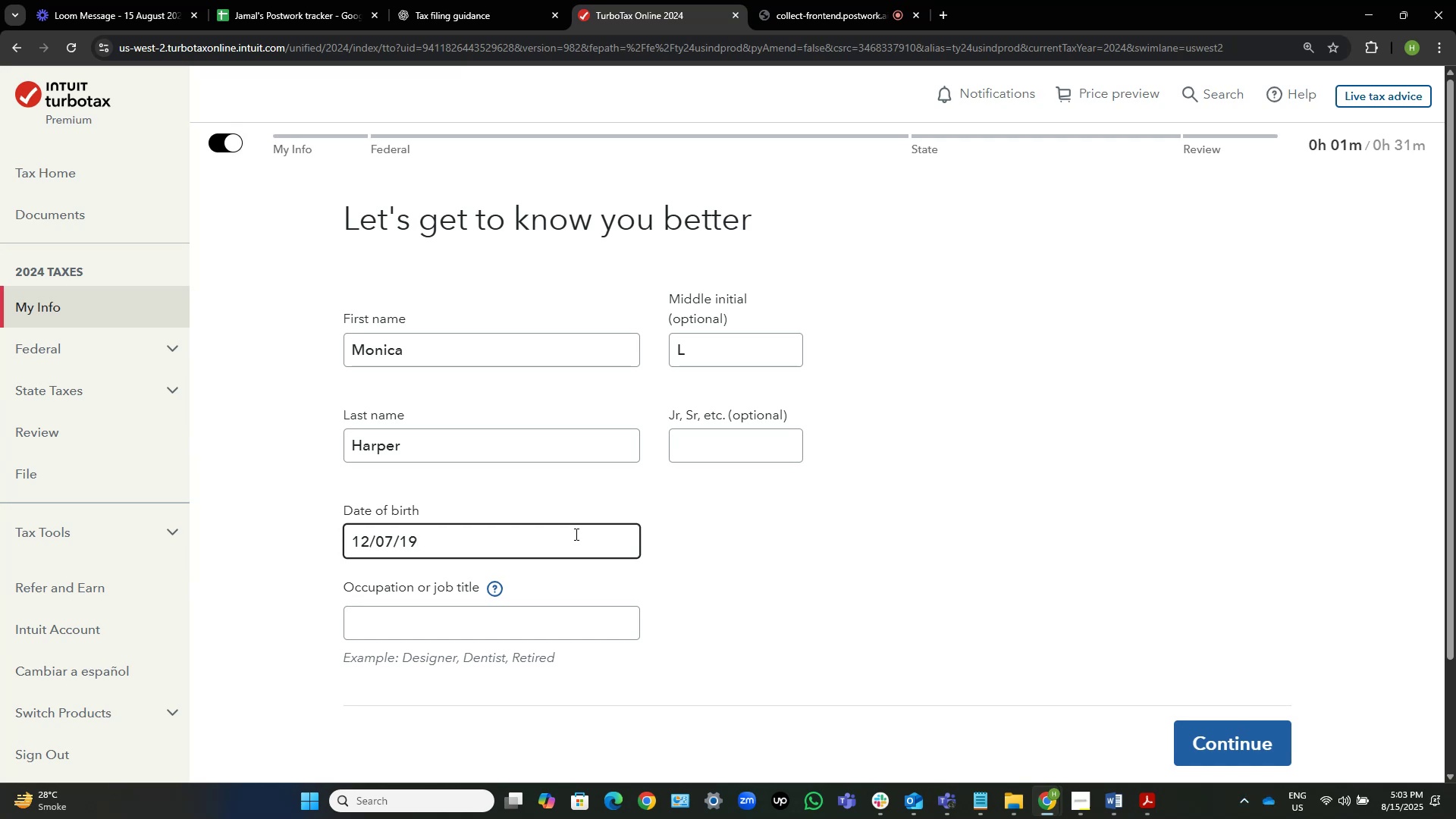 
wait(8.96)
 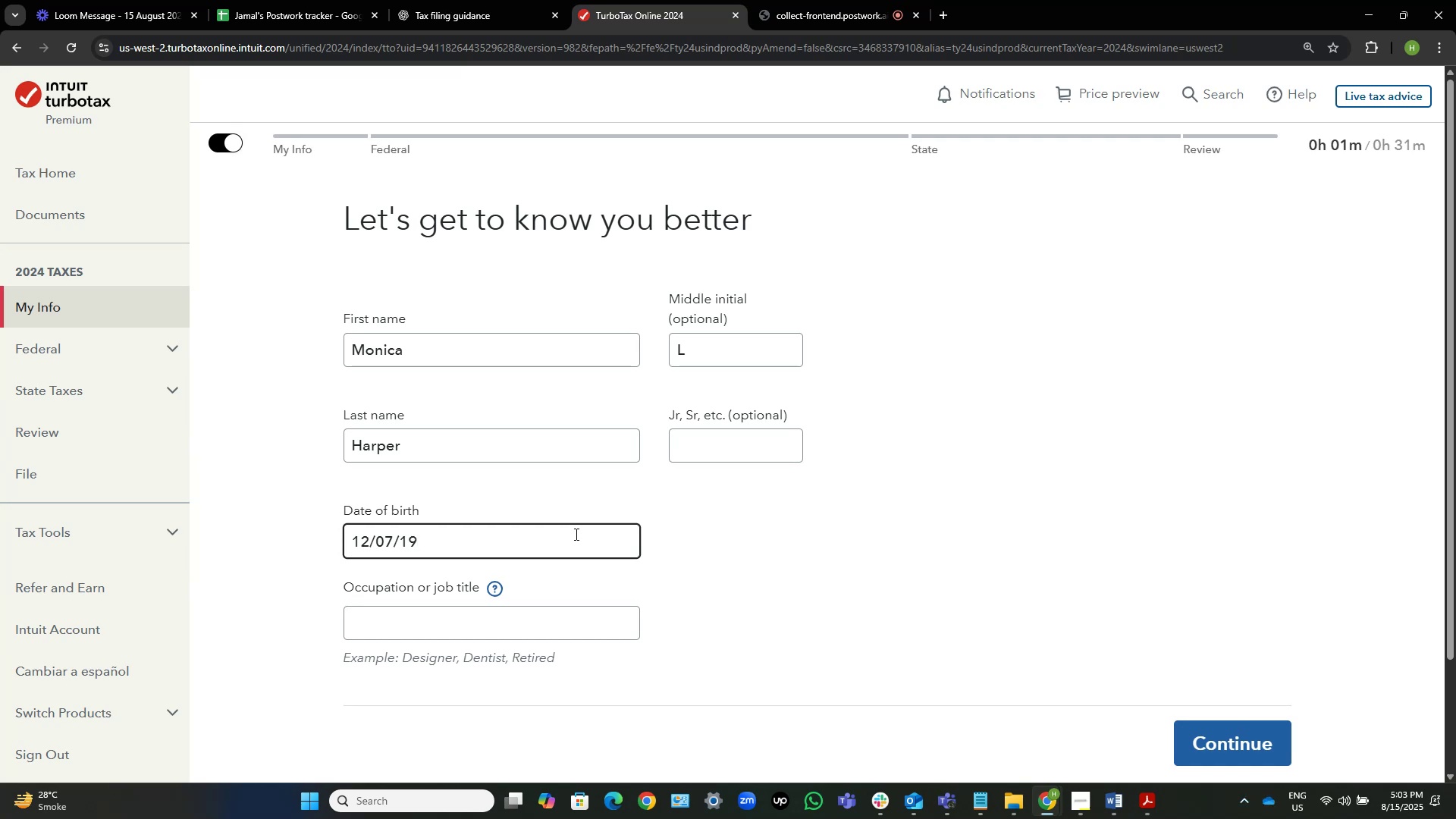 
key(Numpad8)
 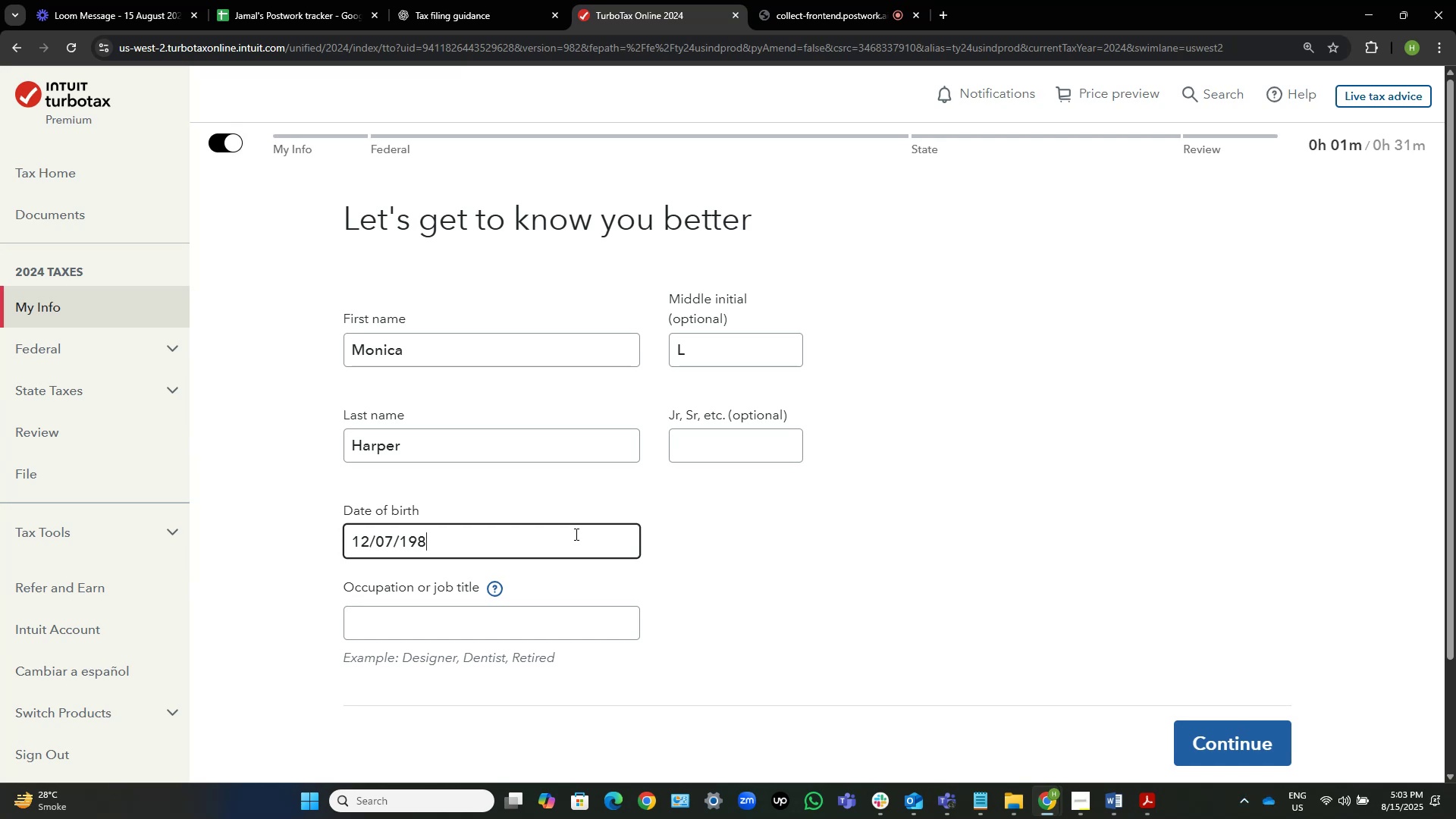 
key(Numpad5)
 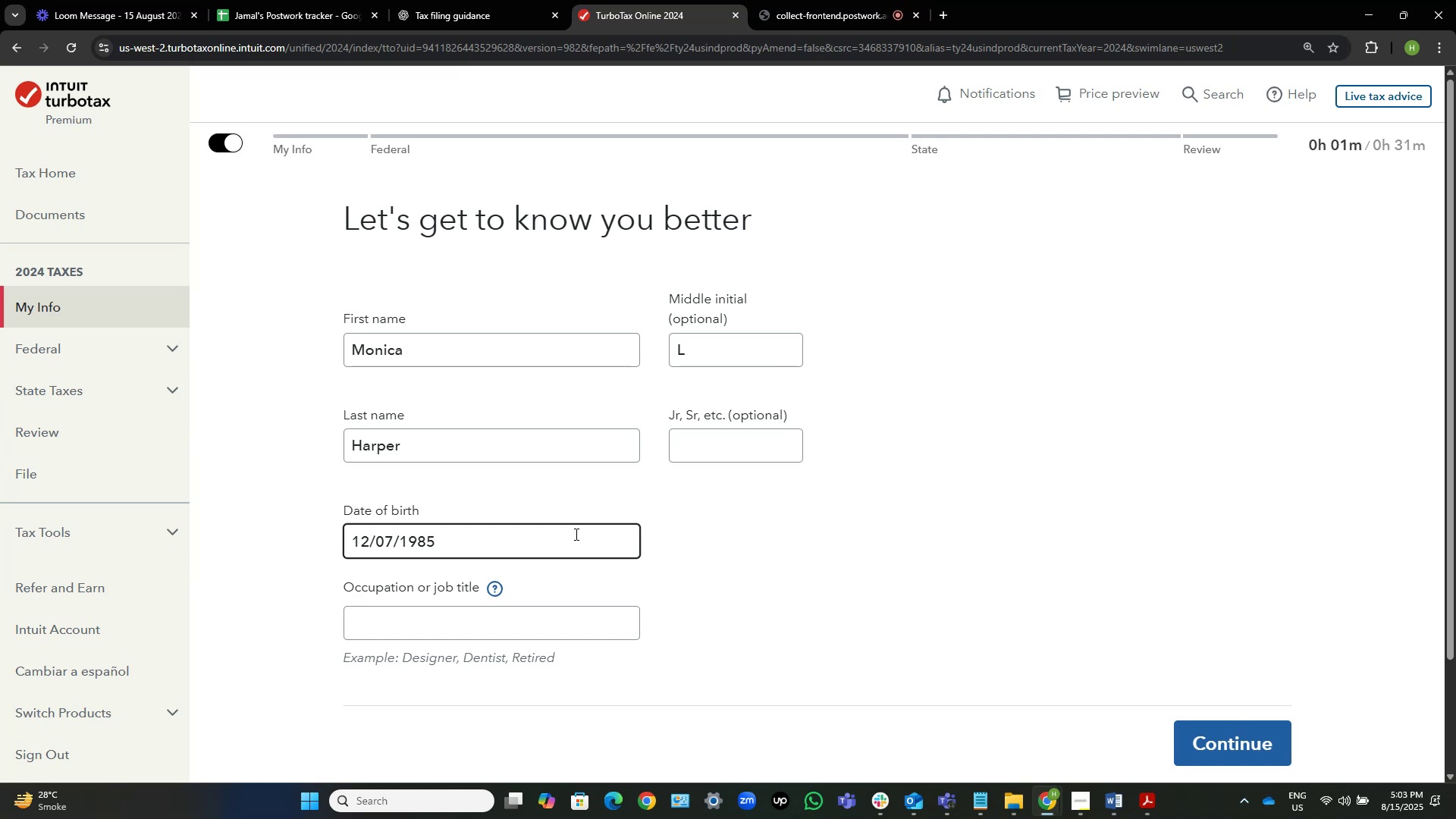 
key(Control+Shift+ArrowLeft)
 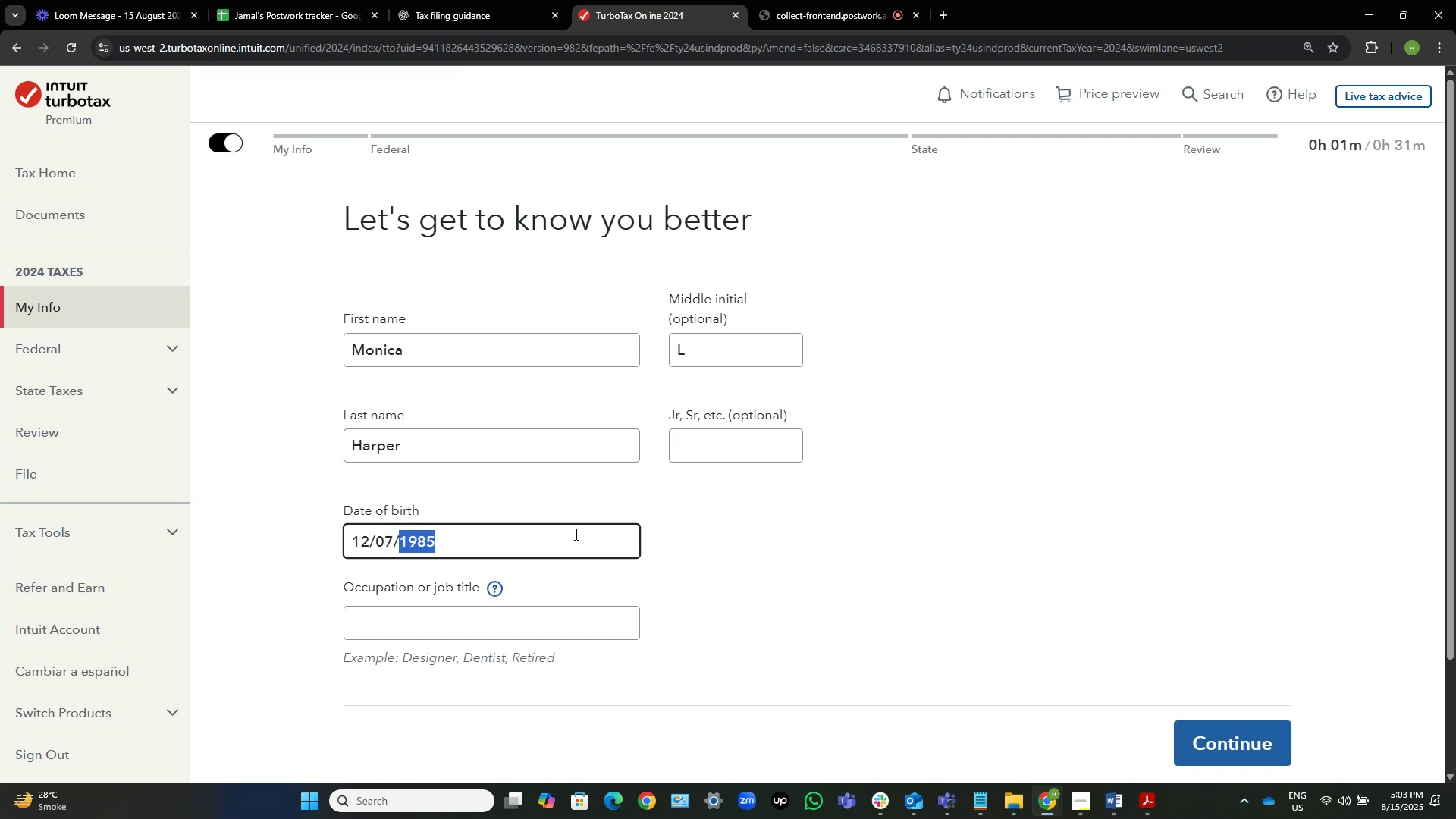 
key(Control+Shift+ArrowUp)
 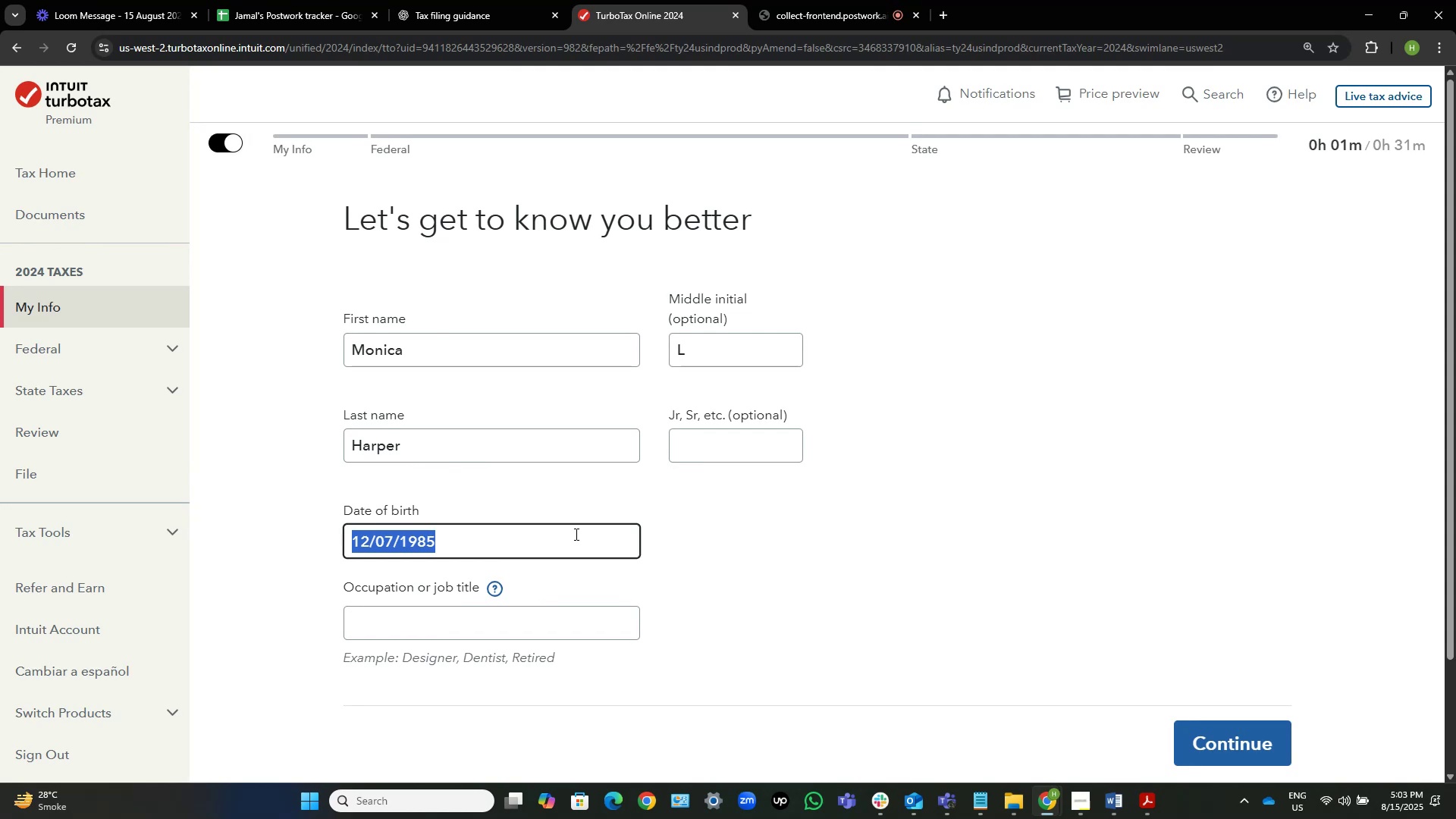 
key(Control+C)
 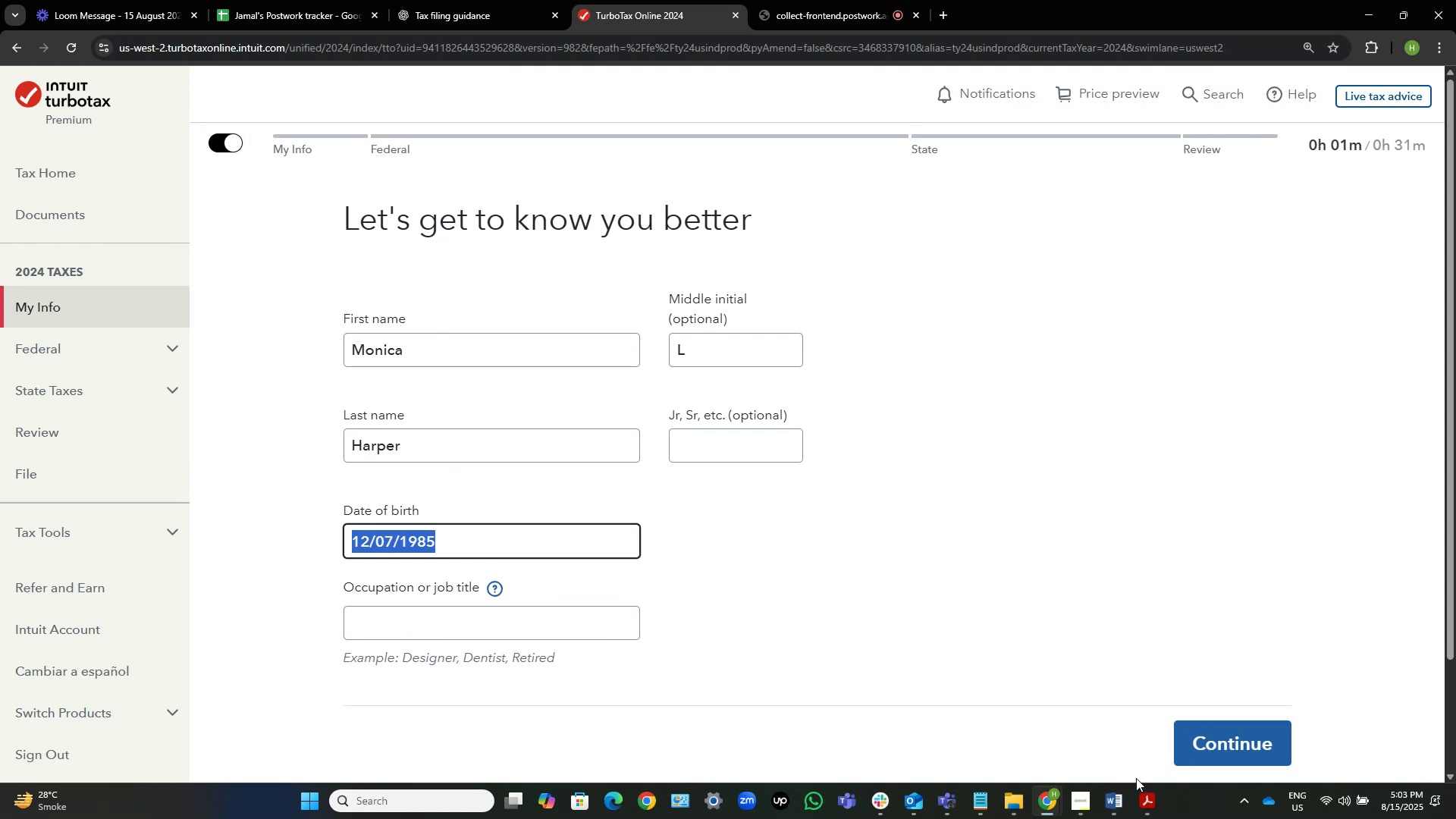 
left_click([1116, 802])
 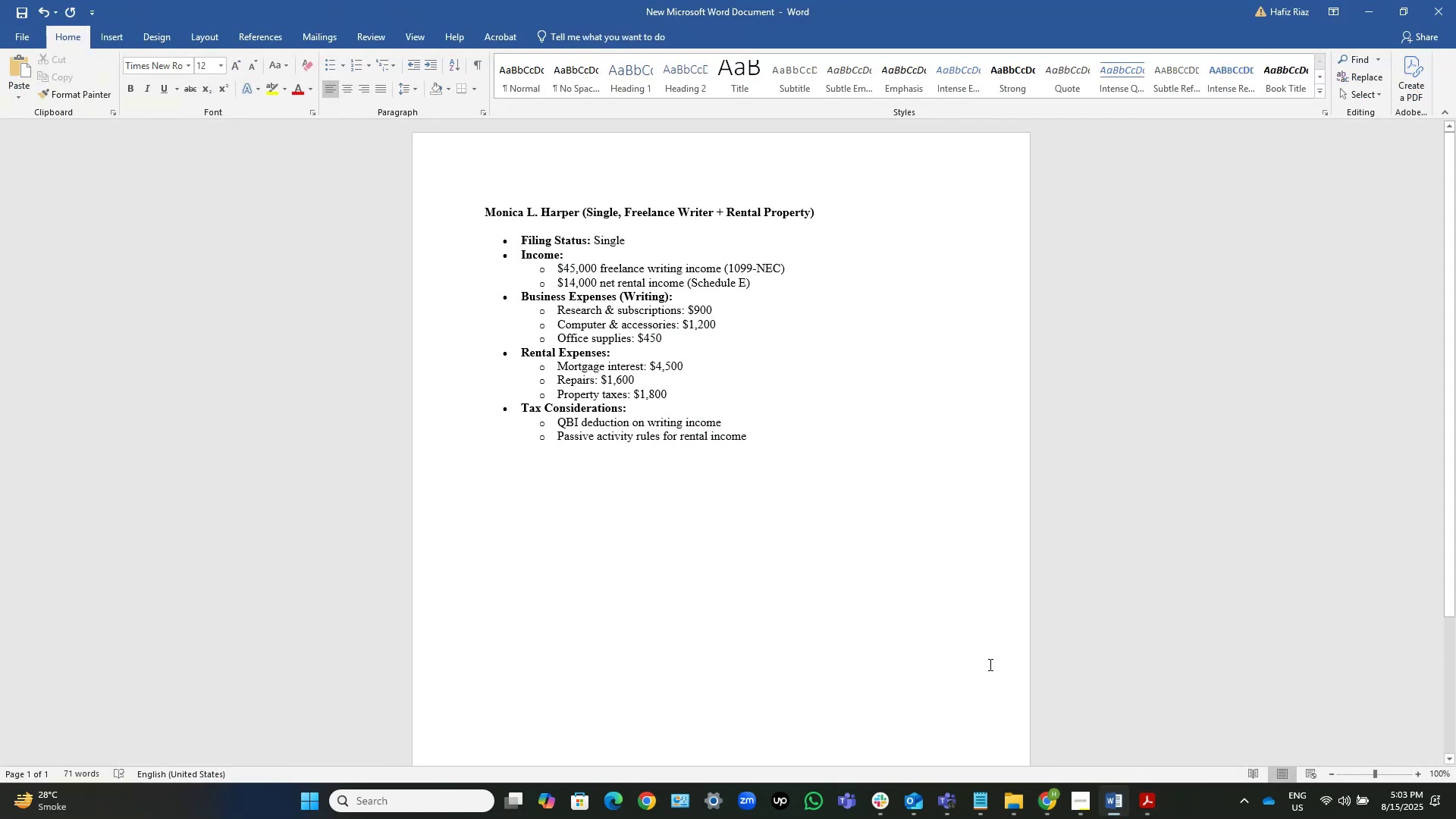 
key(Control+V)
 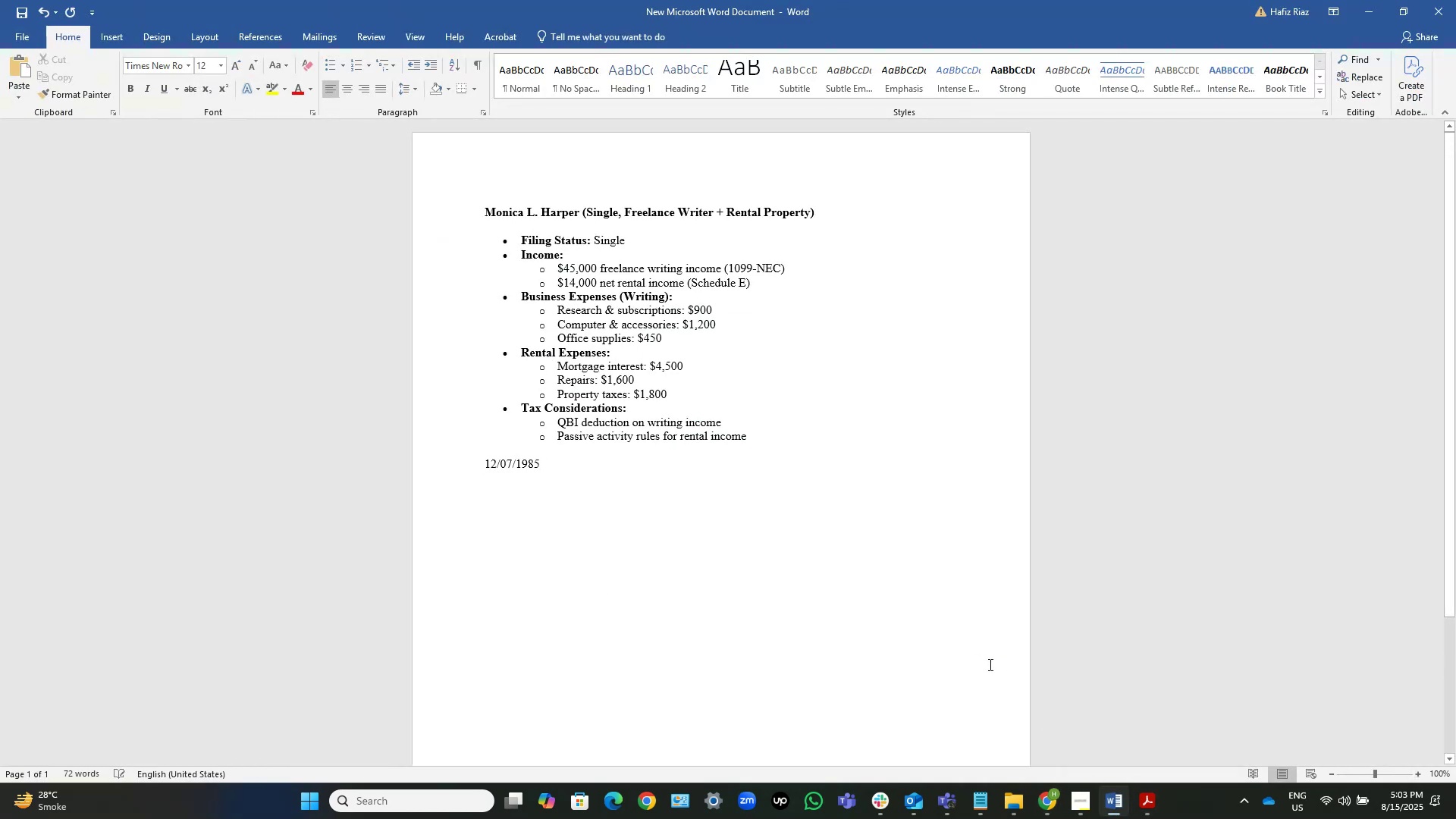 
type([Home]Date of birth: )
 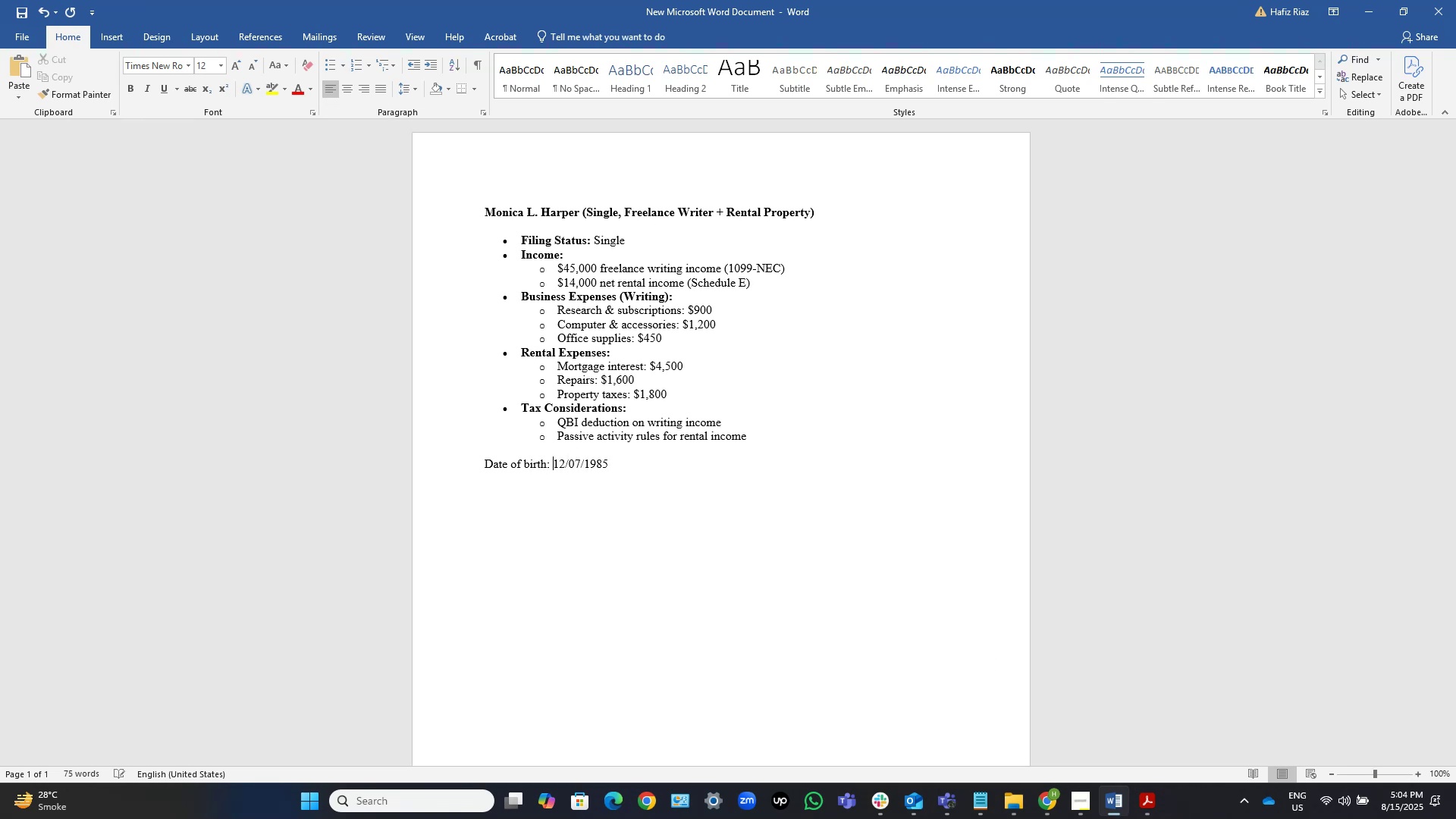 
key(Control+S)
 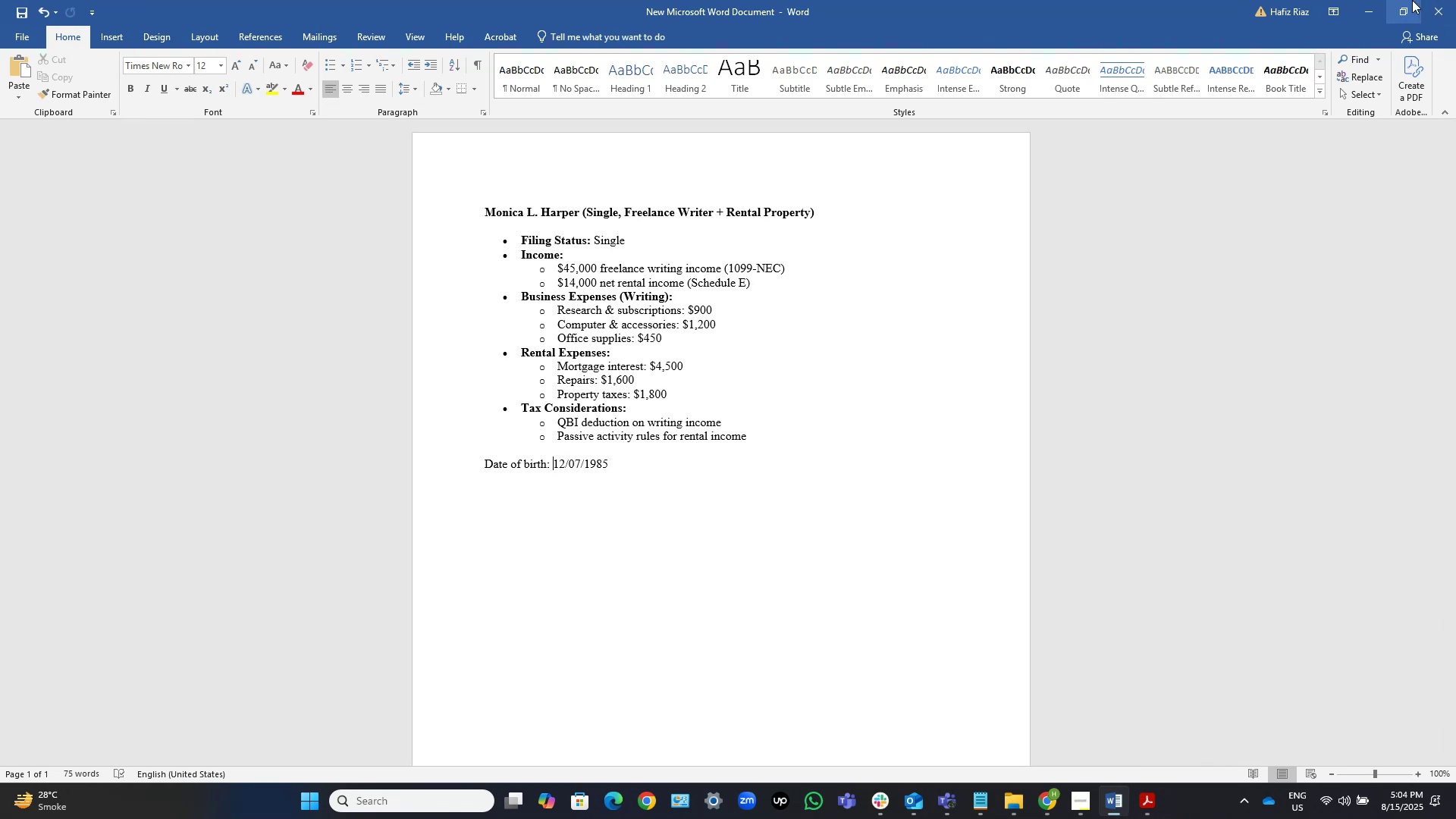 
left_click([1378, 5])
 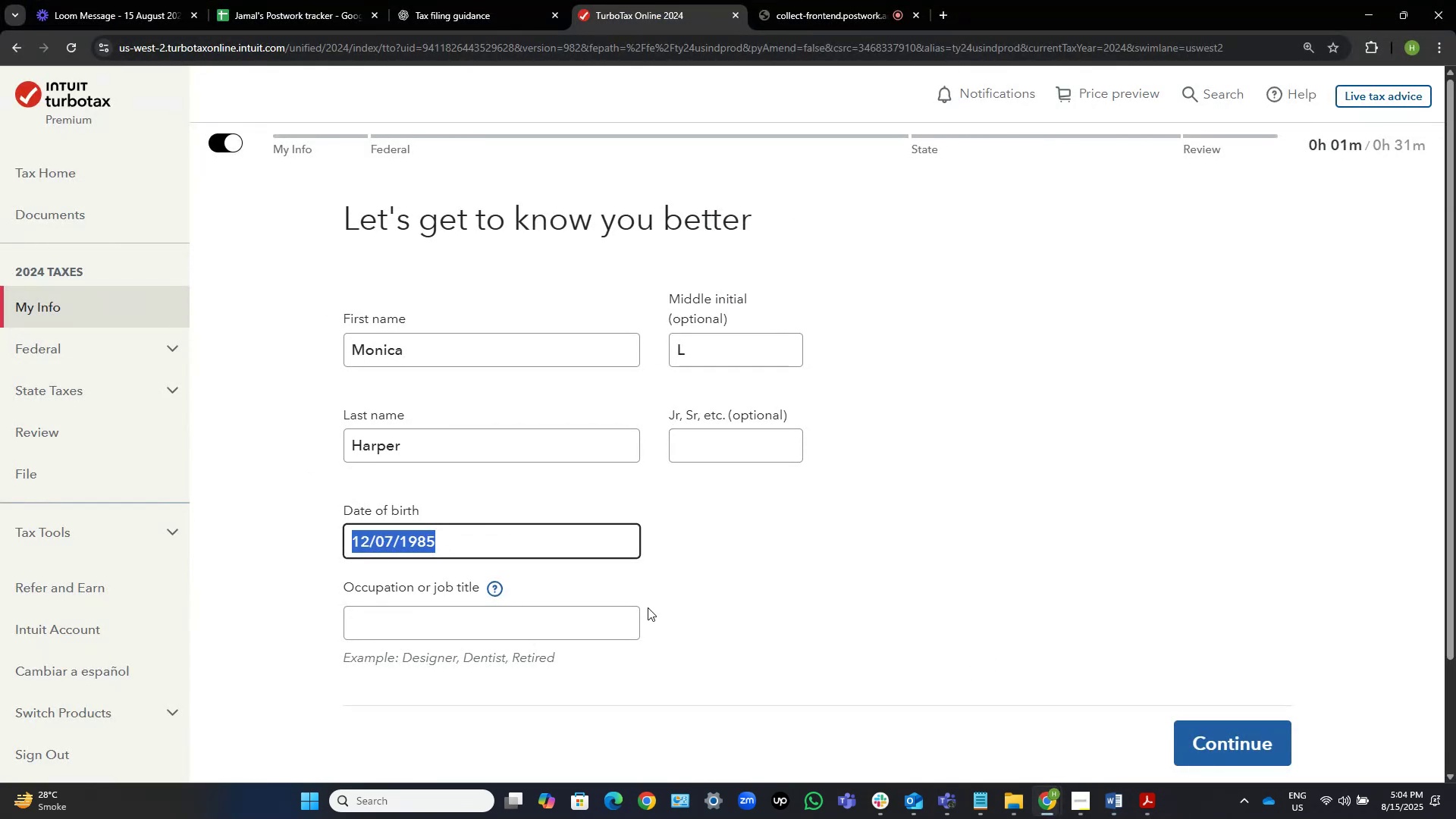 
left_click([750, 565])
 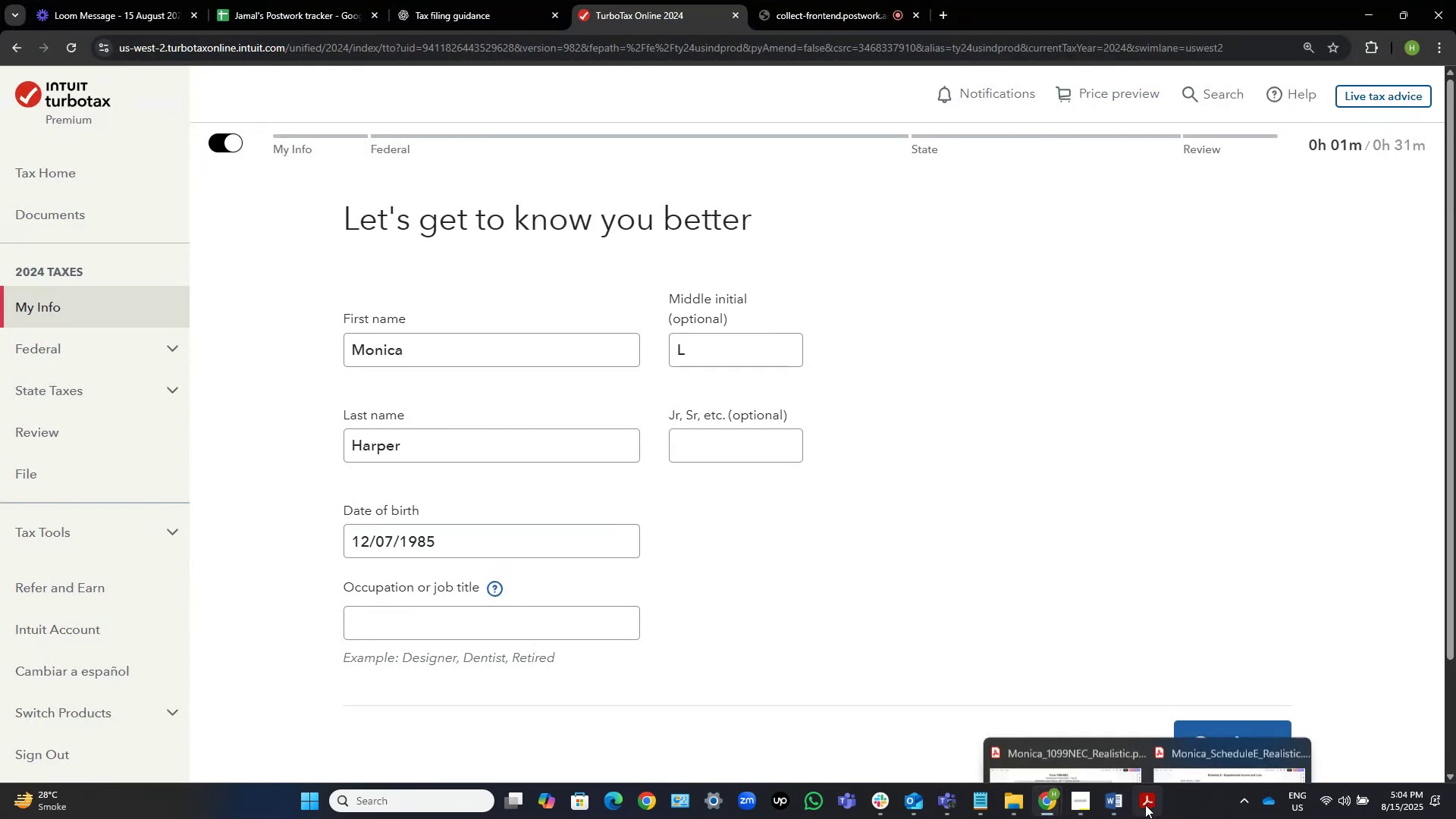 
left_click([1119, 805])
 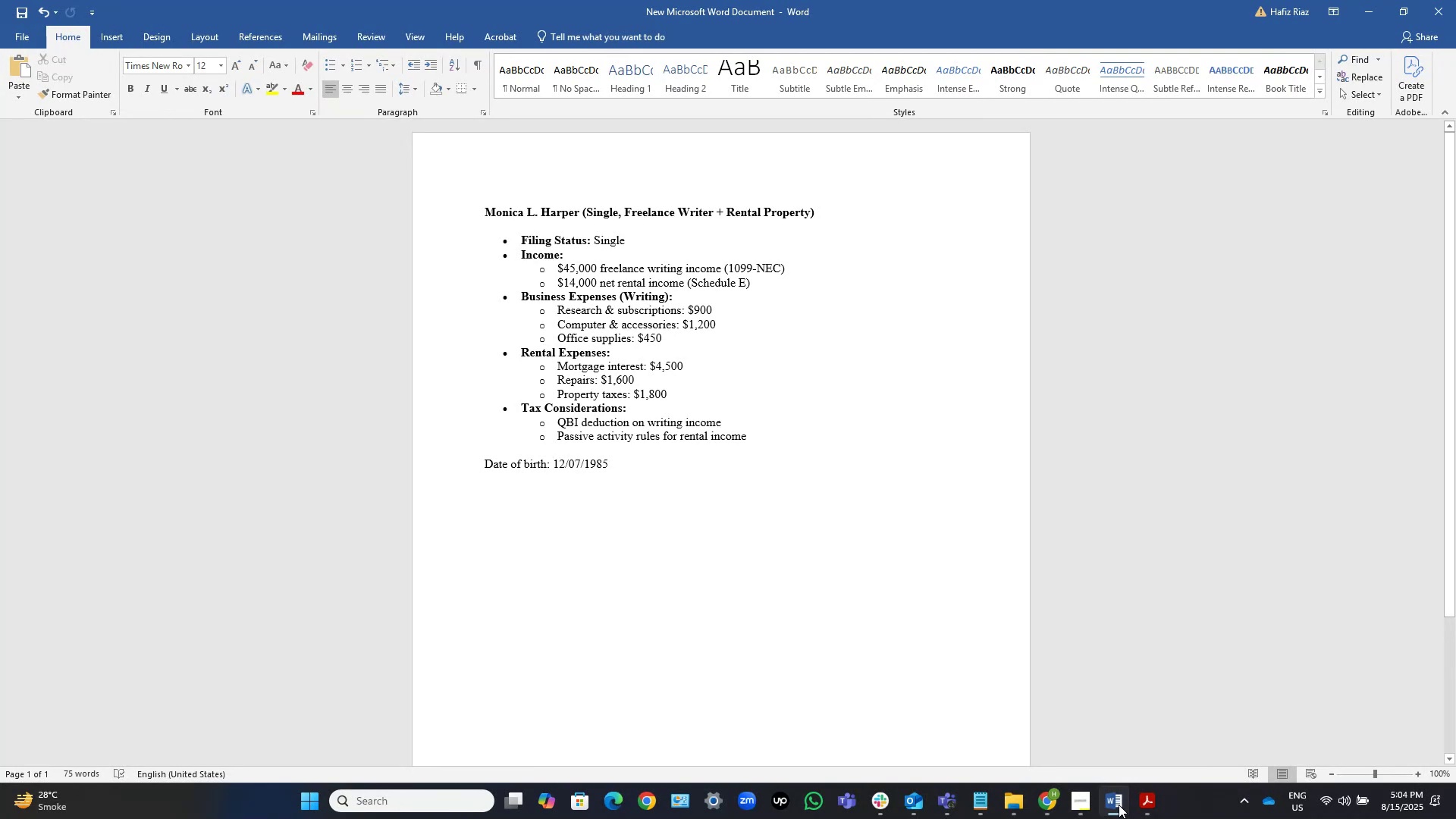 
wait(9.24)
 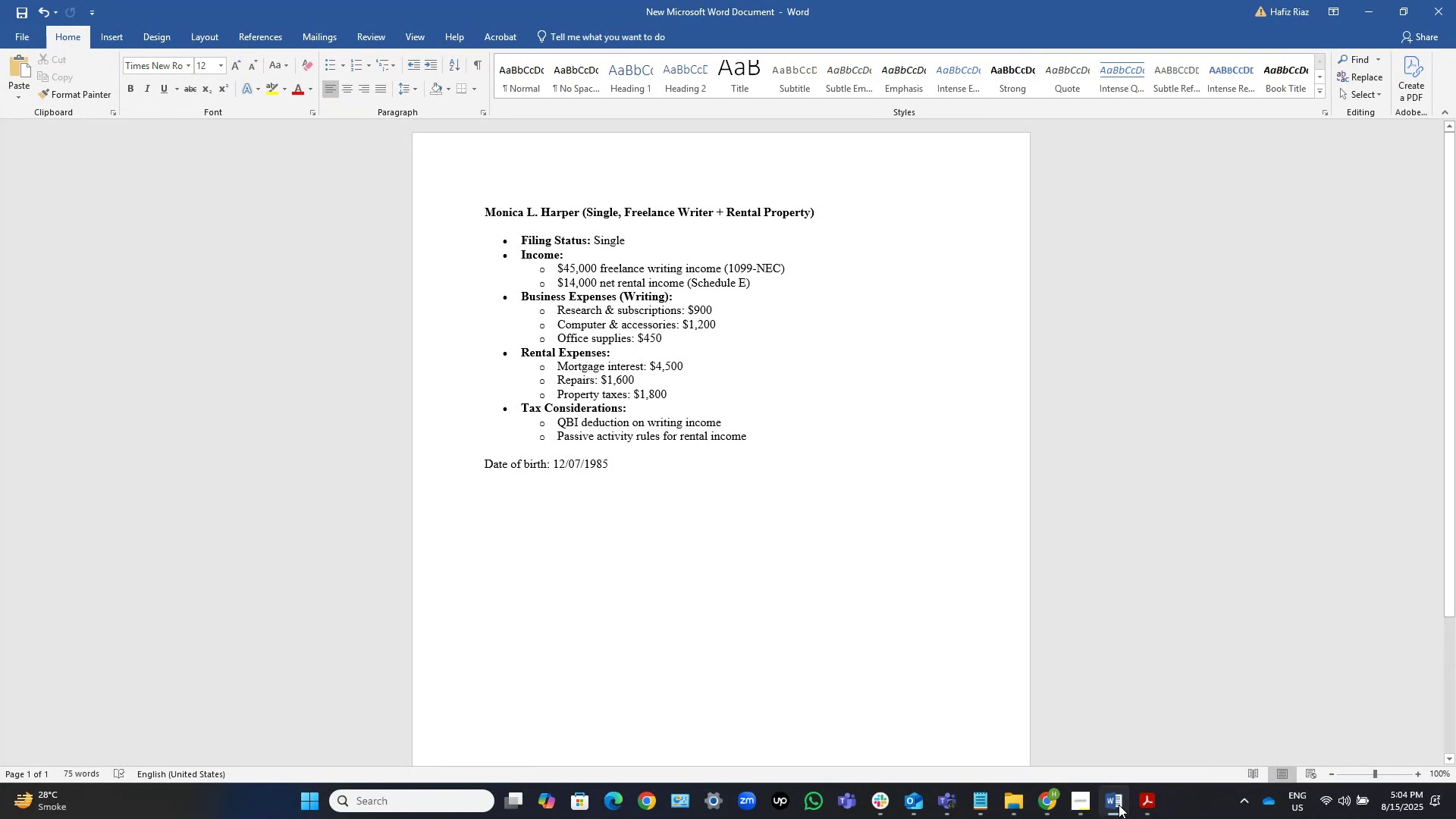 
left_click([1119, 805])
 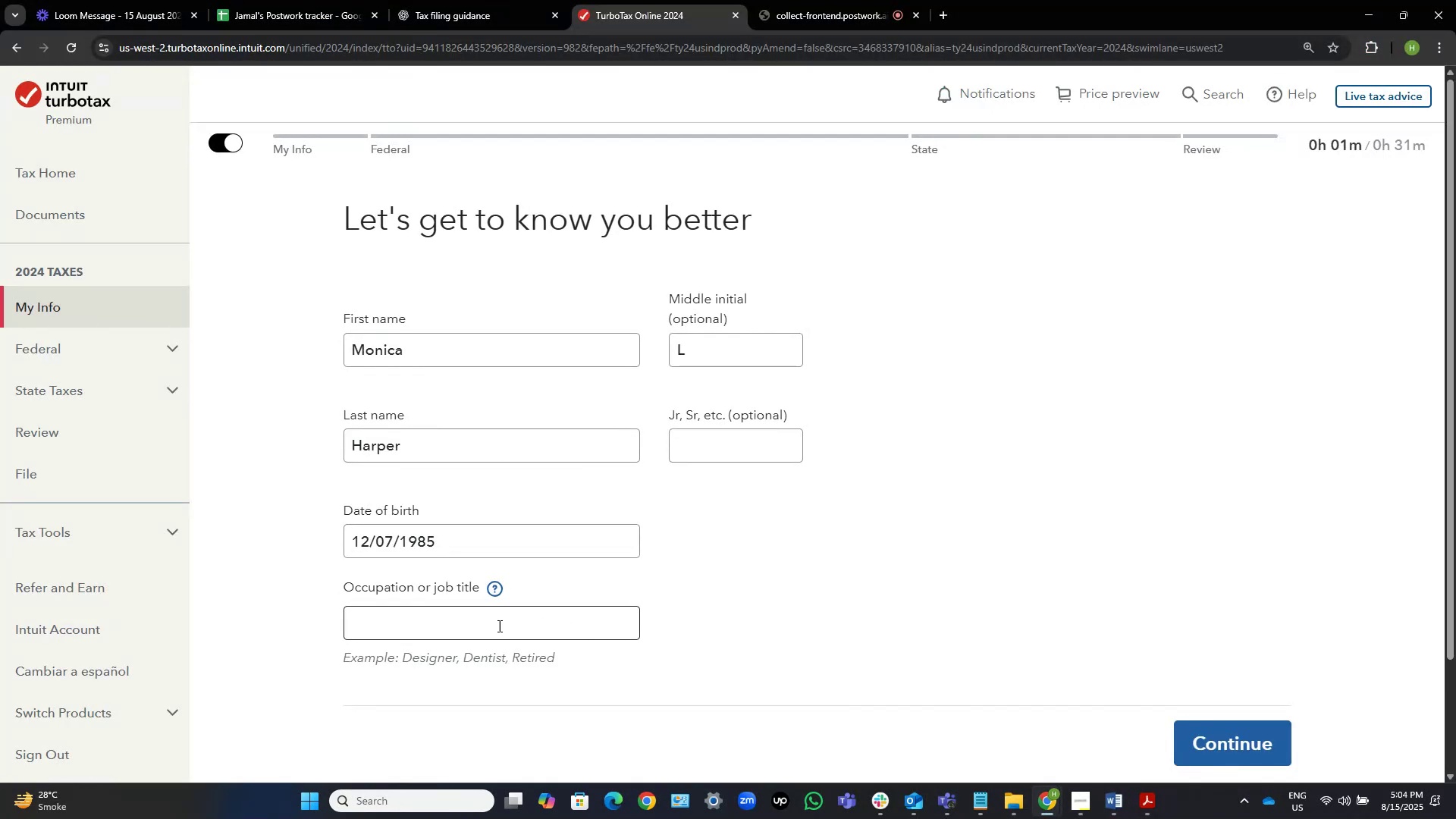 
left_click([475, 626])
 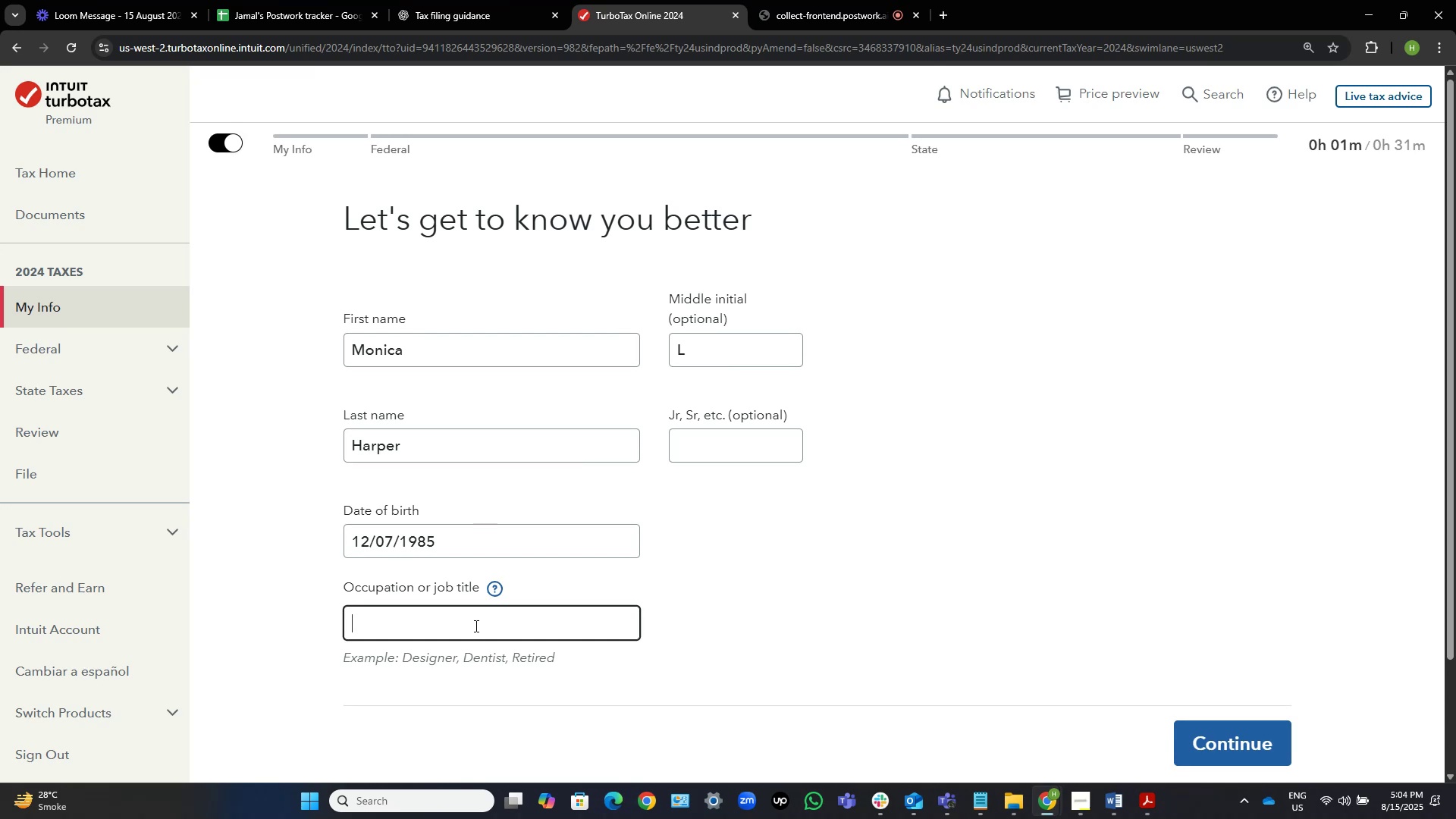 
type(free)
 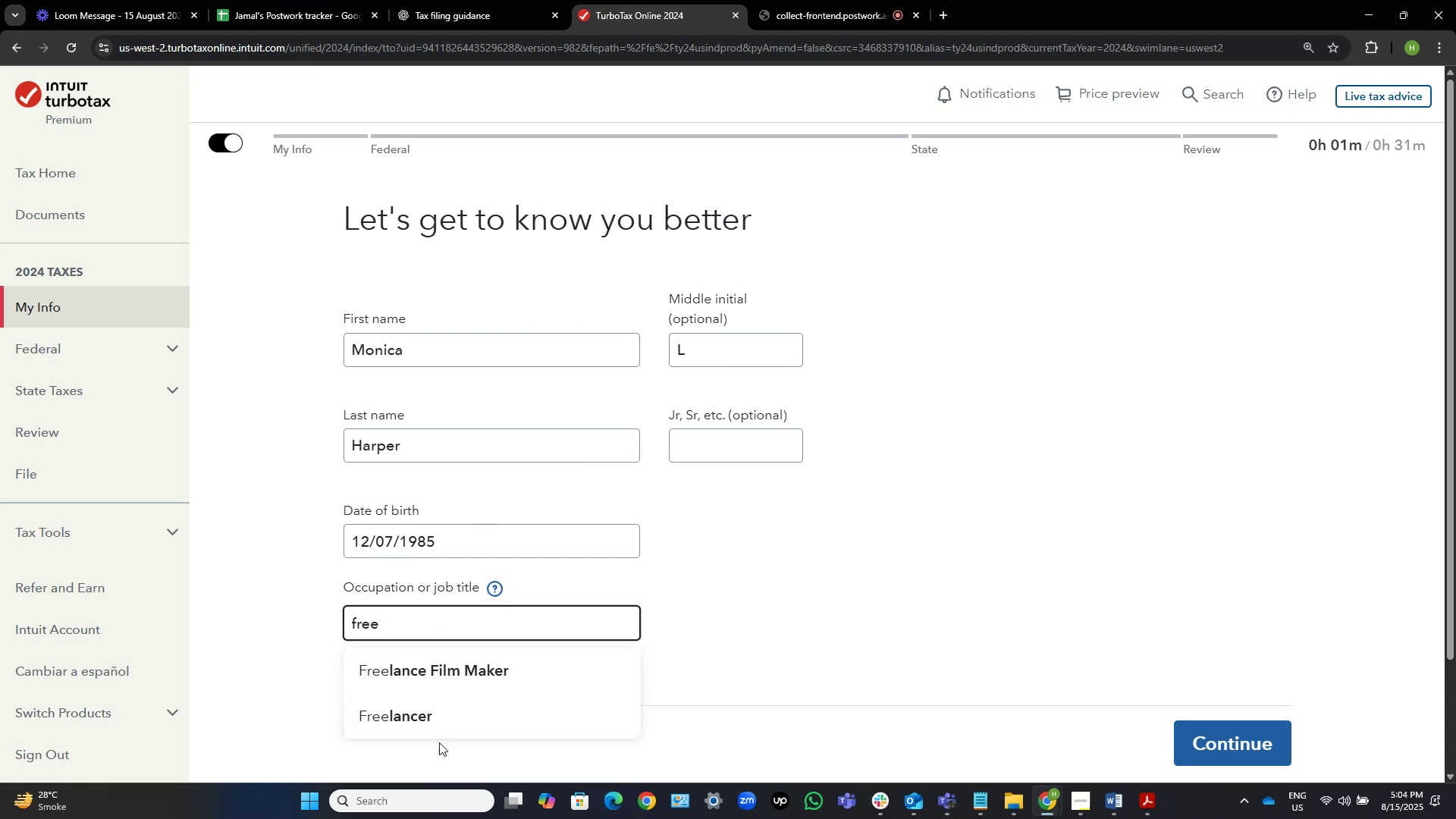 
left_click([469, 714])
 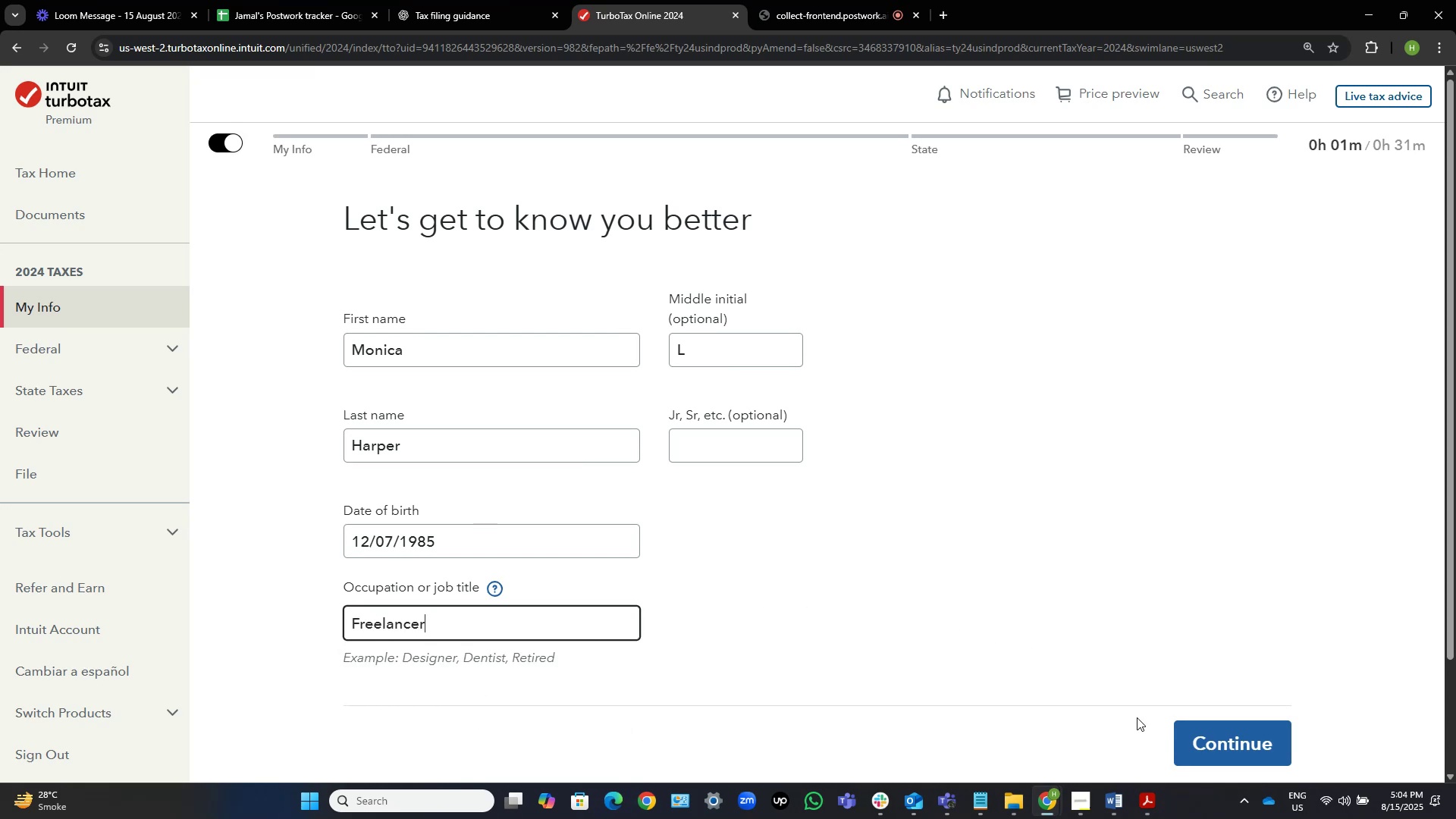 
left_click([1226, 751])
 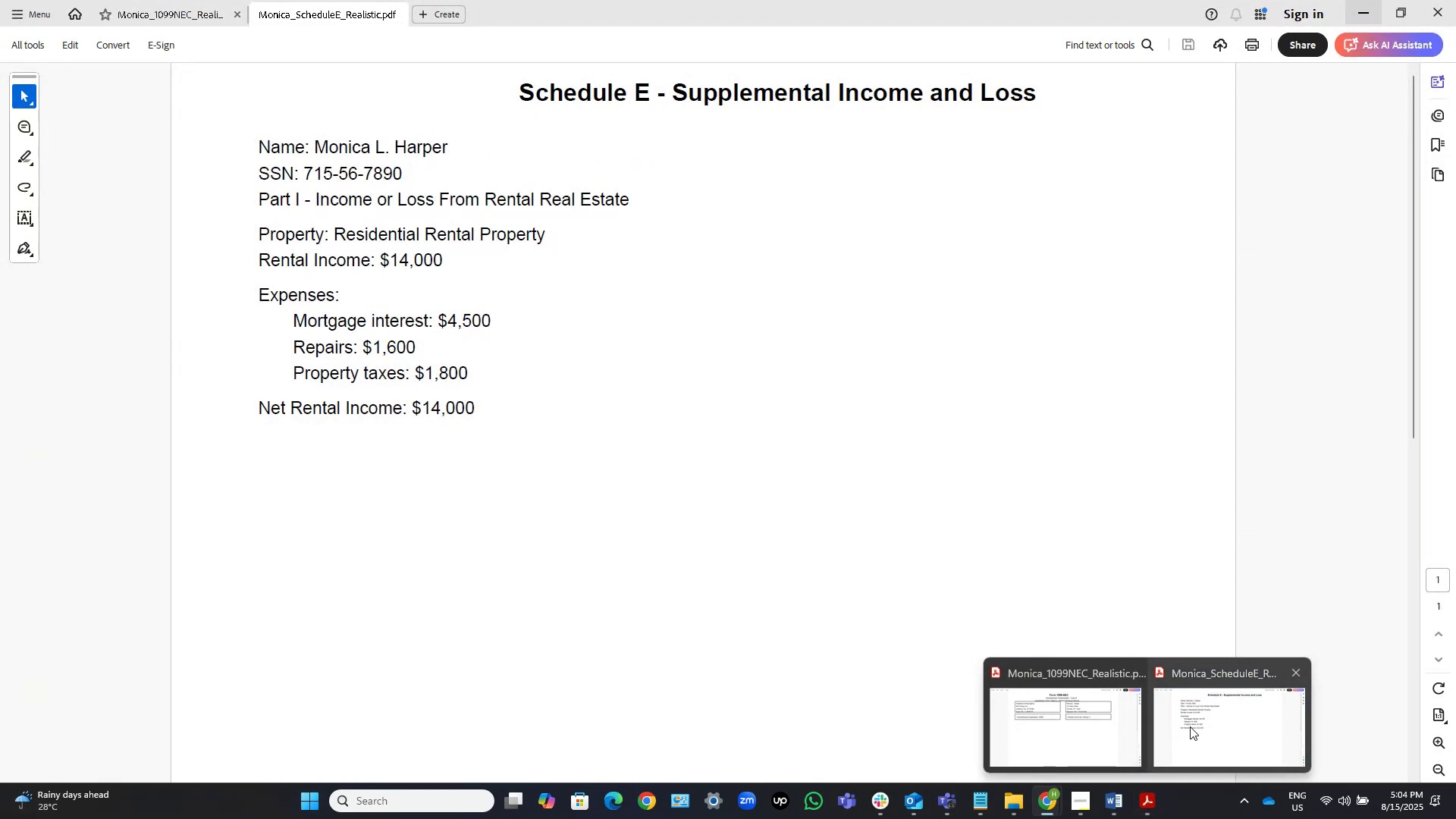 
wait(13.95)
 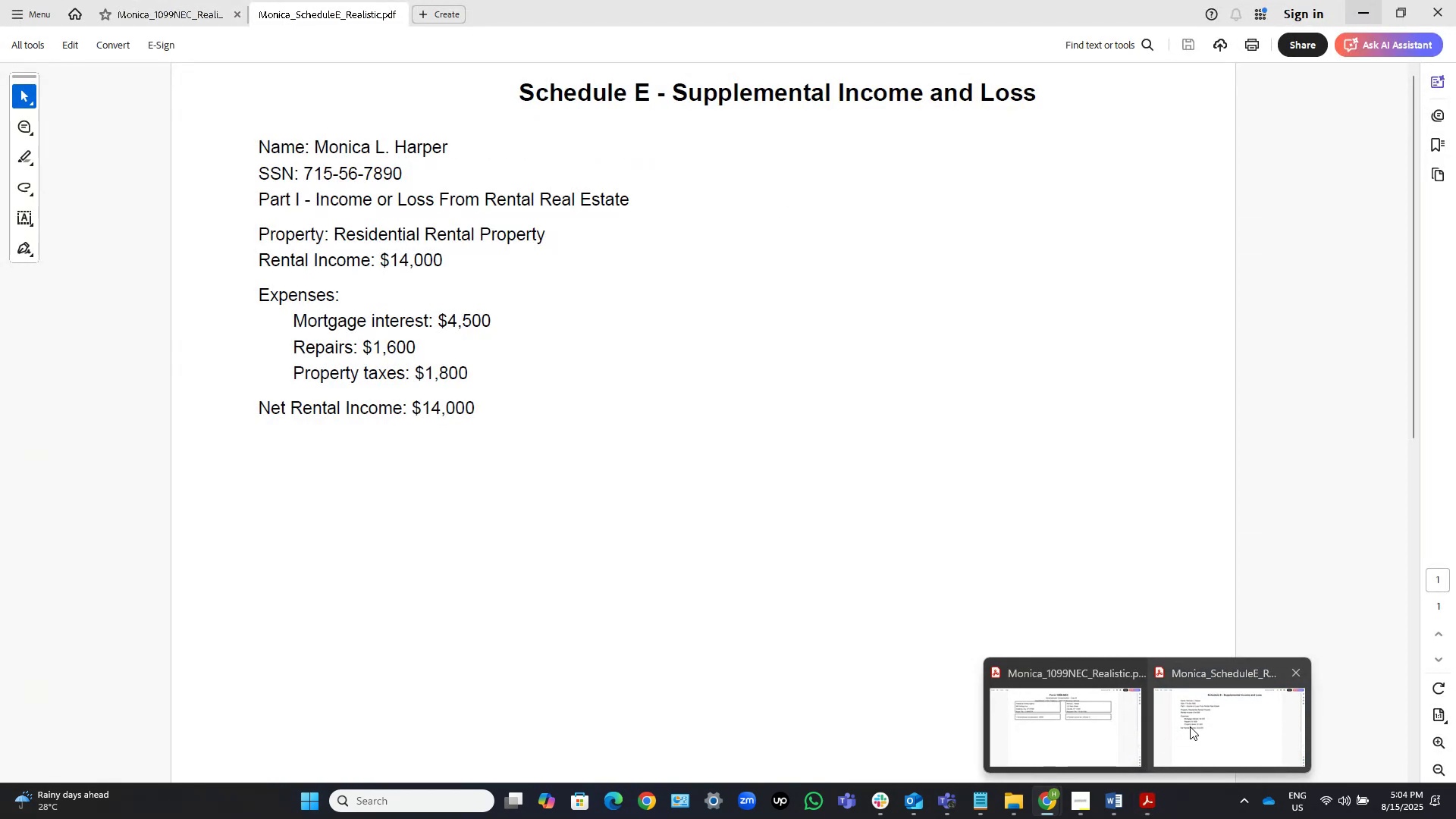 
left_click([1050, 698])
 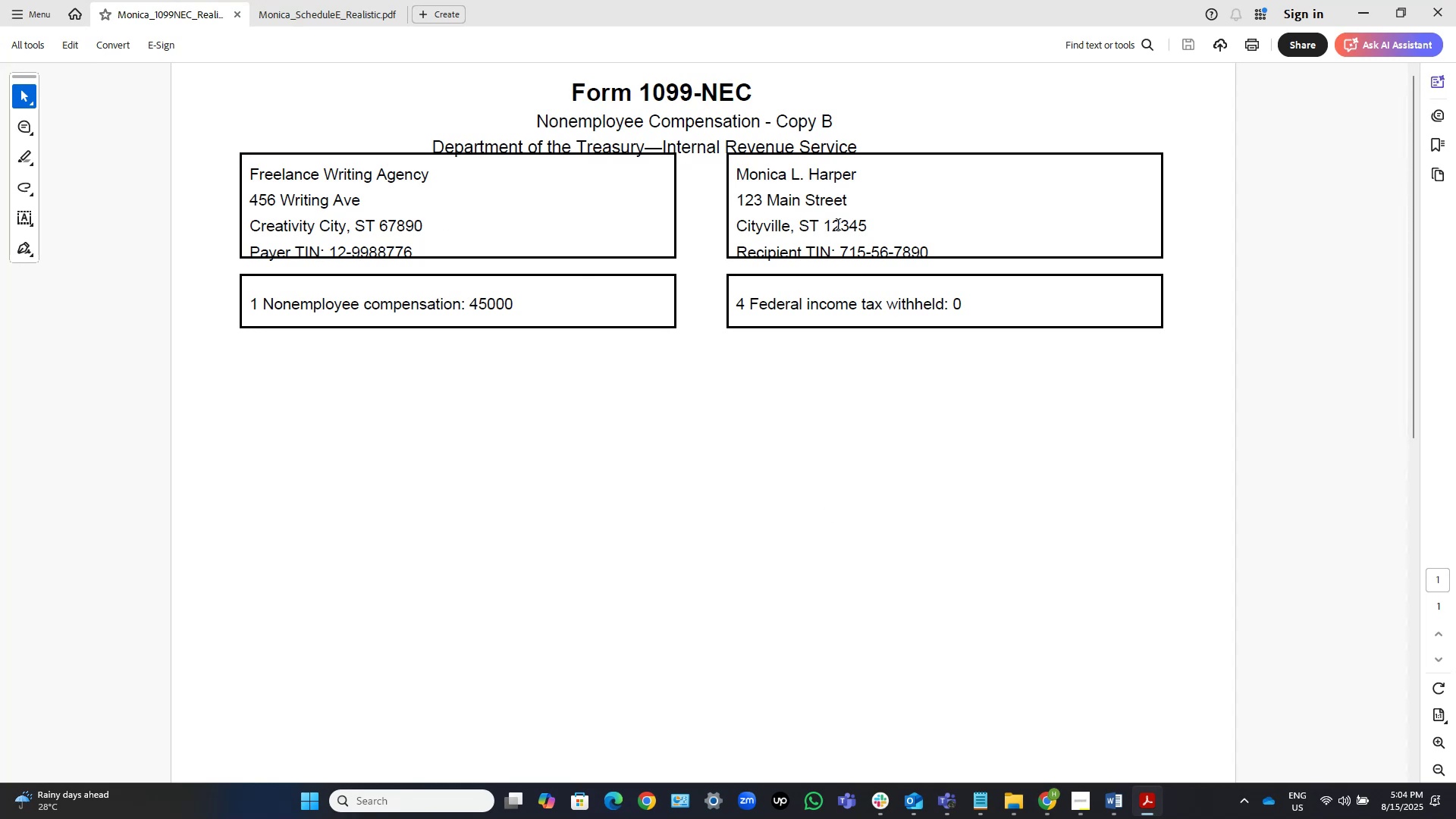 
wait(8.85)
 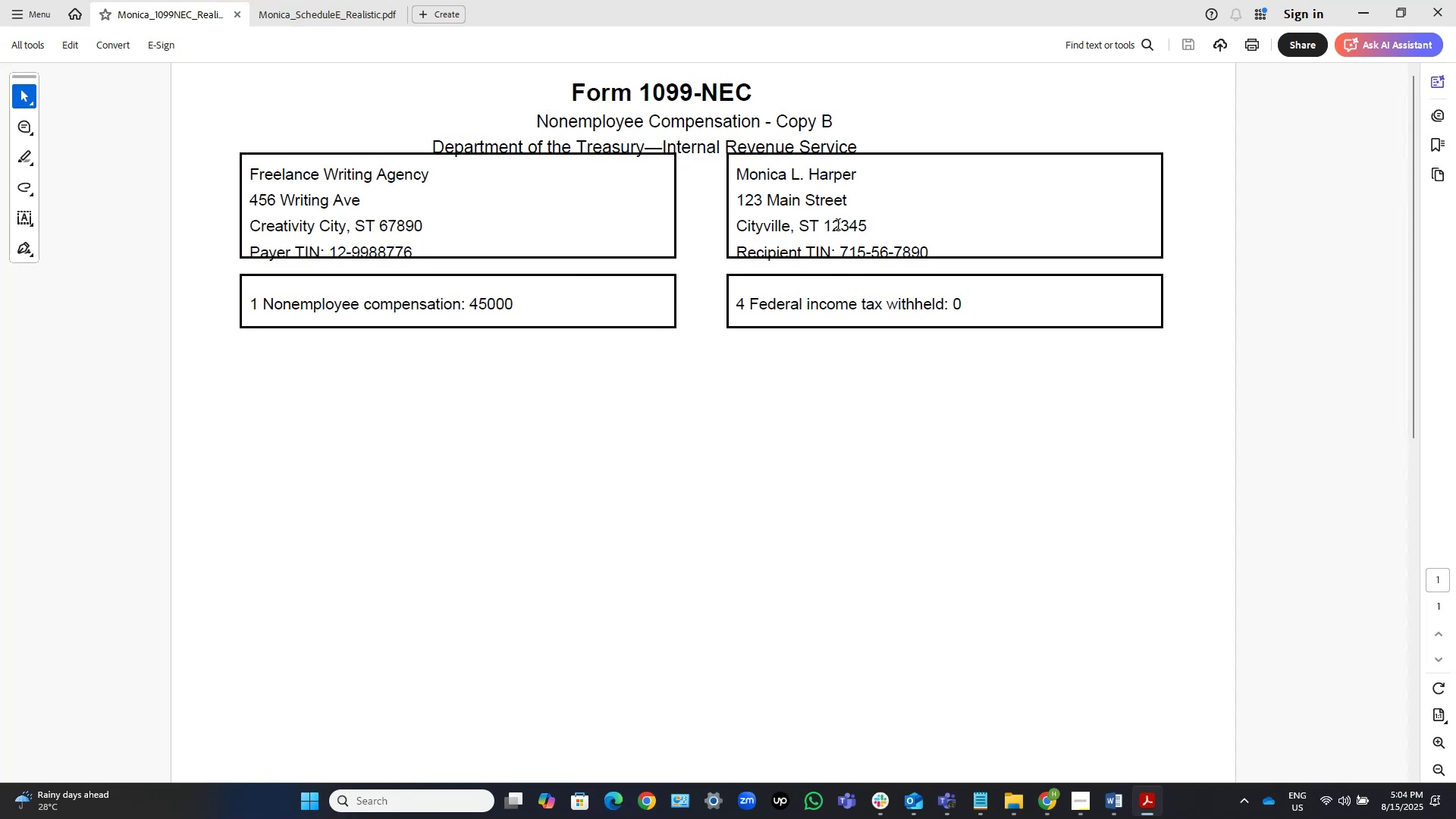 
left_click([1358, 21])
 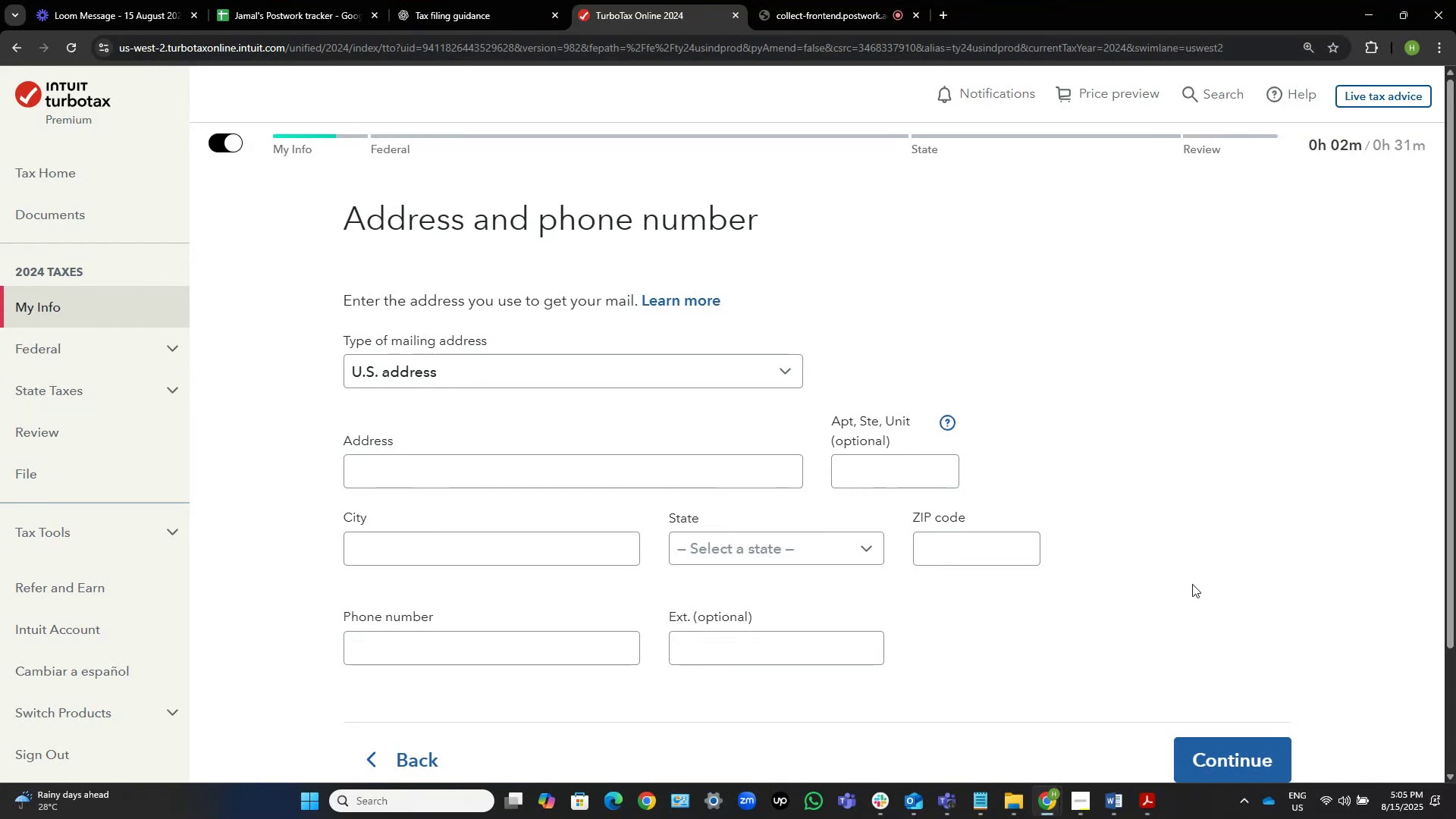 
wait(23.82)
 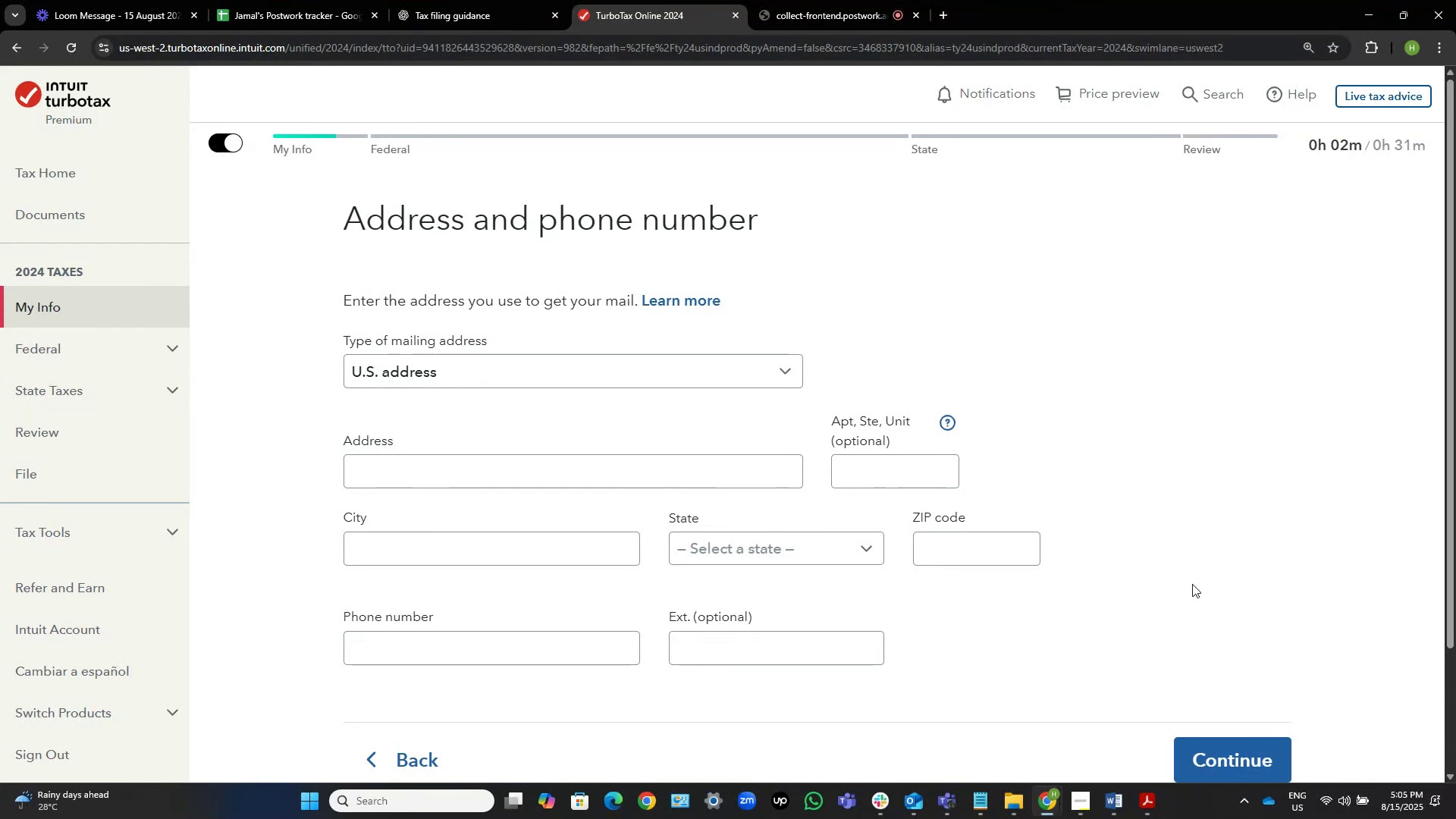 
left_click([1116, 799])
 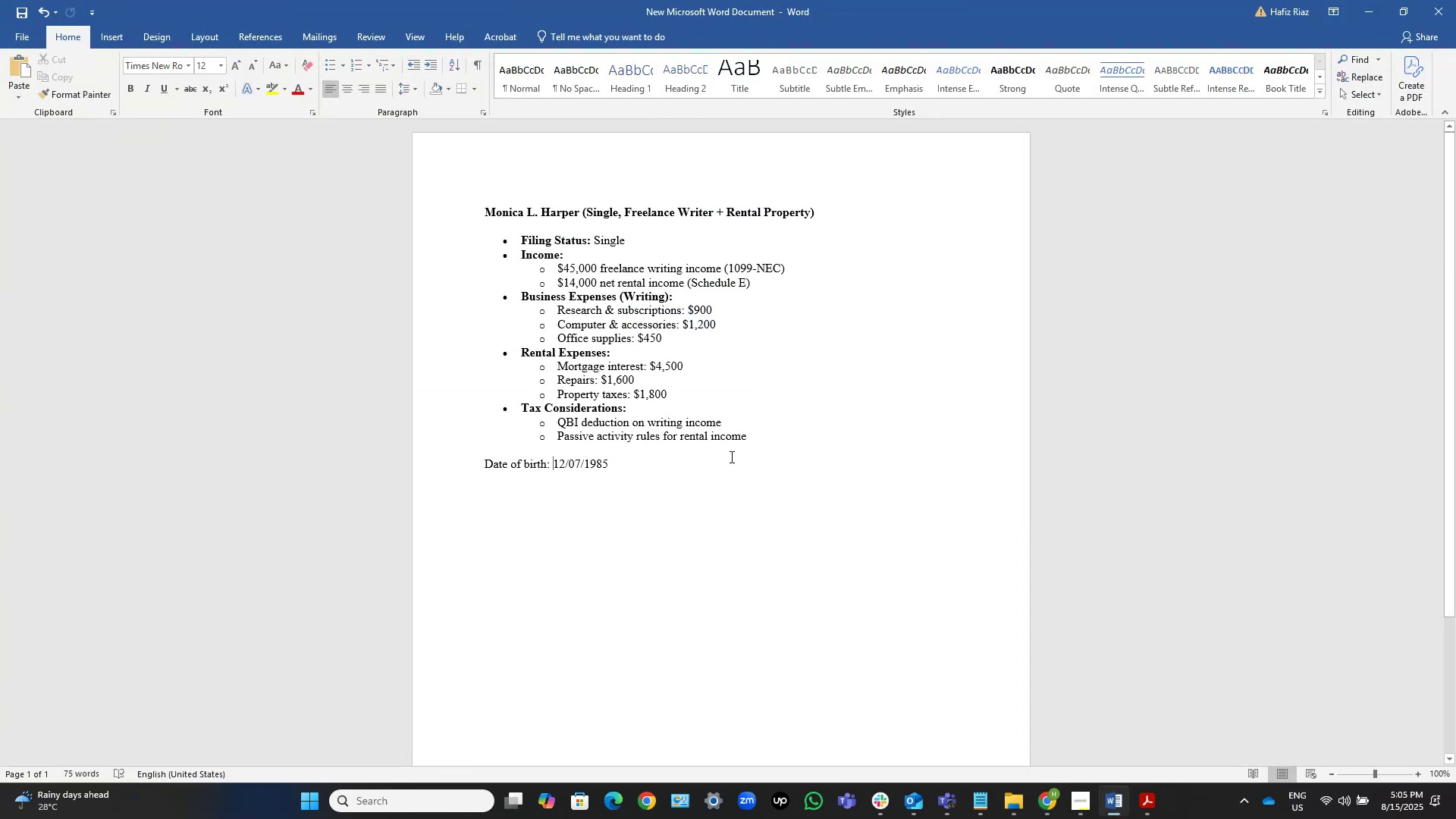 
left_click([730, 457])
 